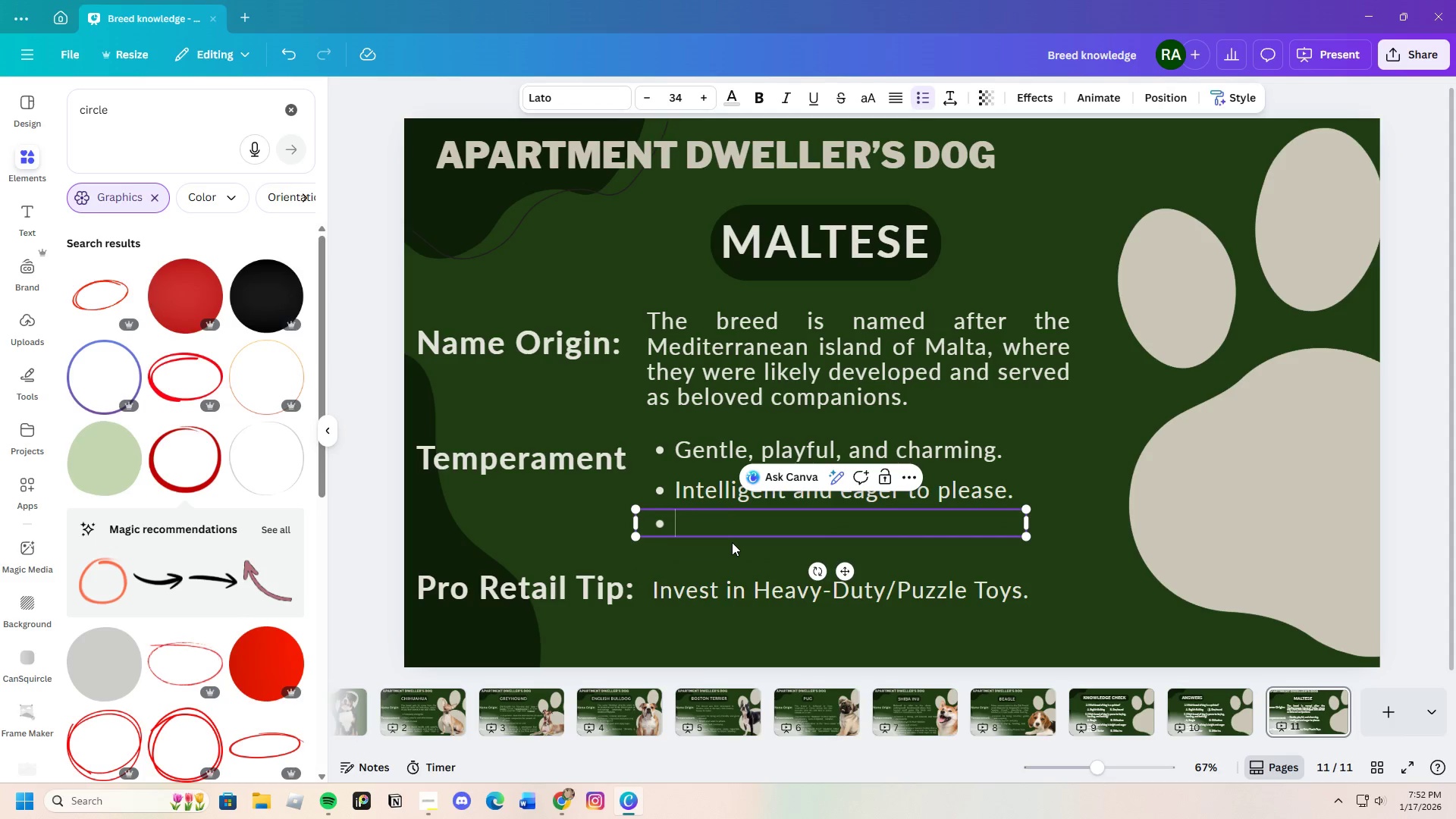 
key(Control+V)
 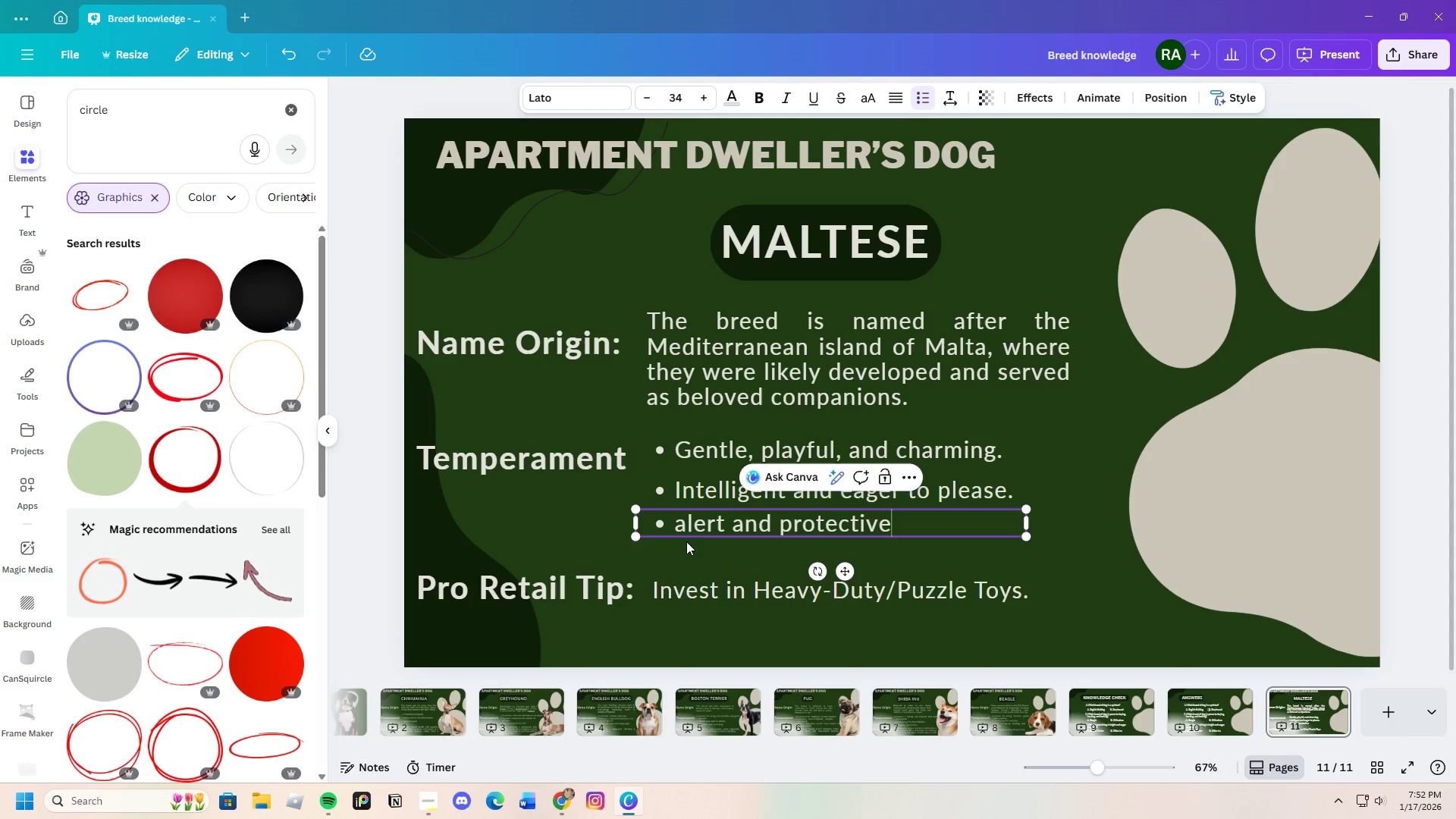 
left_click([686, 528])
 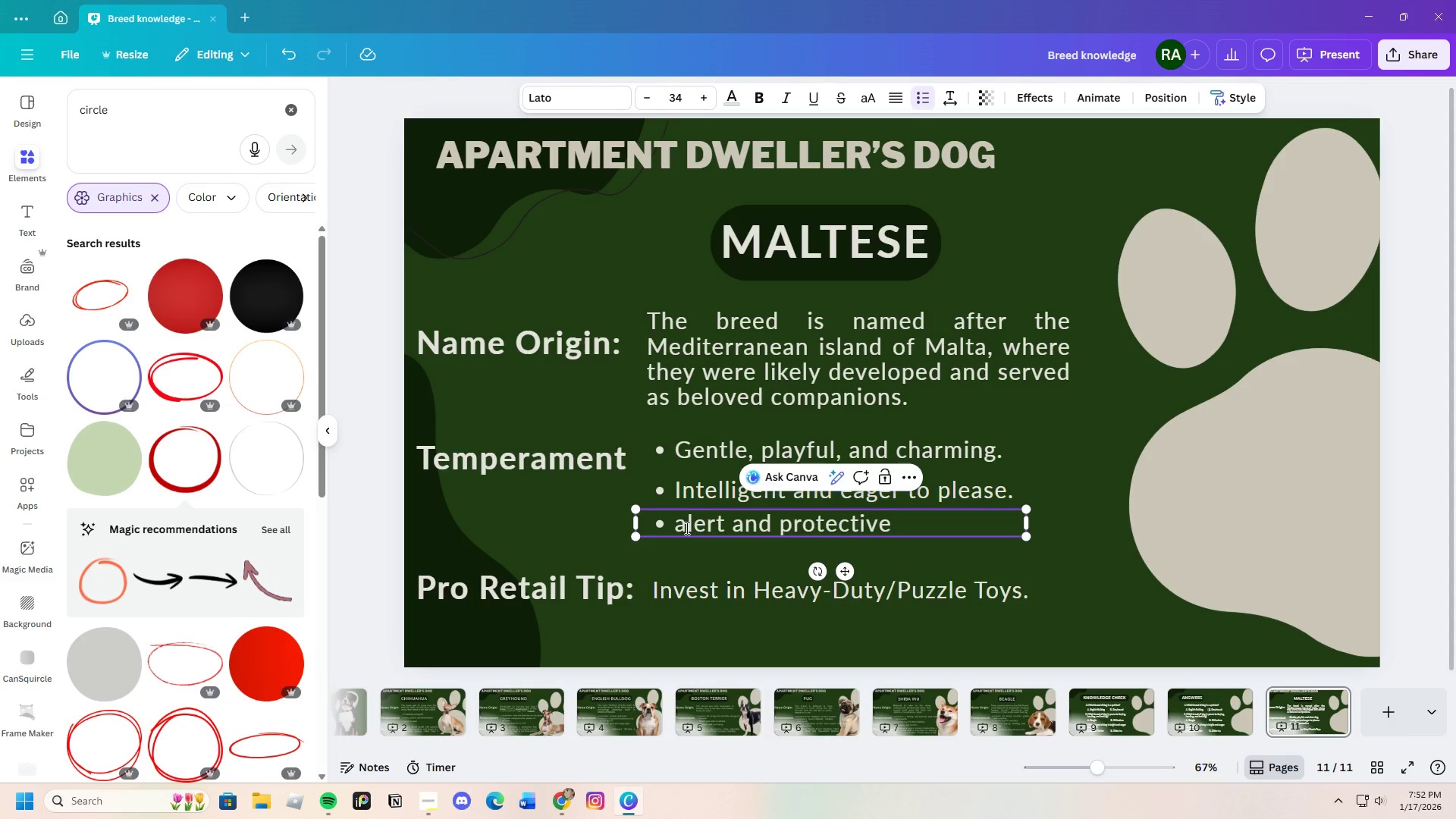 
key(Backspace)
 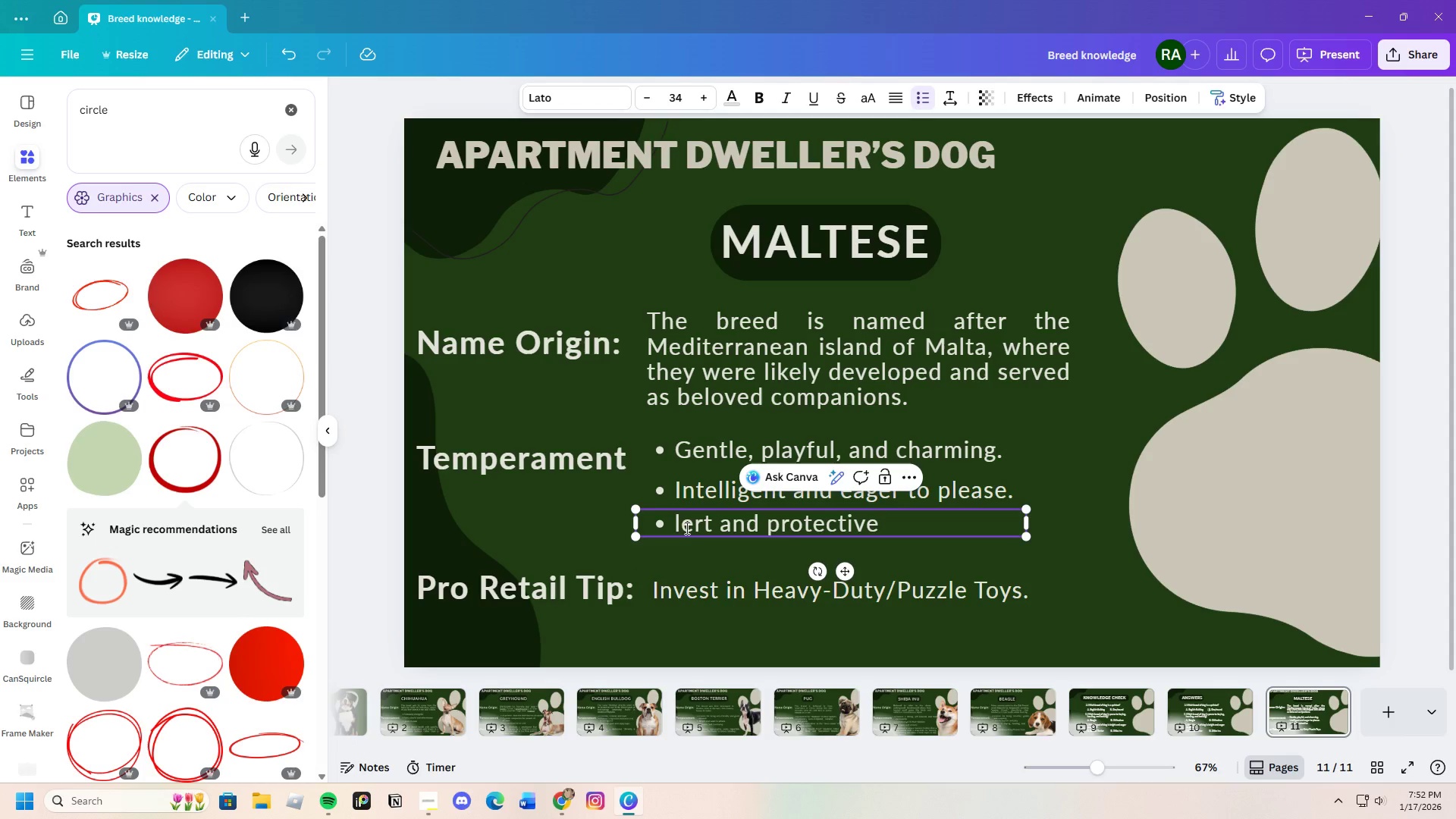 
key(Shift+A)
 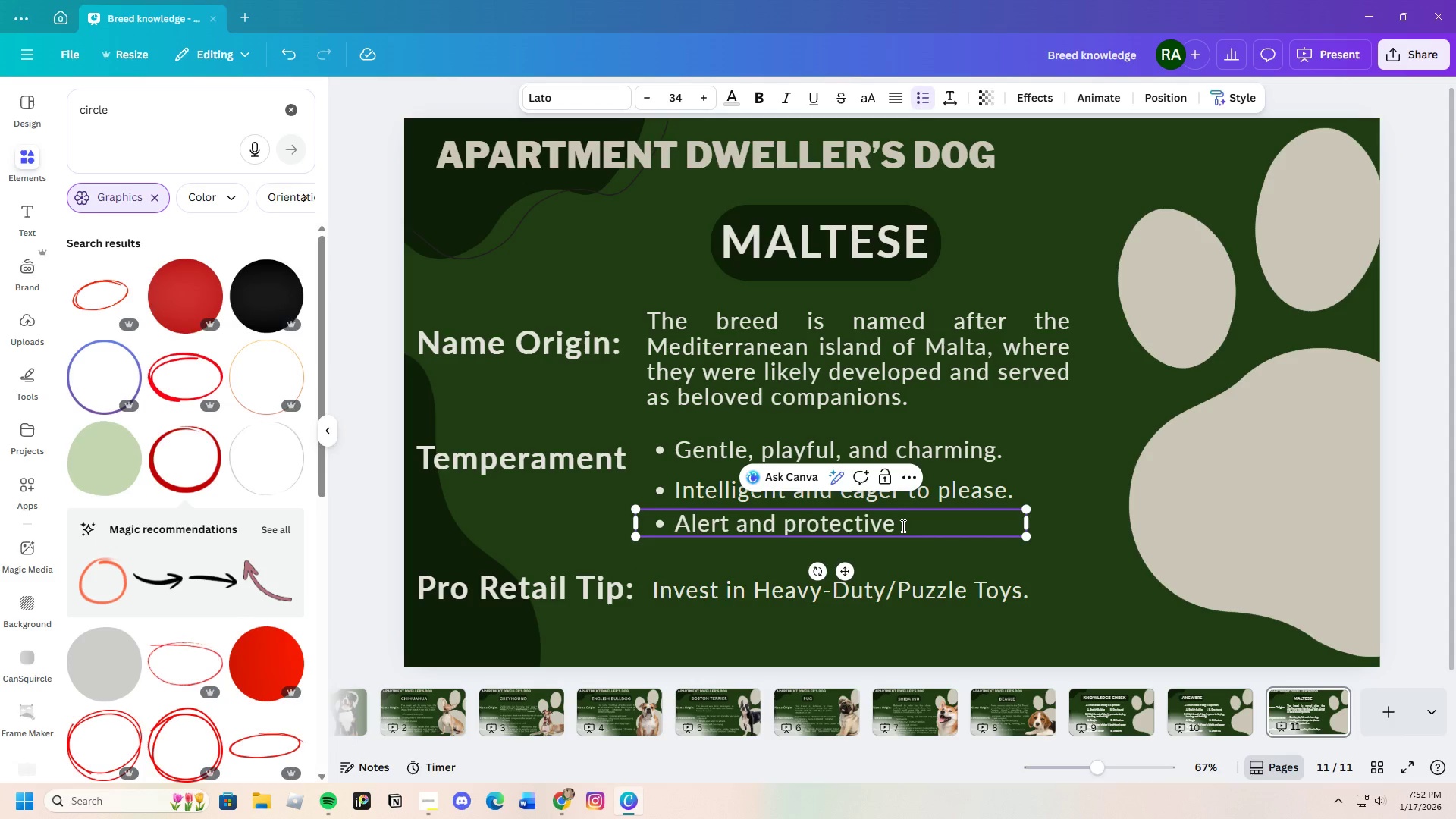 
key(Period)
 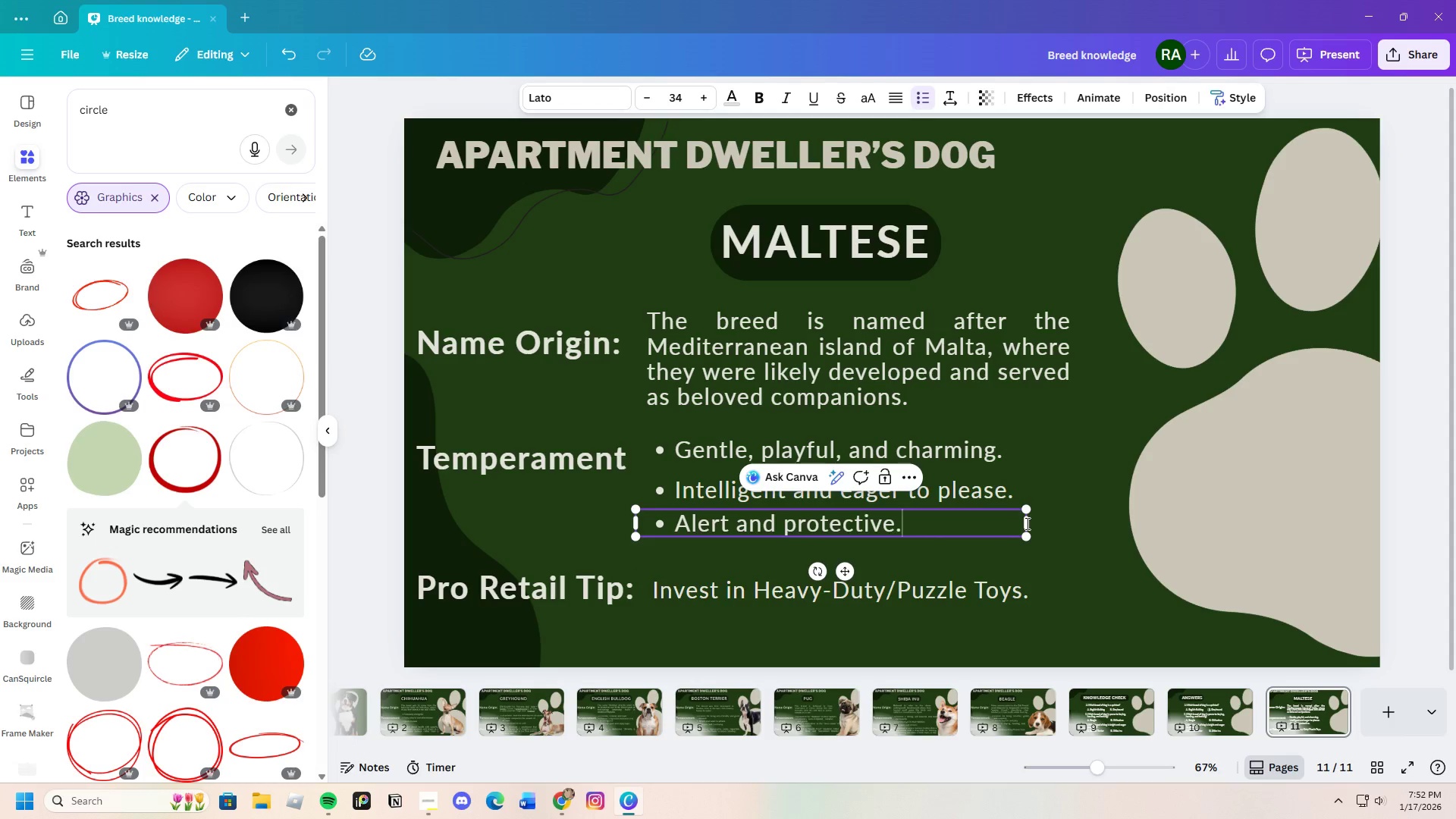 
left_click_drag(start_coordinate=[1028, 522], to_coordinate=[910, 516])
 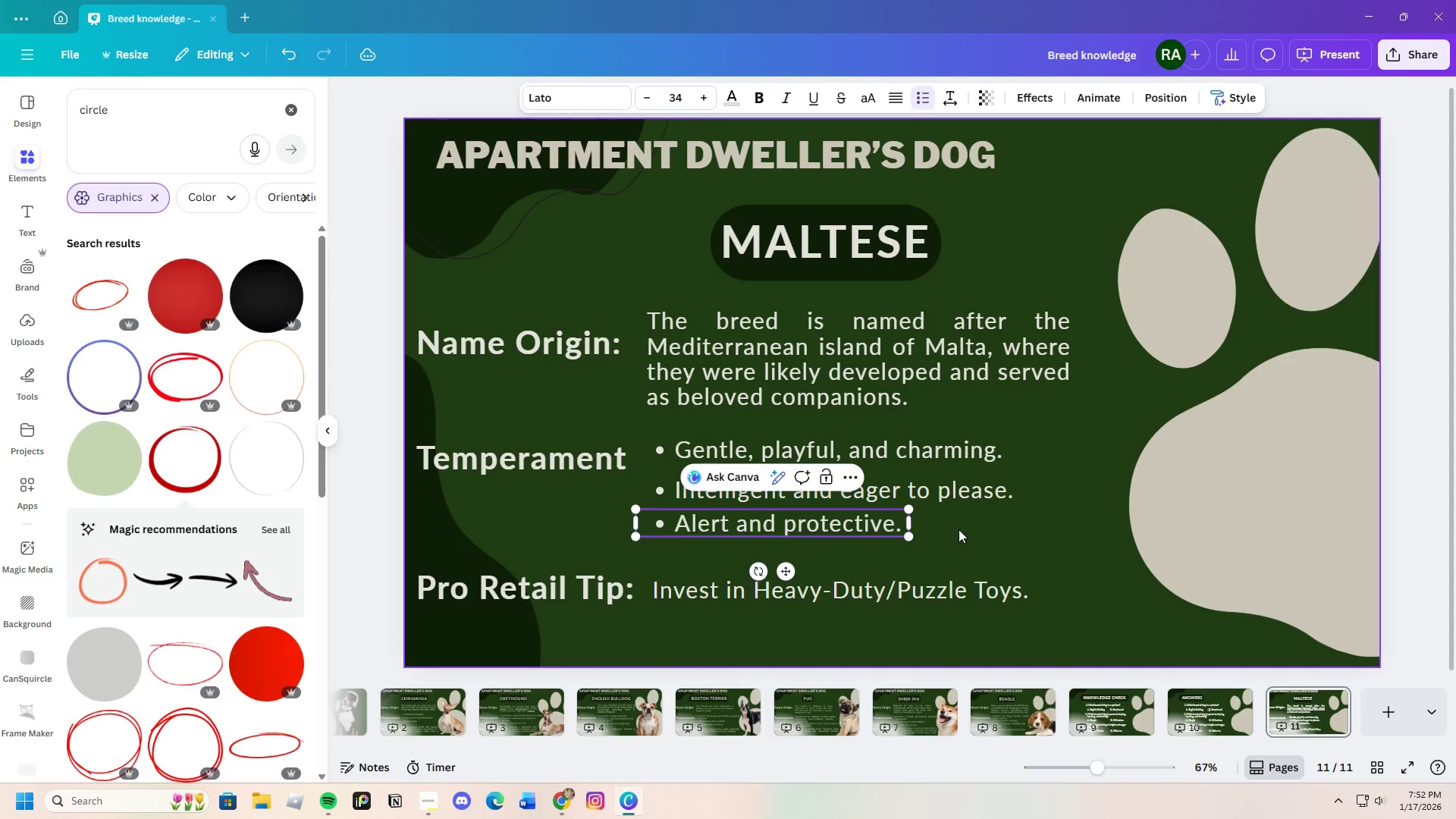 
left_click([959, 529])
 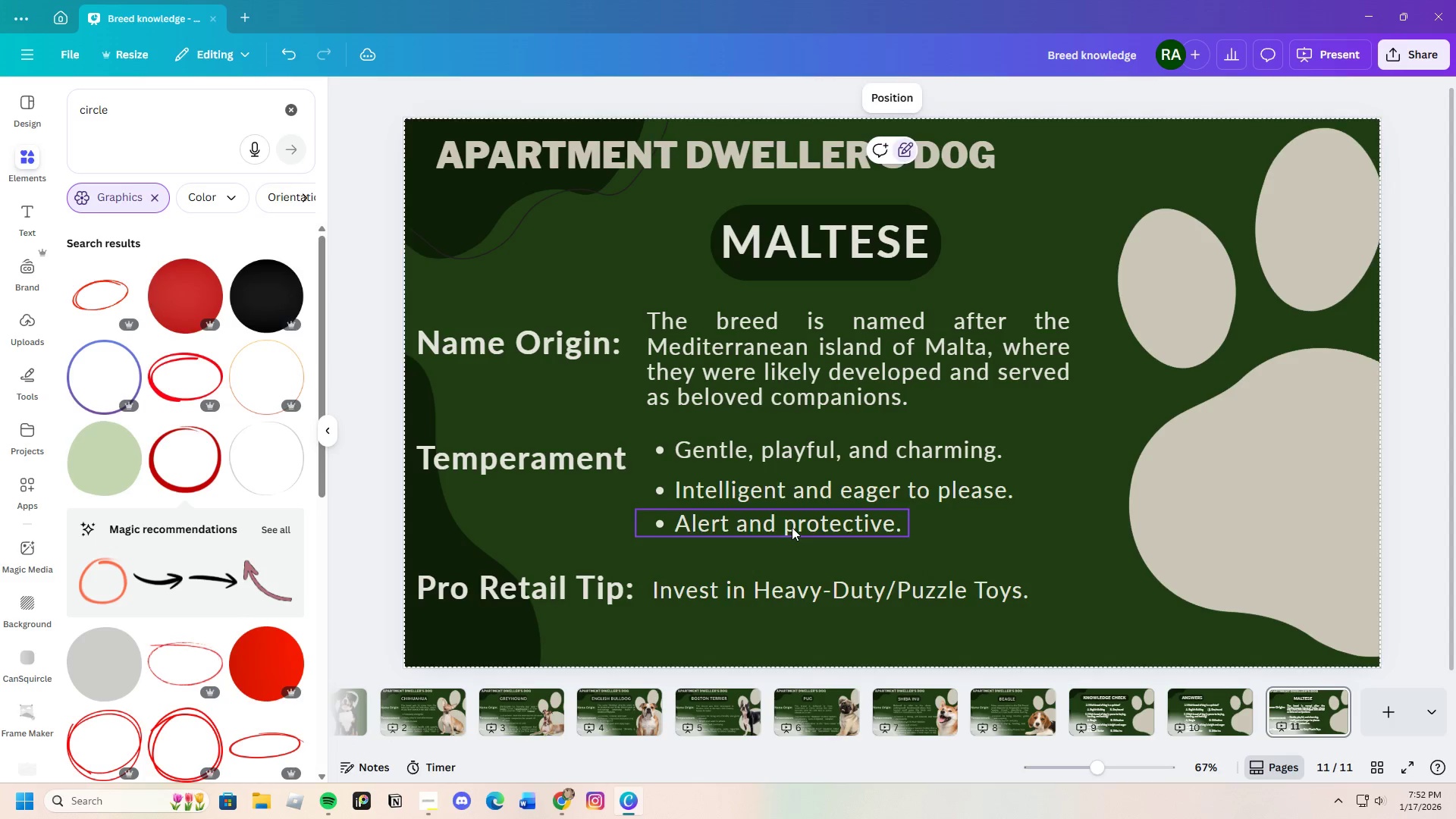 
left_click_drag(start_coordinate=[792, 527], to_coordinate=[791, 537])
 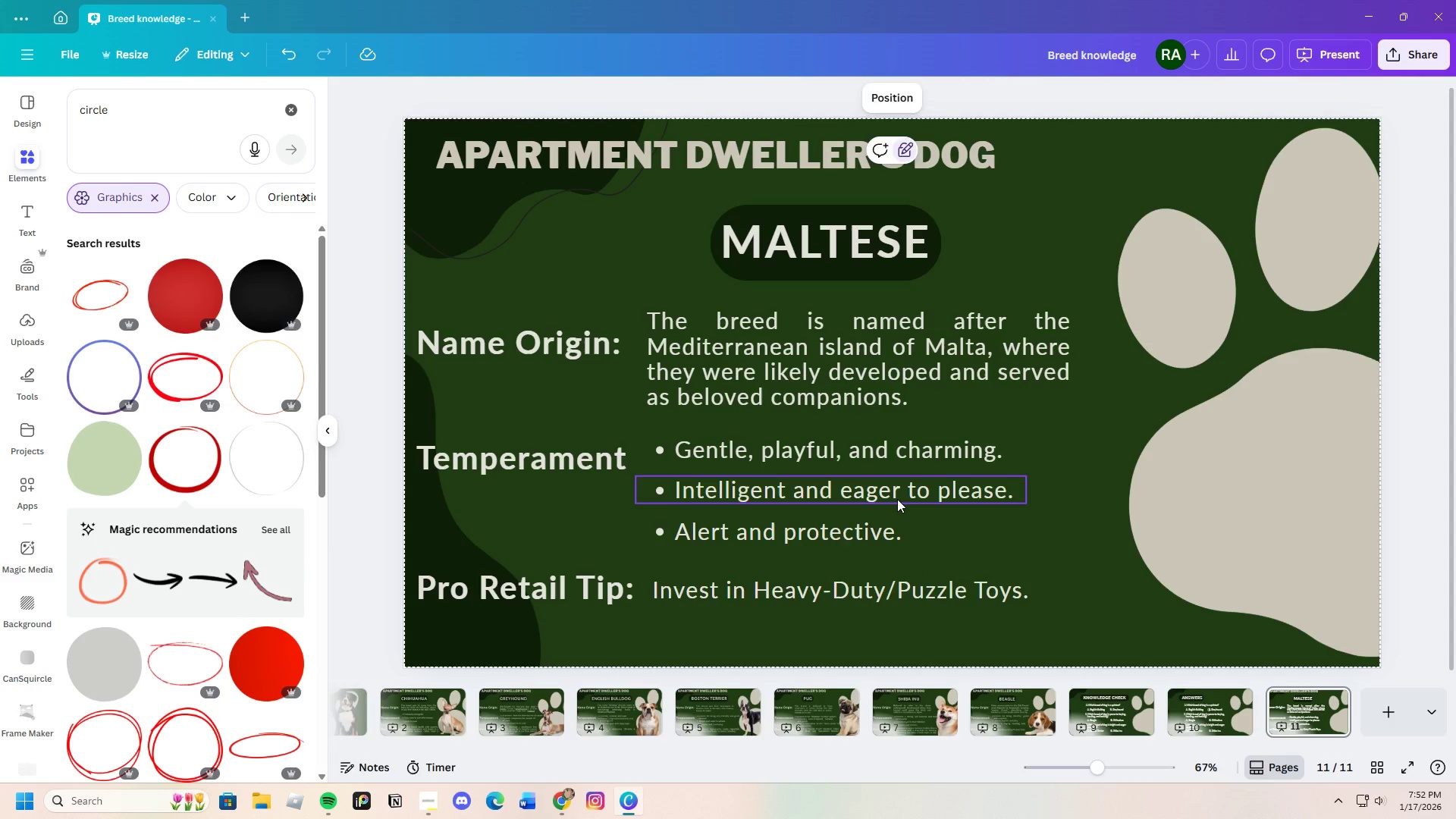 
left_click_drag(start_coordinate=[897, 498], to_coordinate=[897, 507])
 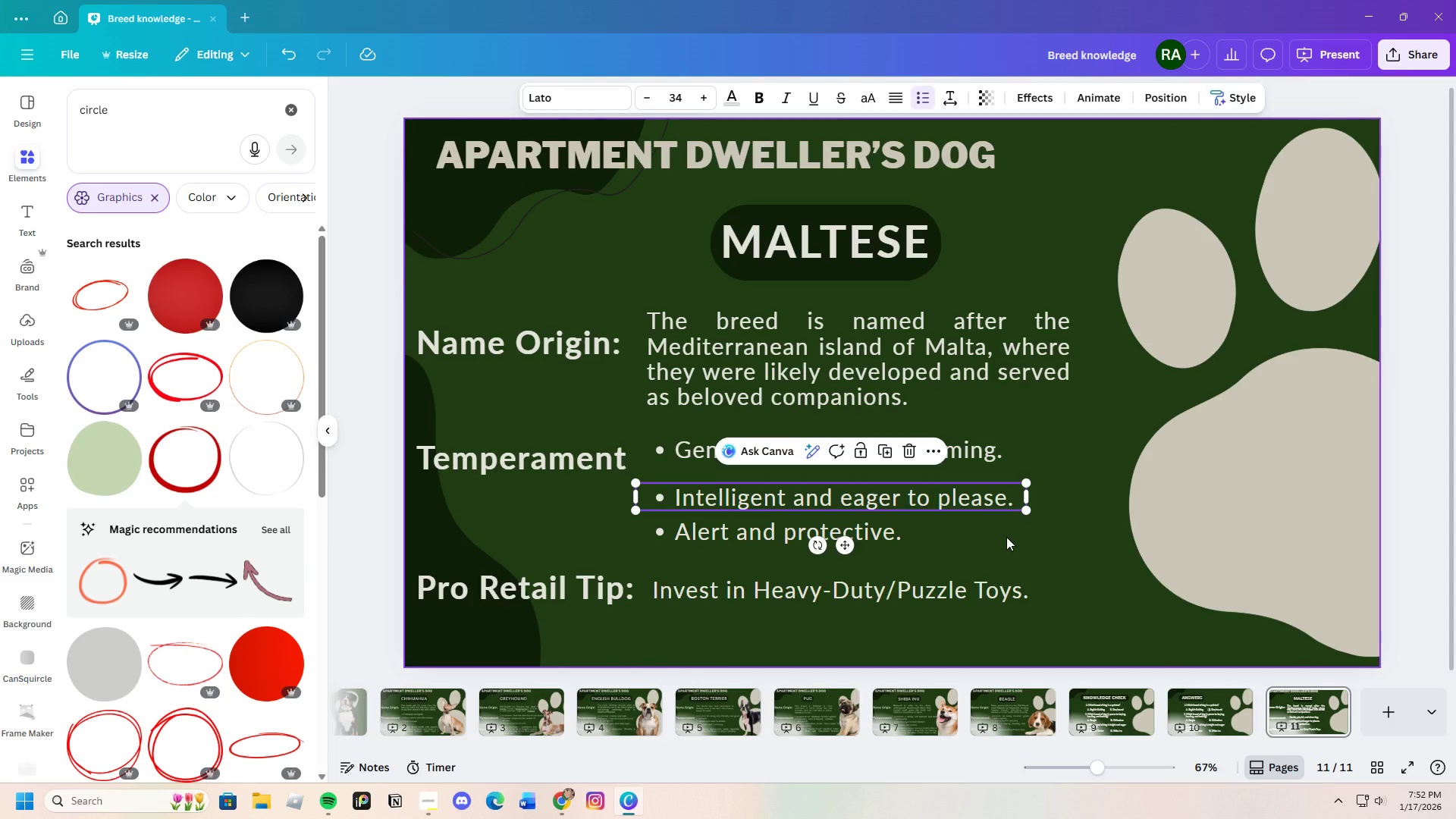 
left_click([1006, 537])
 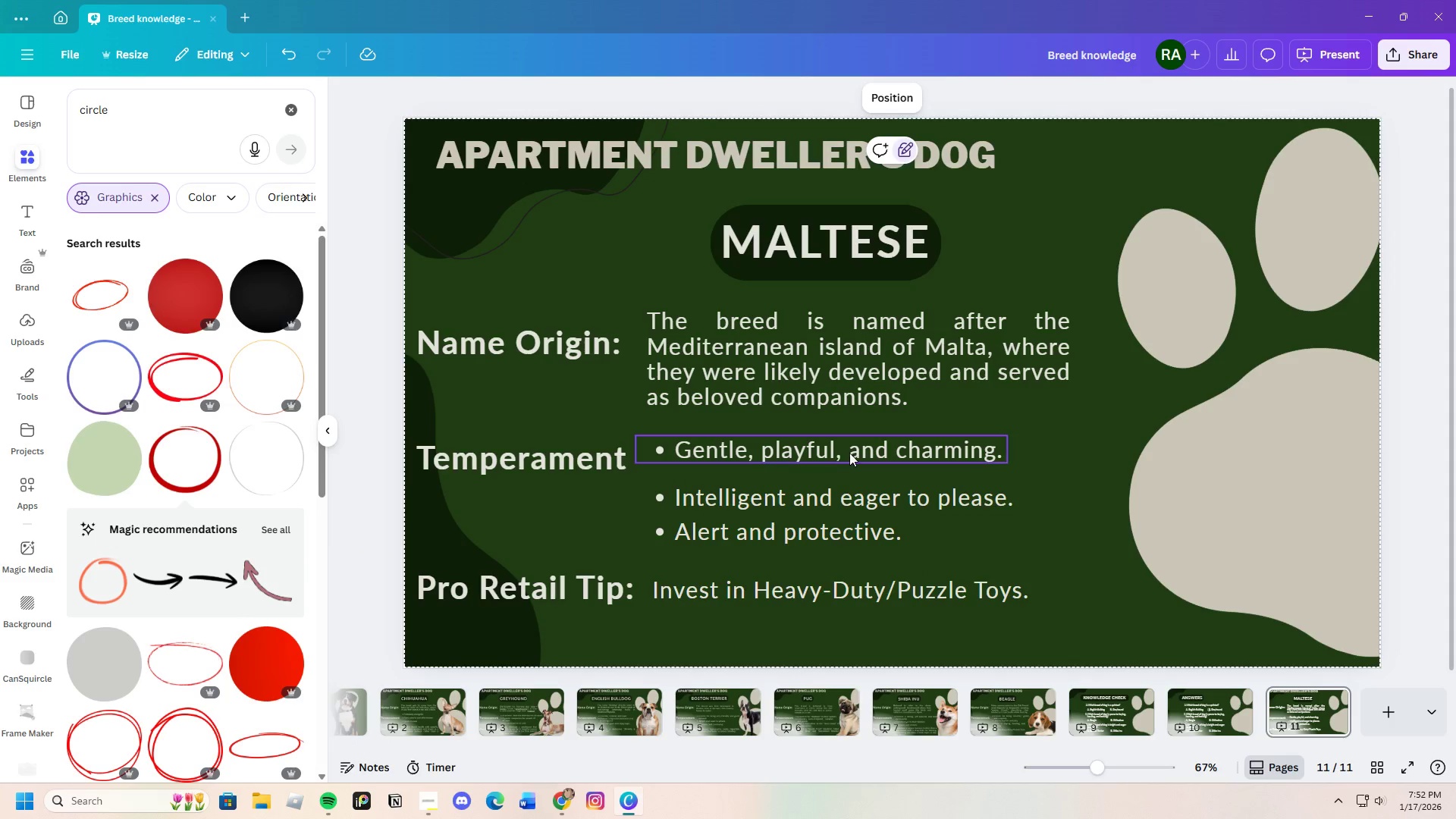 
left_click([849, 453])
 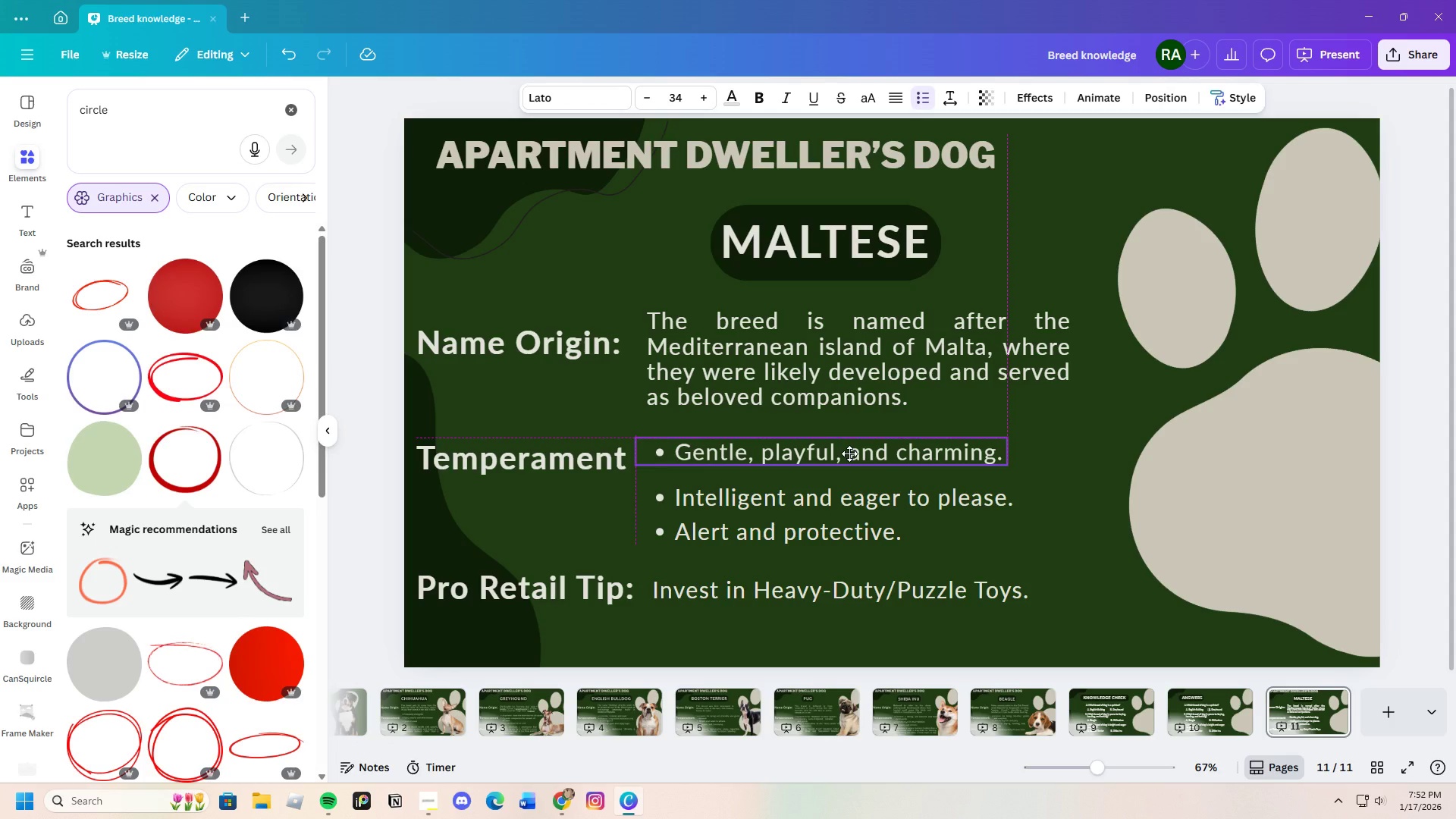 
left_click([869, 494])
 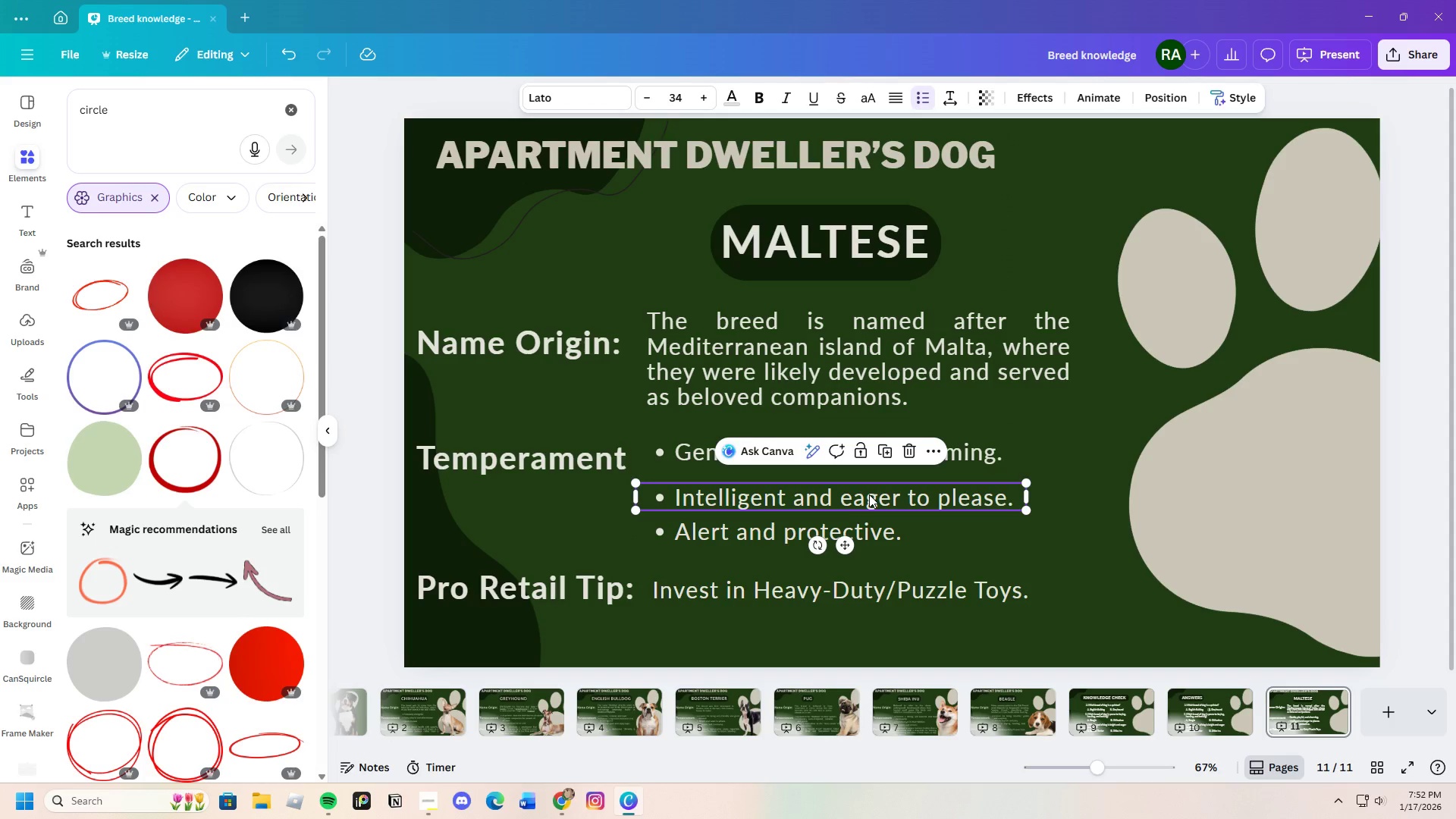 
left_click_drag(start_coordinate=[869, 494], to_coordinate=[869, 486])
 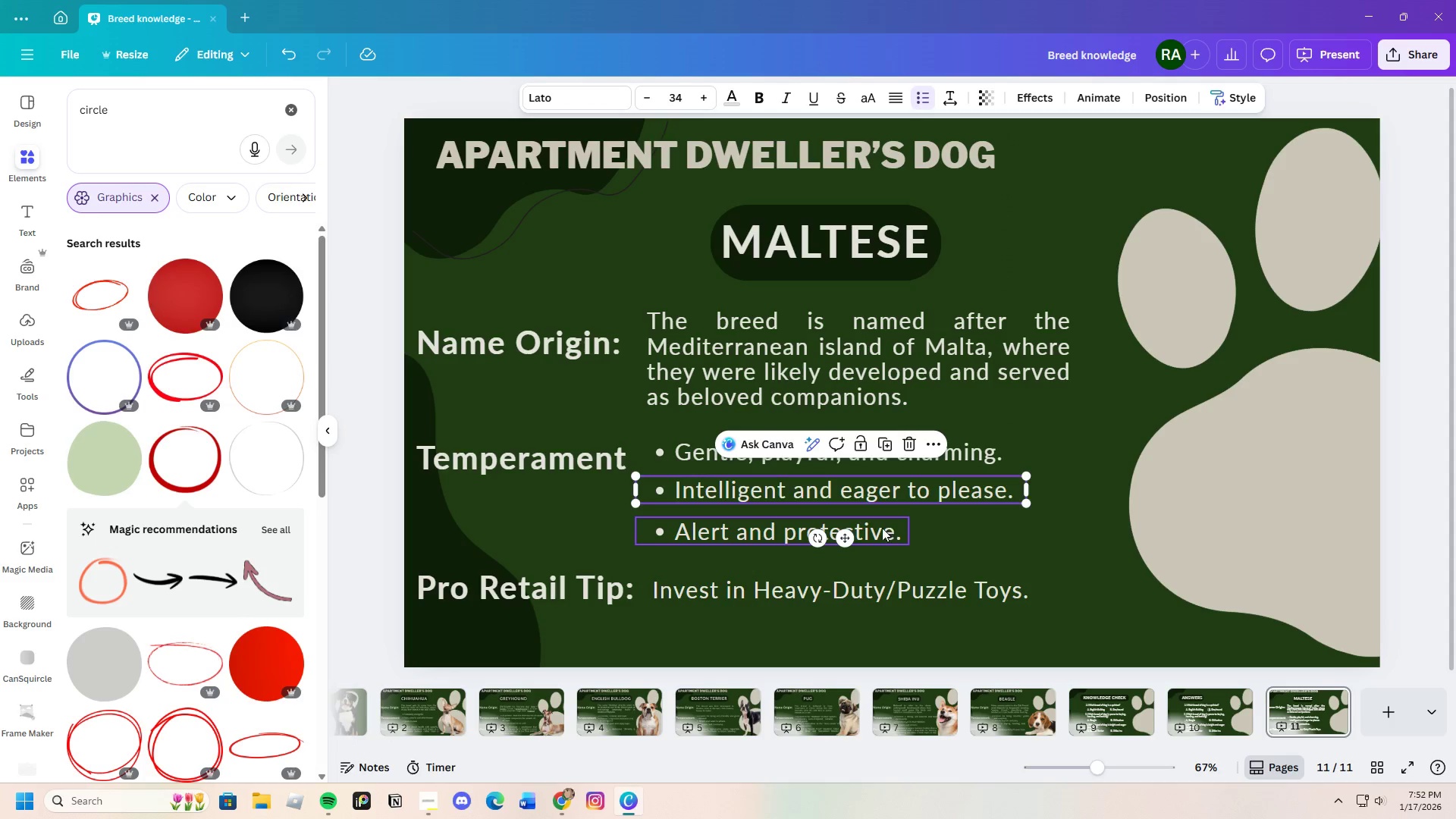 
left_click([882, 528])
 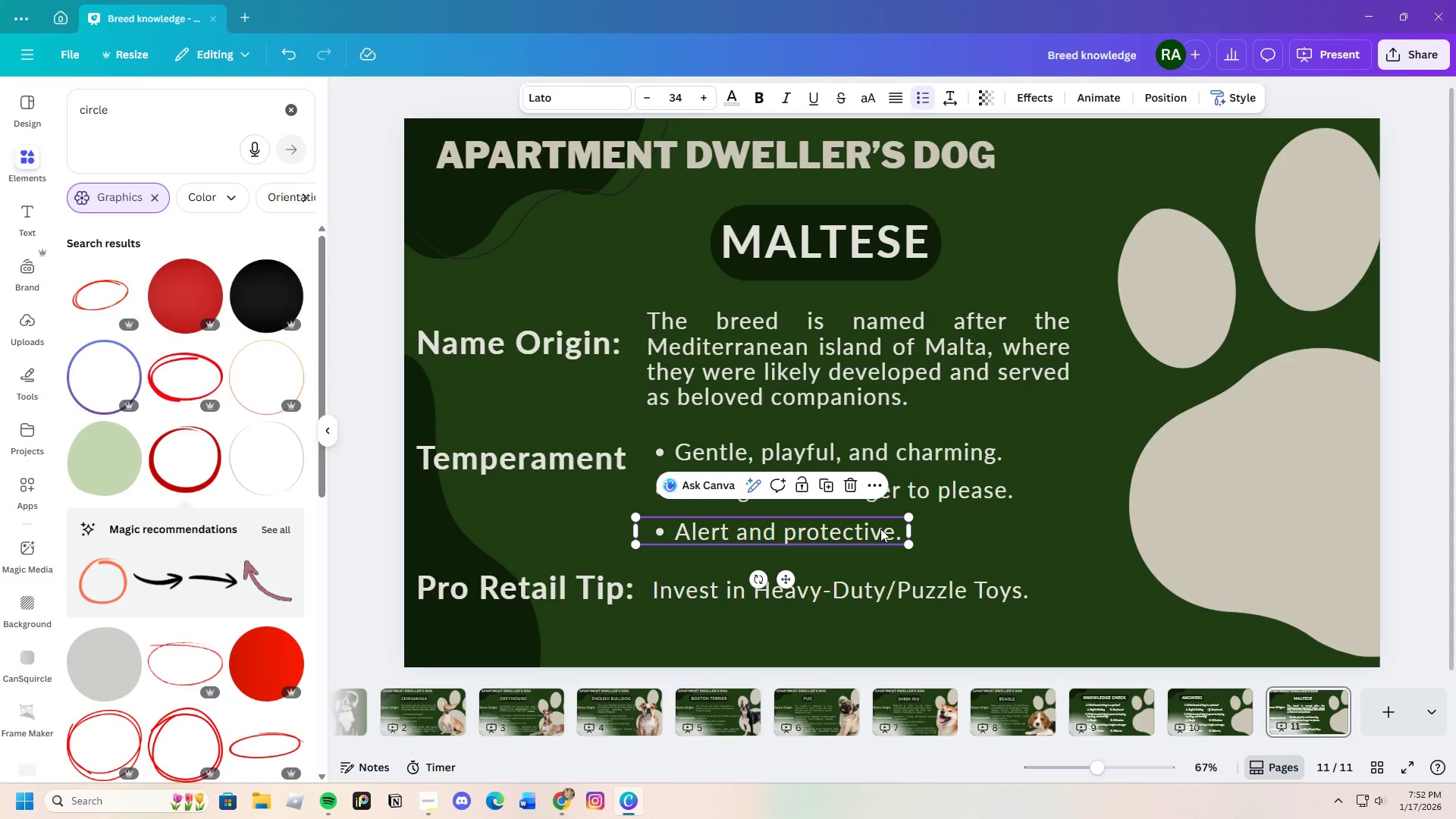 
left_click_drag(start_coordinate=[880, 529], to_coordinate=[880, 522])
 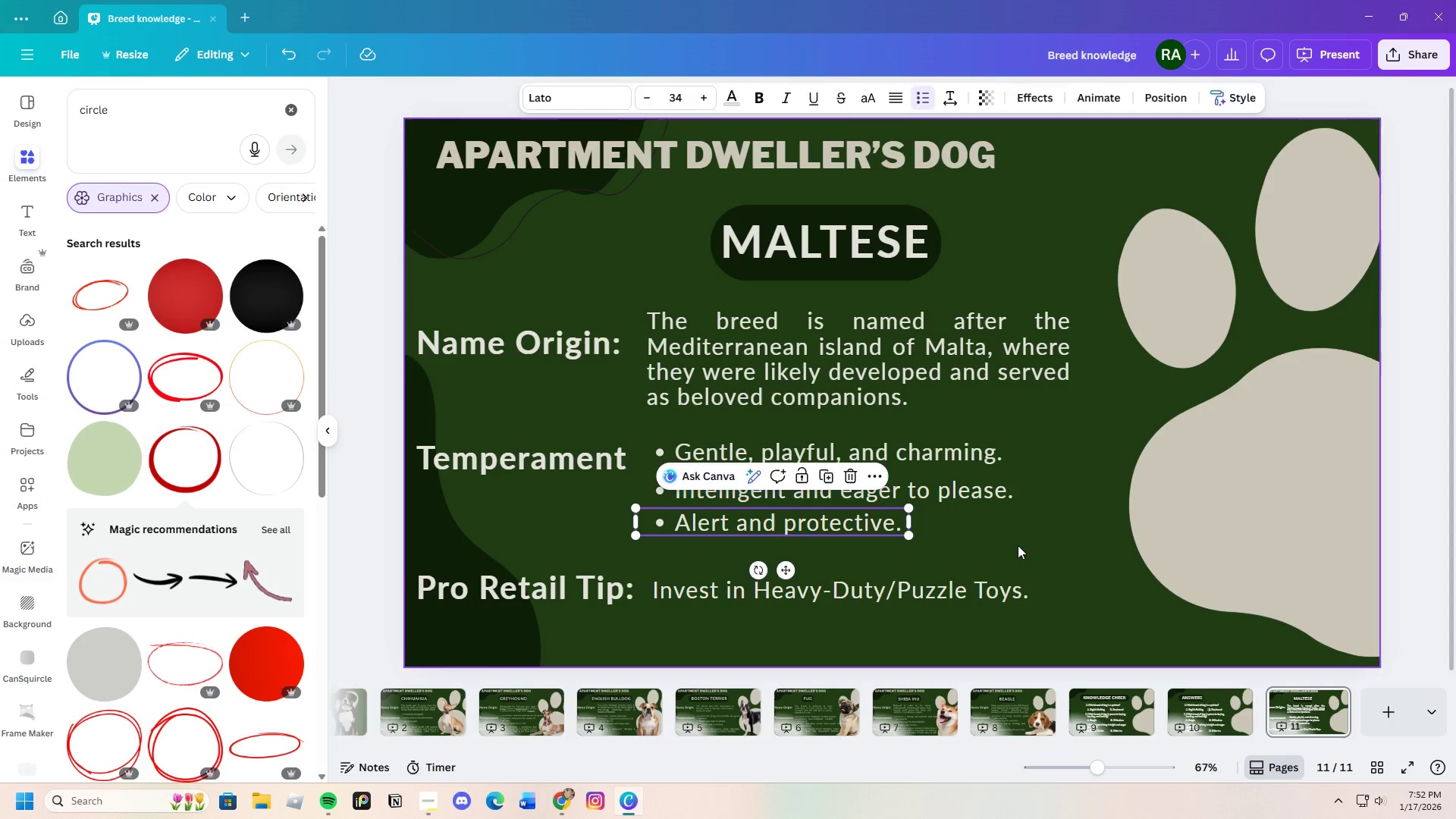 
left_click([1018, 545])
 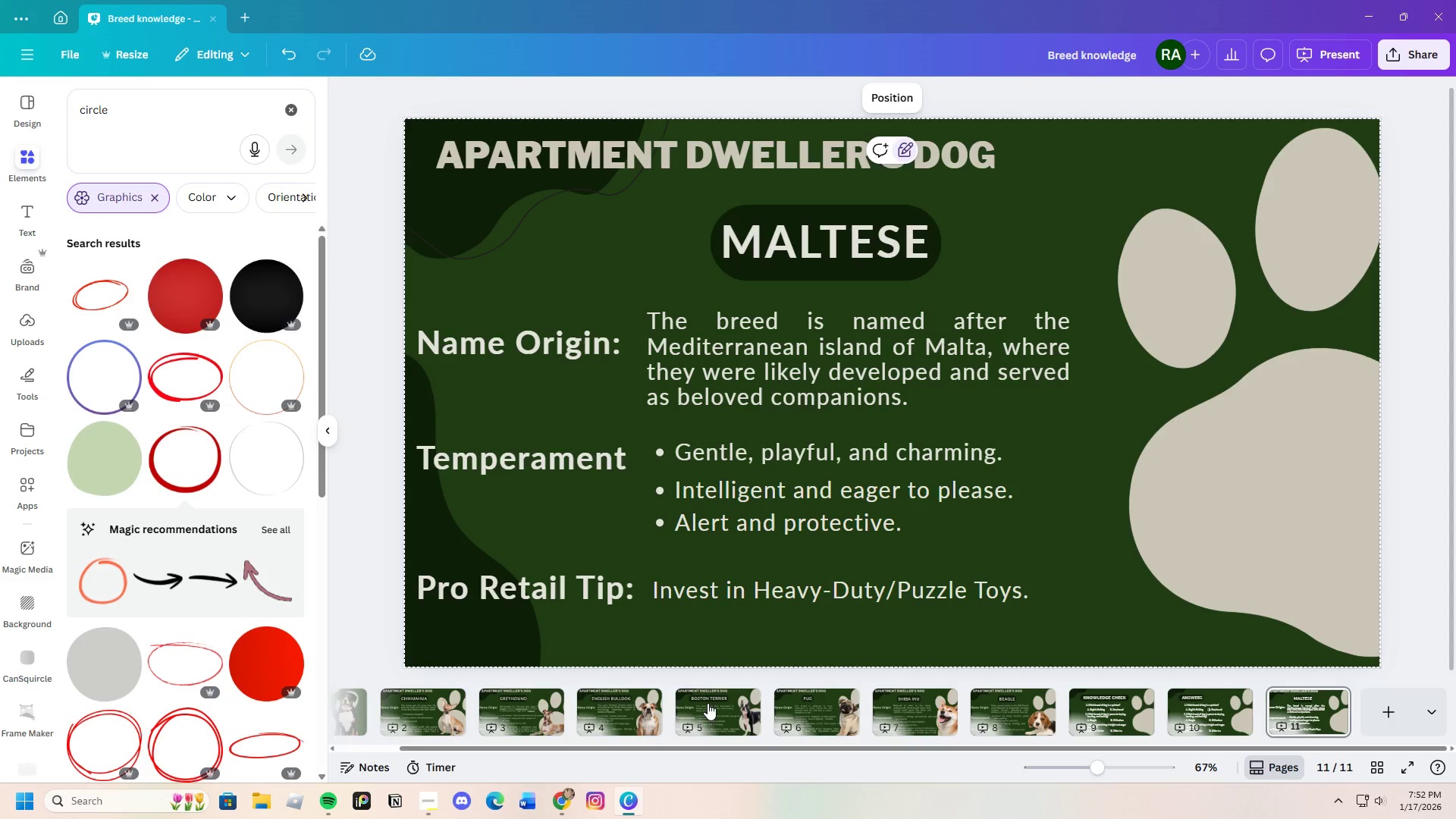 
left_click([562, 800])
 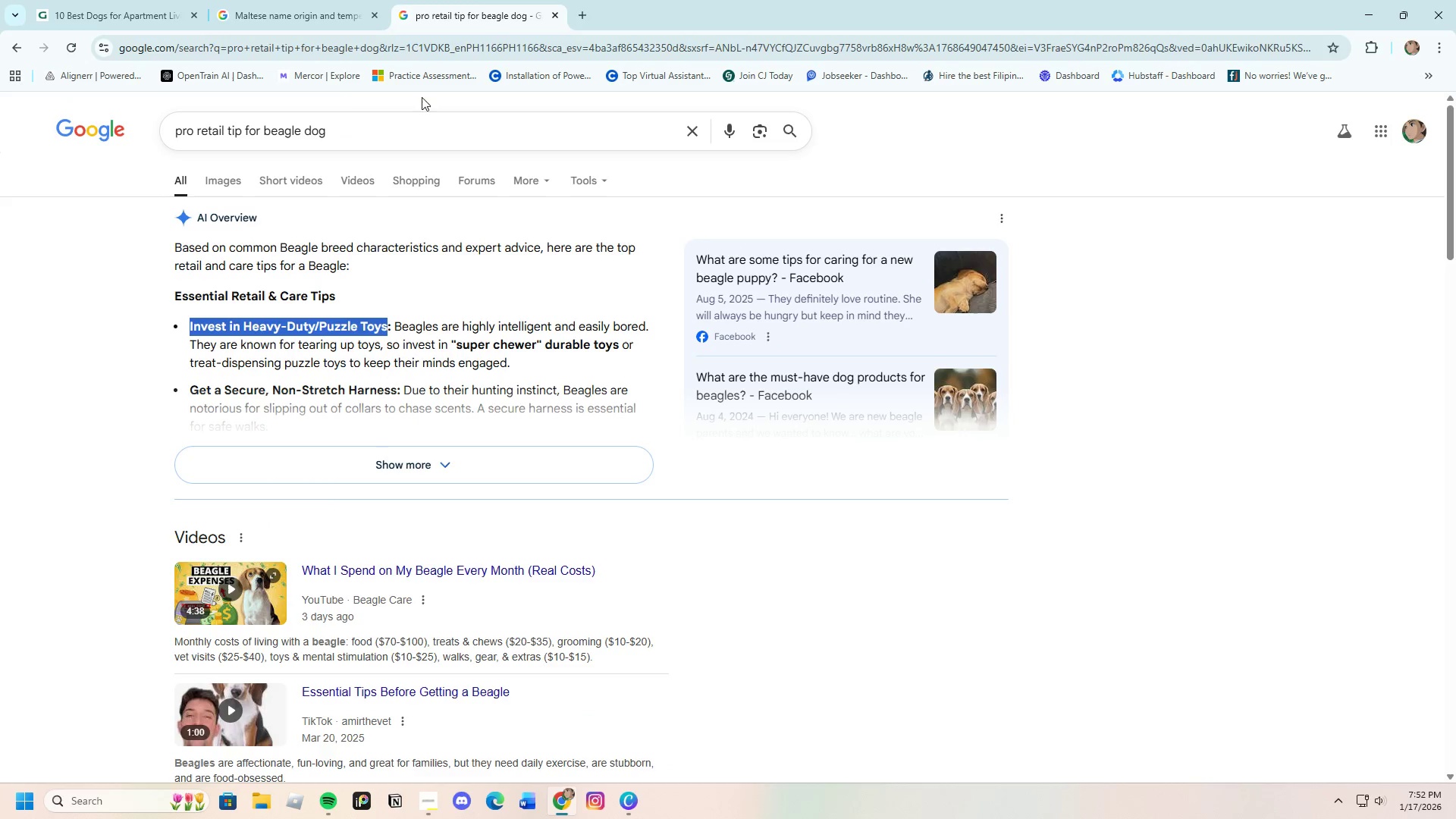 
left_click_drag(start_coordinate=[362, 128], to_coordinate=[263, 137])
 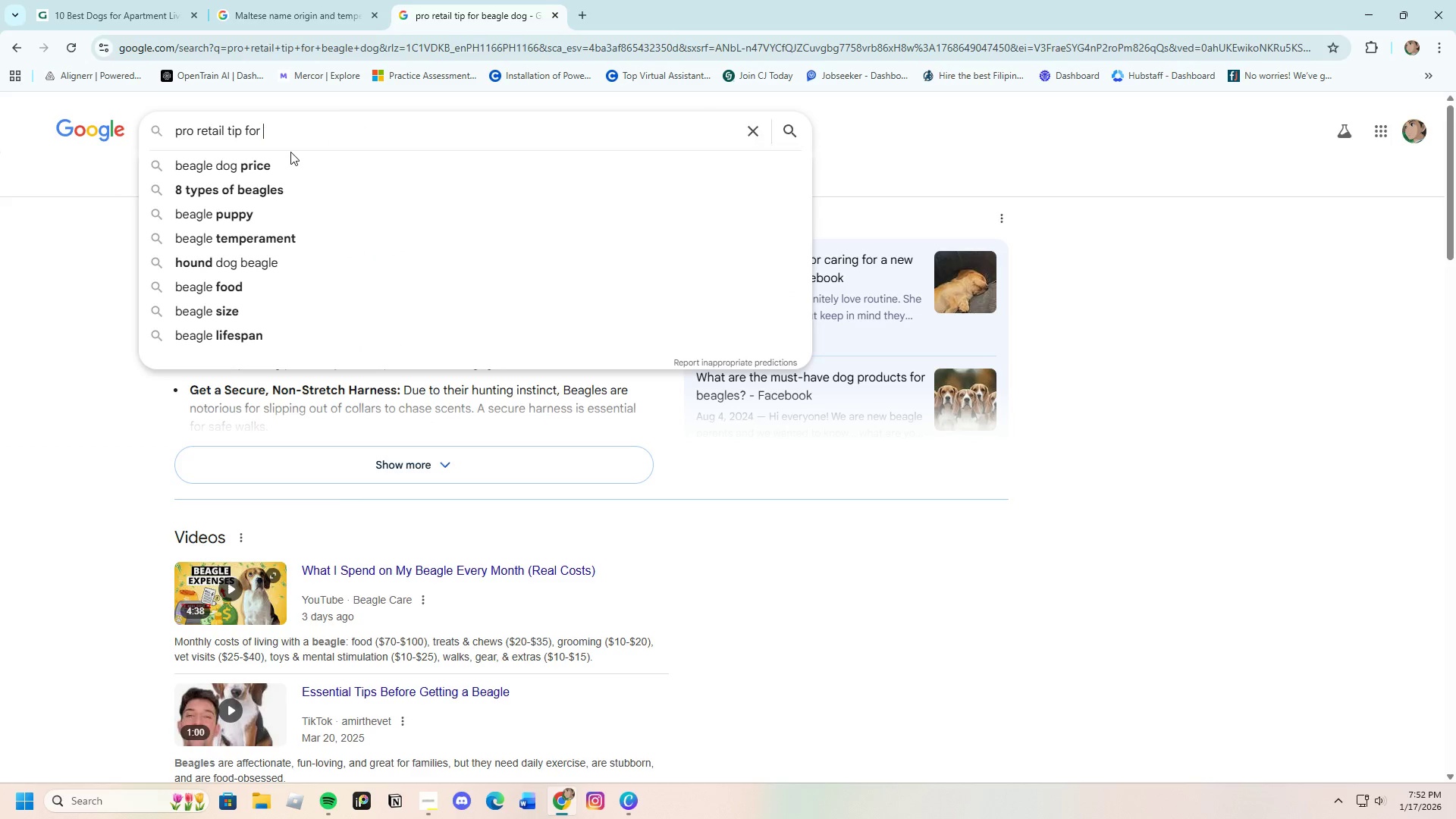 
key(Backspace)
type(Maltese)
 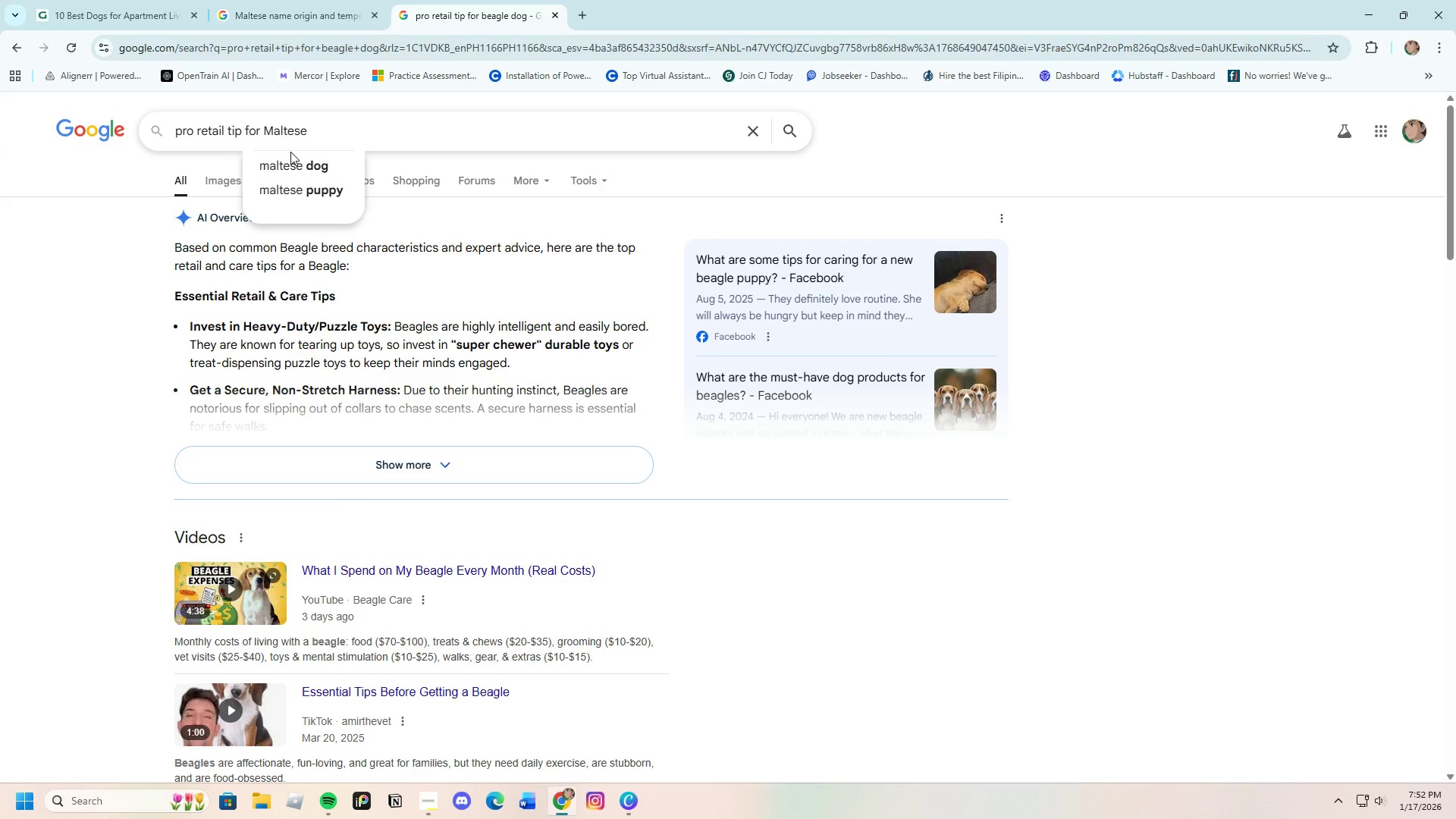 
key(Enter)
 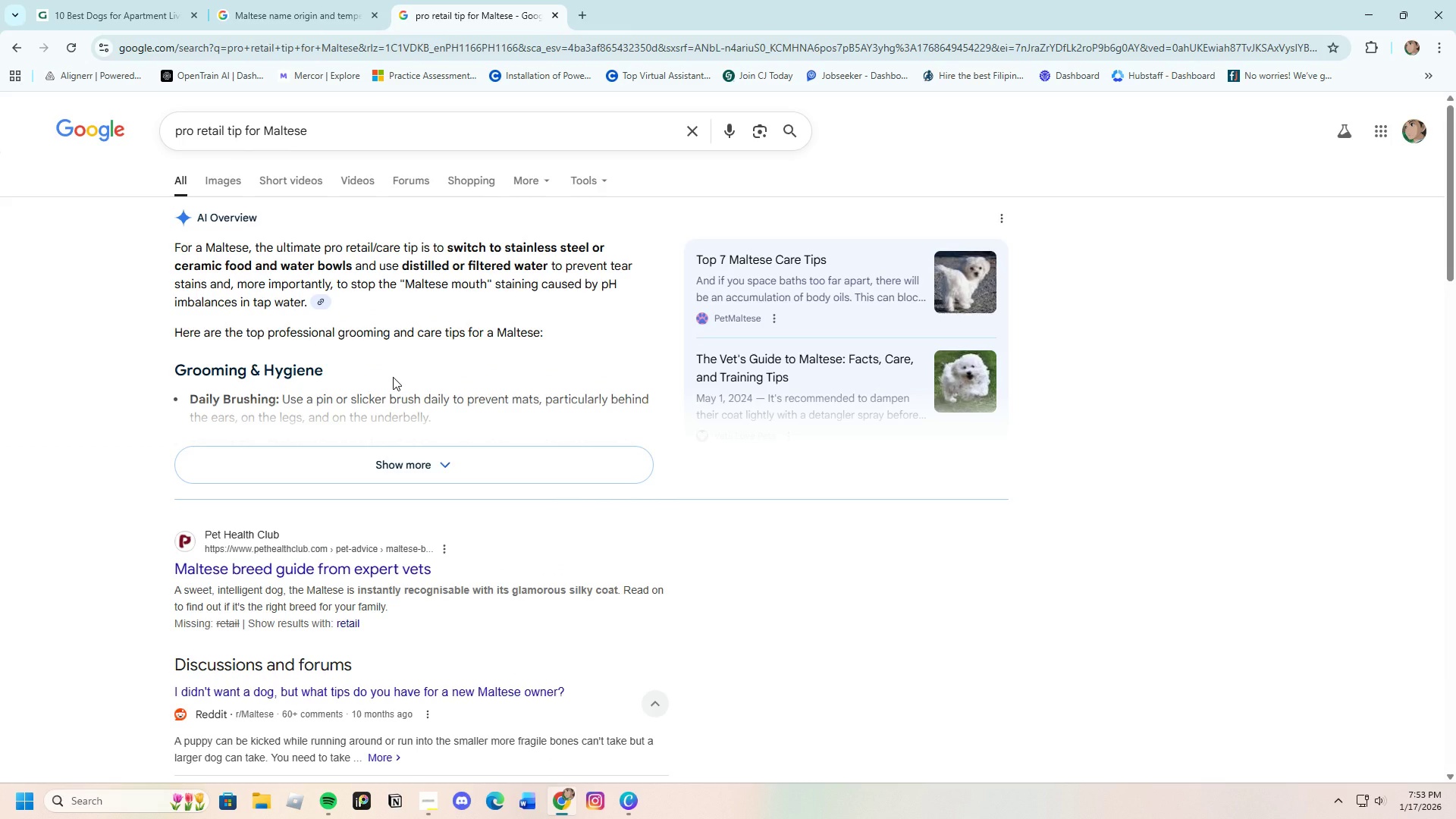 
wait(6.36)
 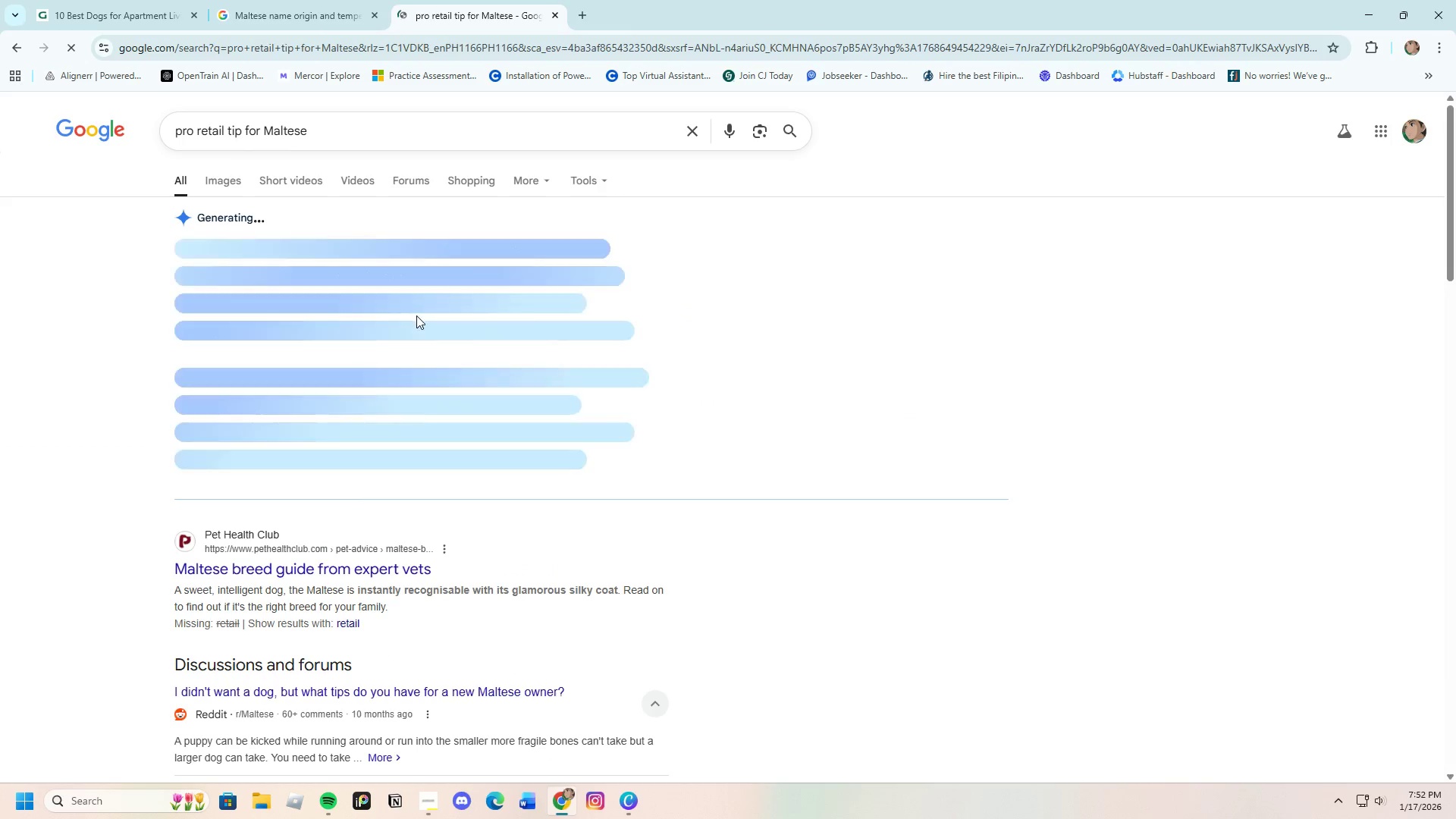 
left_click([410, 469])
 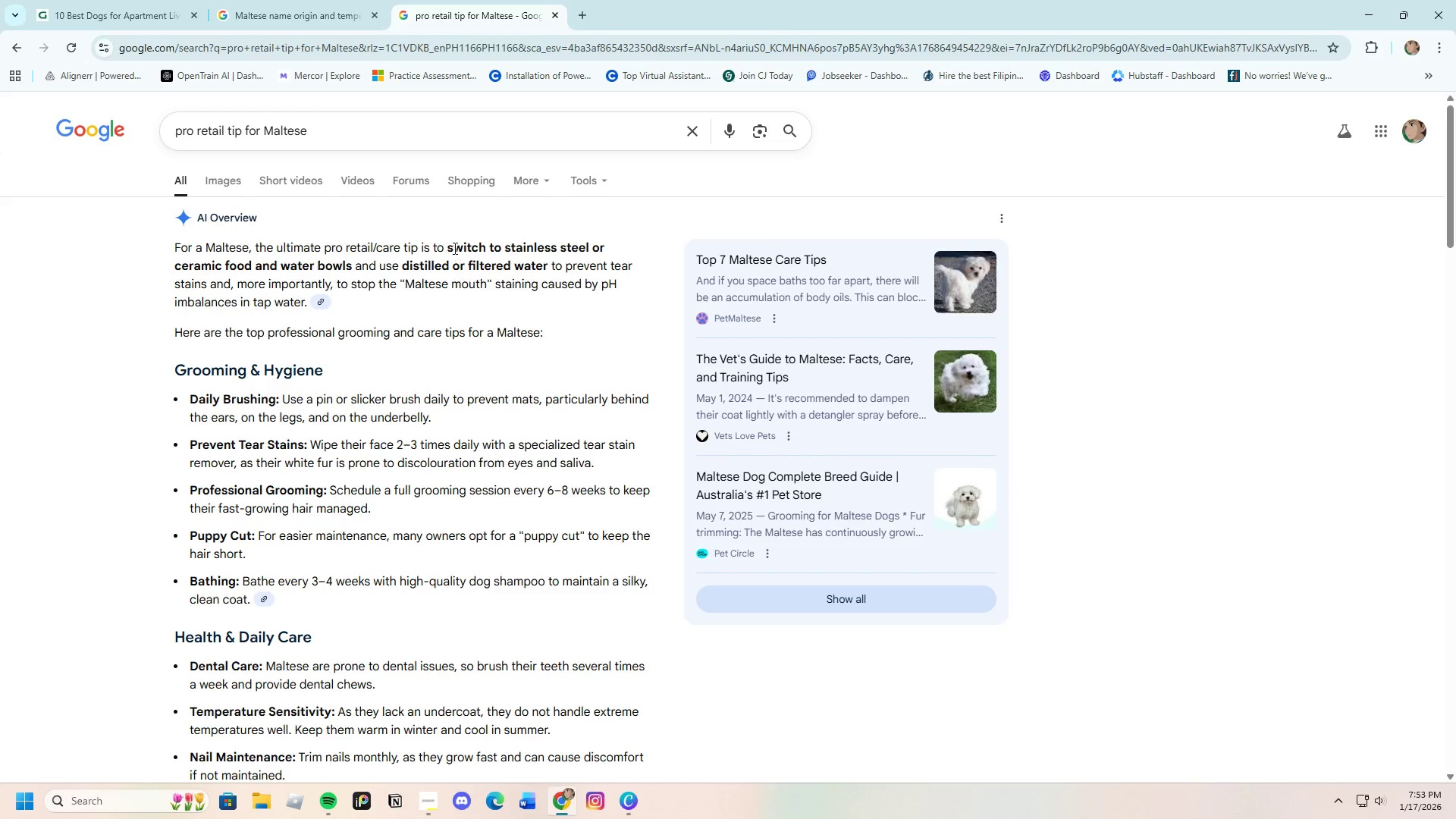 
wait(11.92)
 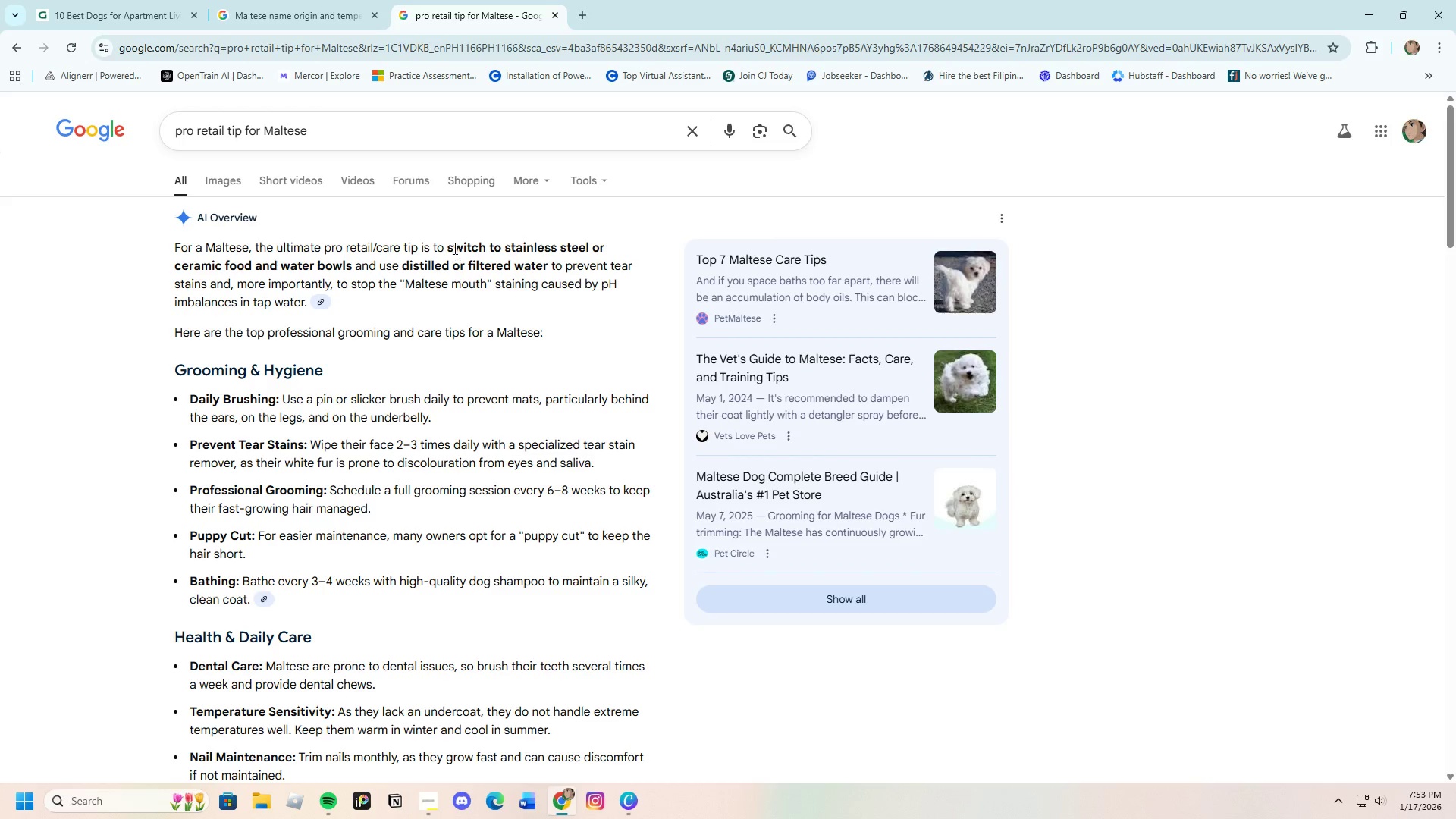 
left_click_drag(start_coordinate=[442, 247], to_coordinate=[548, 265])
 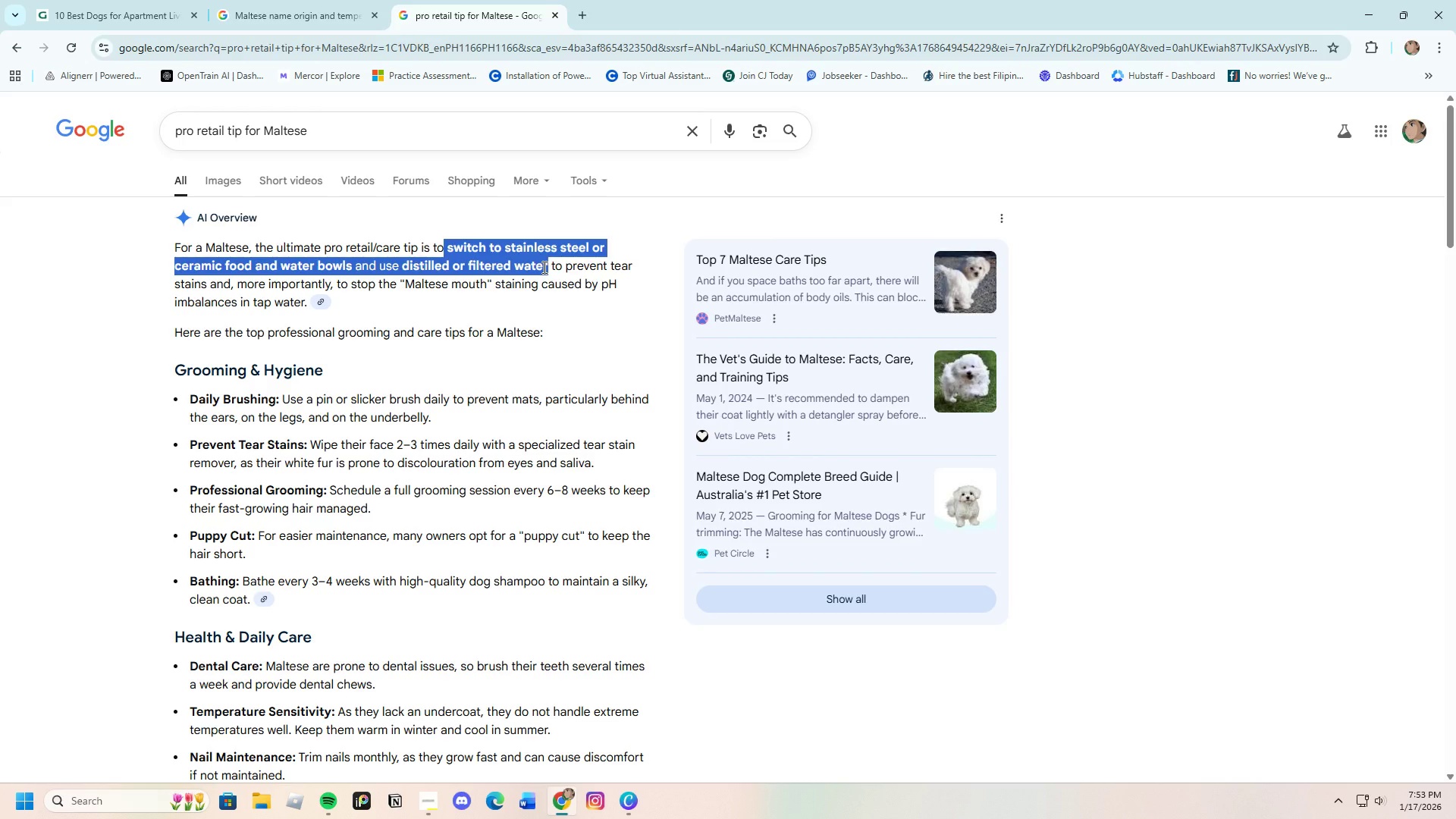 
right_click([543, 267])
 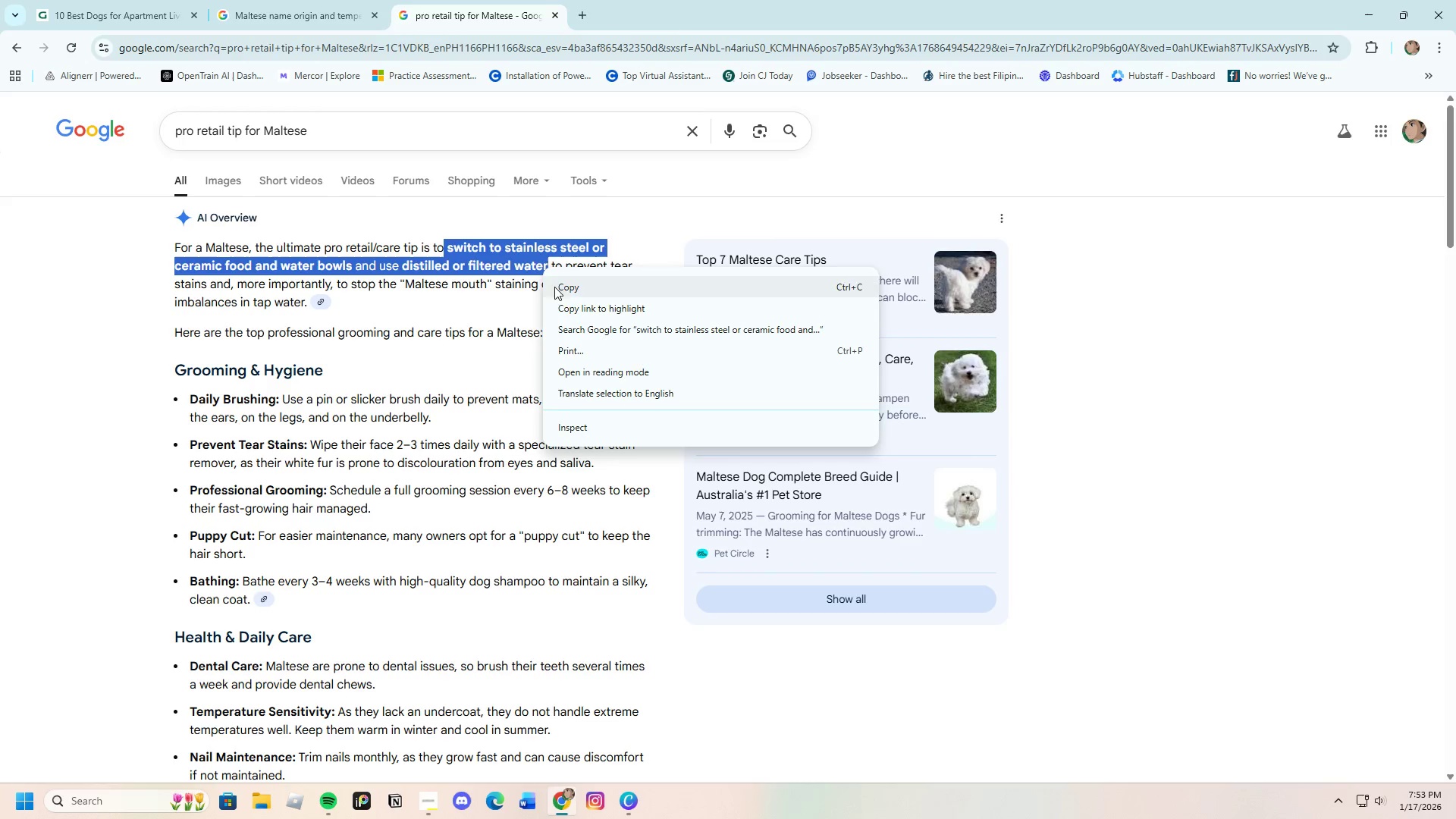 
left_click([567, 290])
 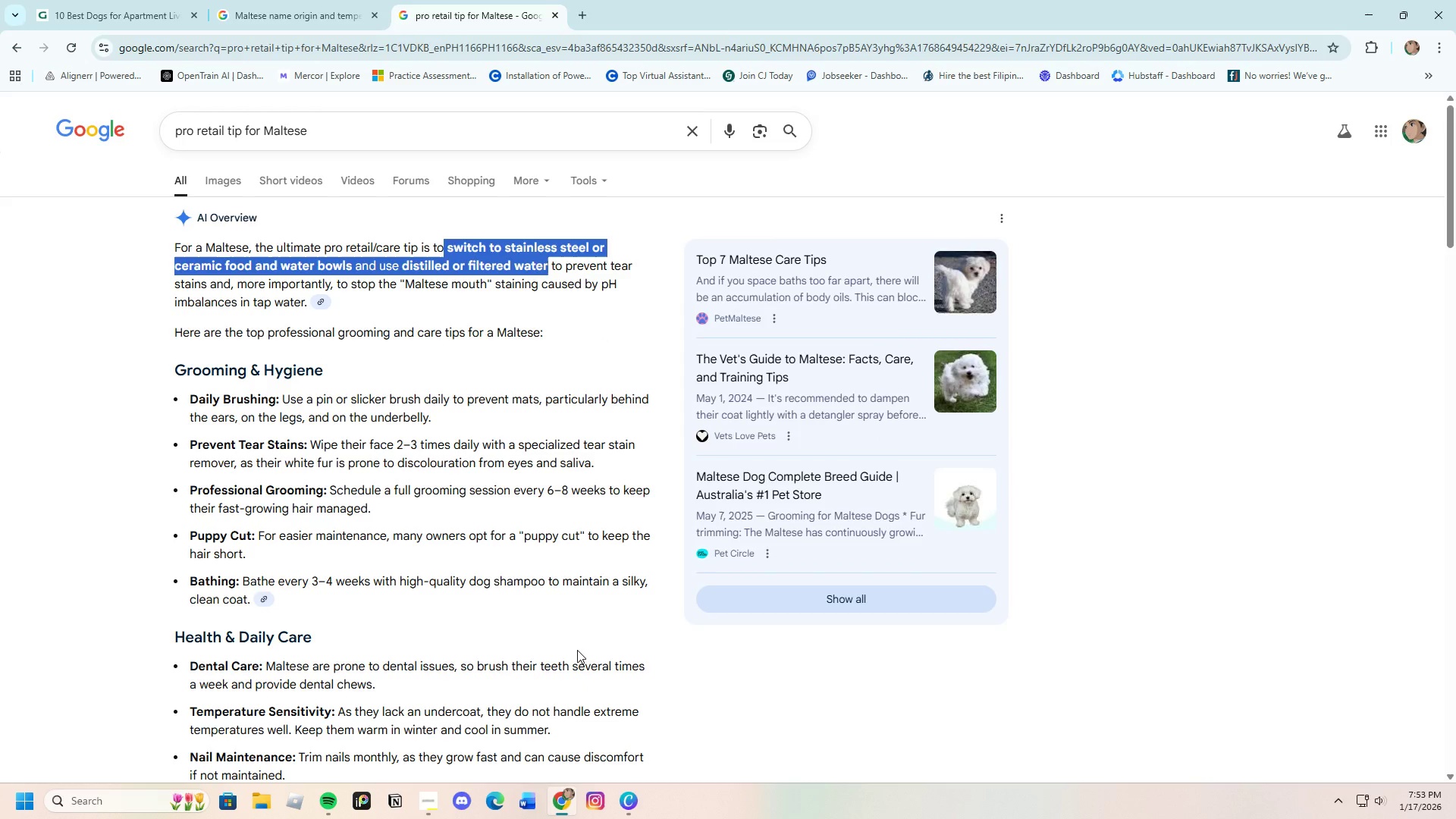 
wait(5.89)
 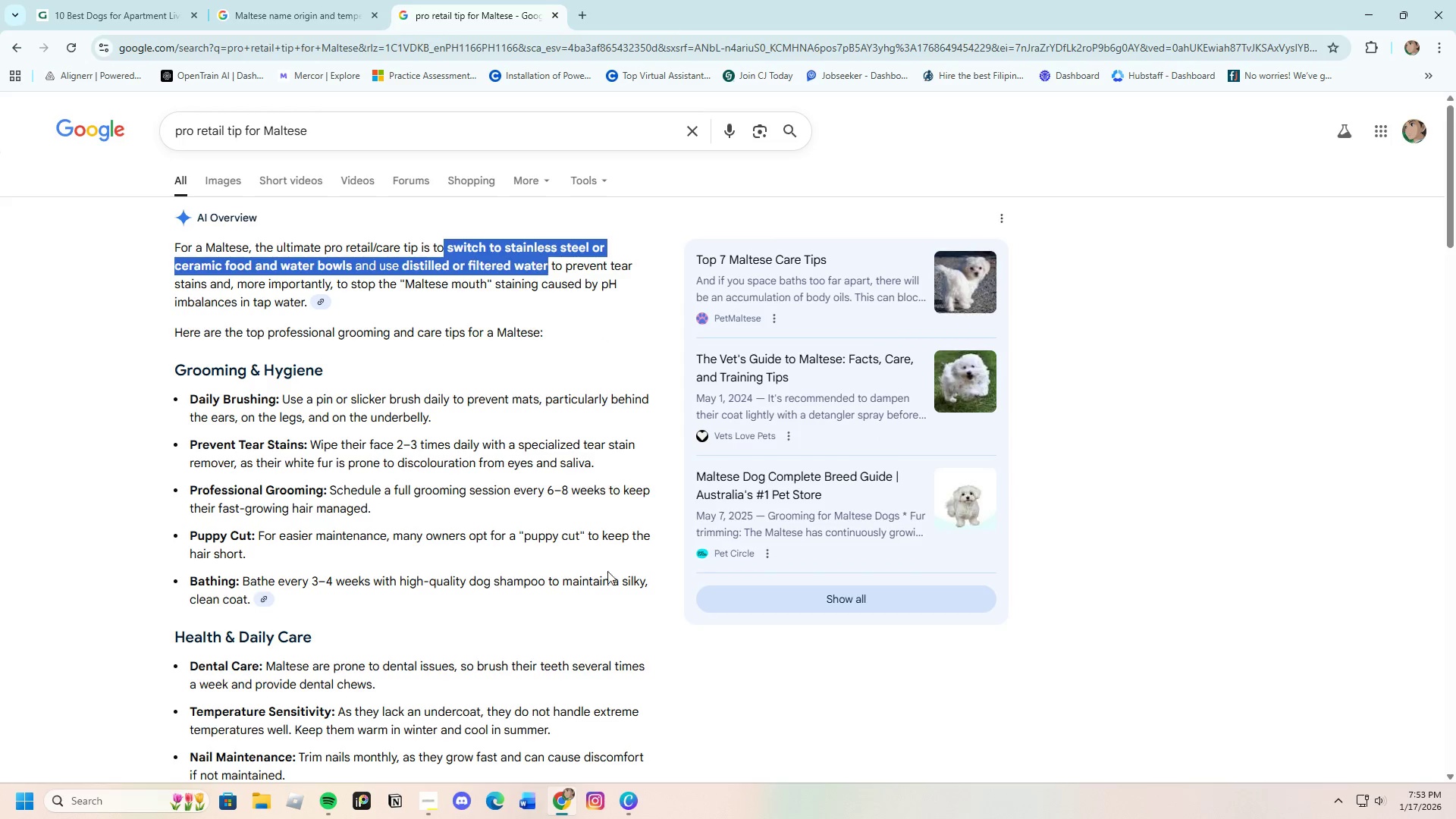 
left_click([627, 801])
 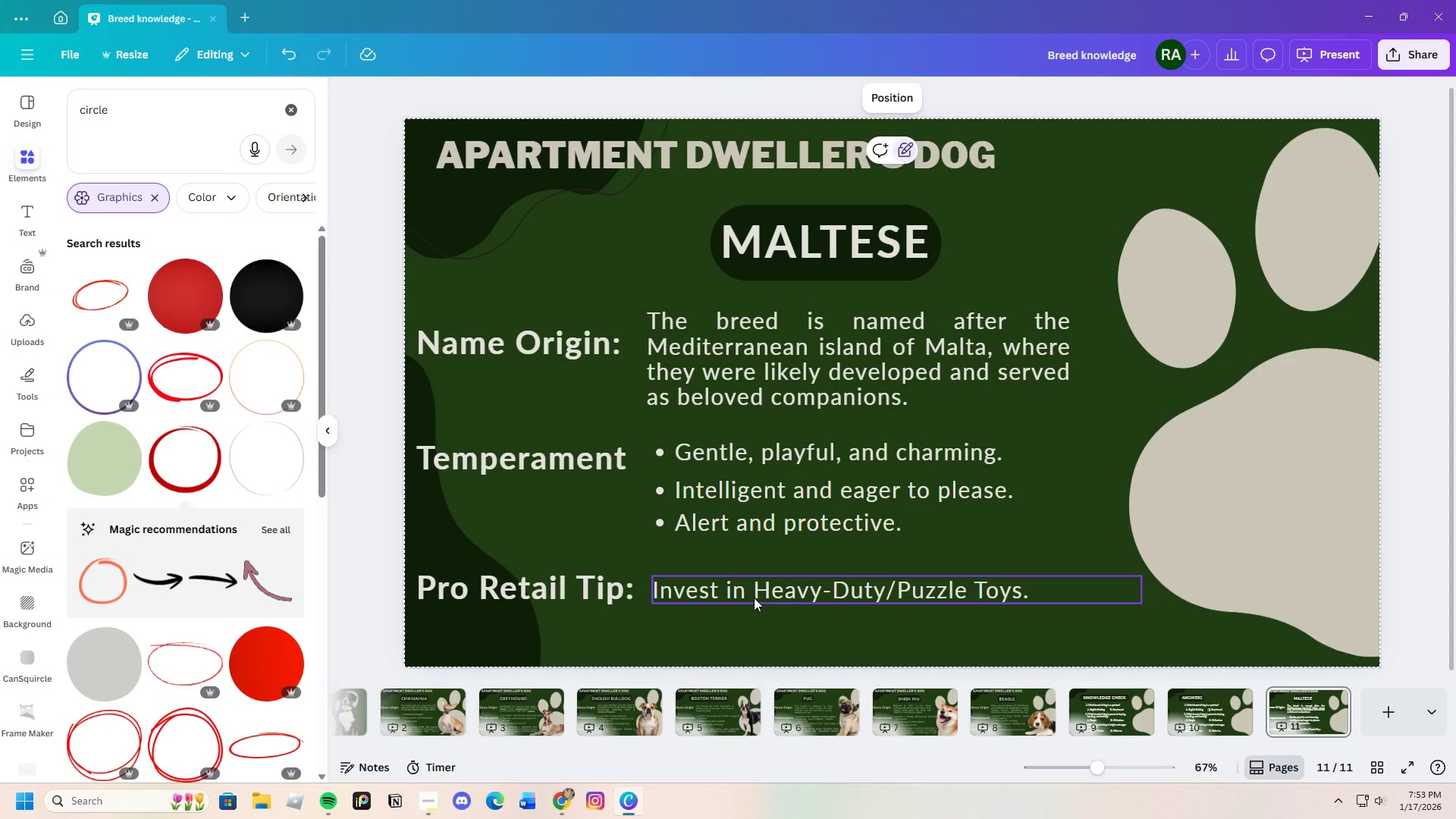 
double_click([754, 597])
 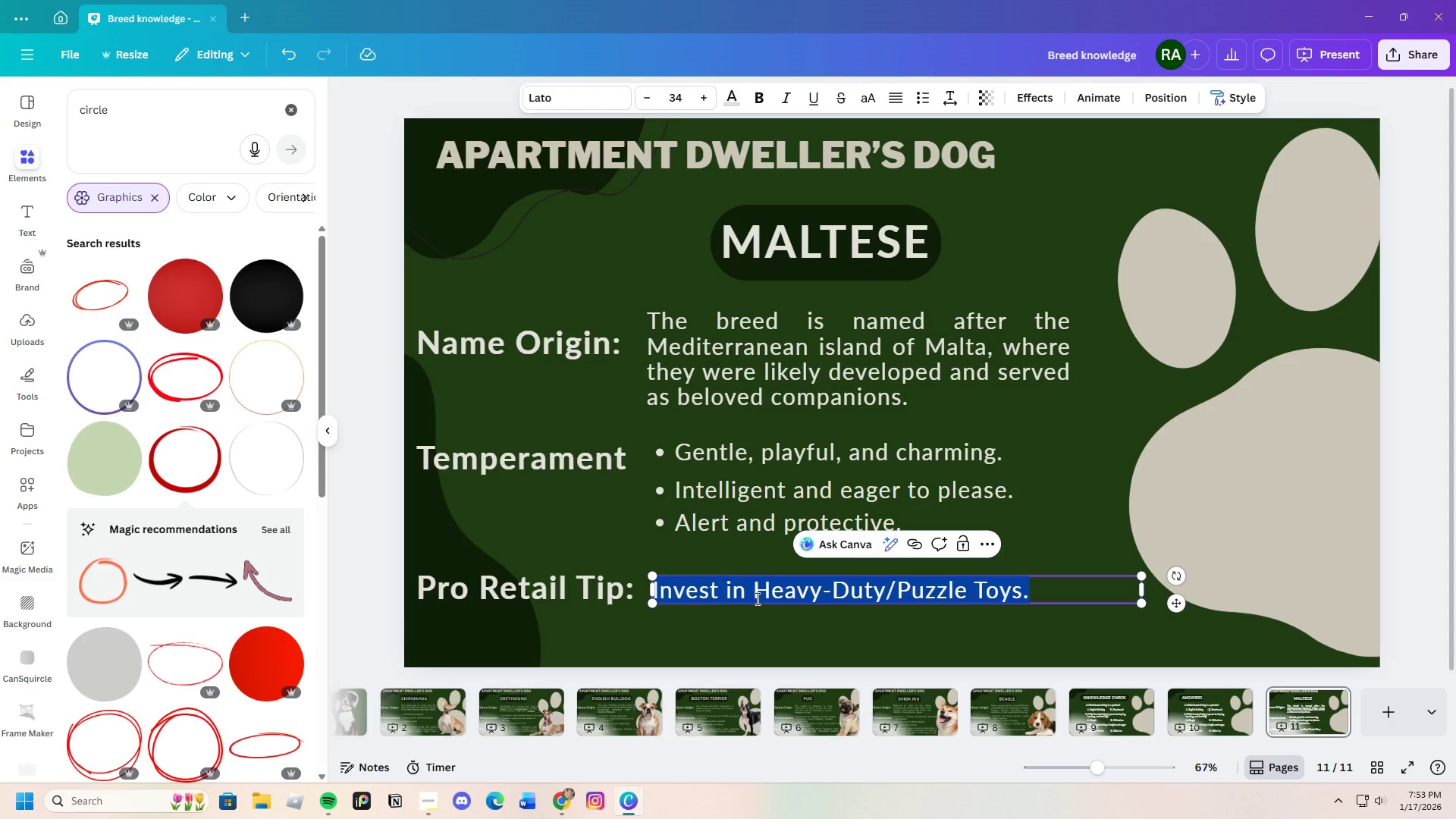 
key(Backspace)
 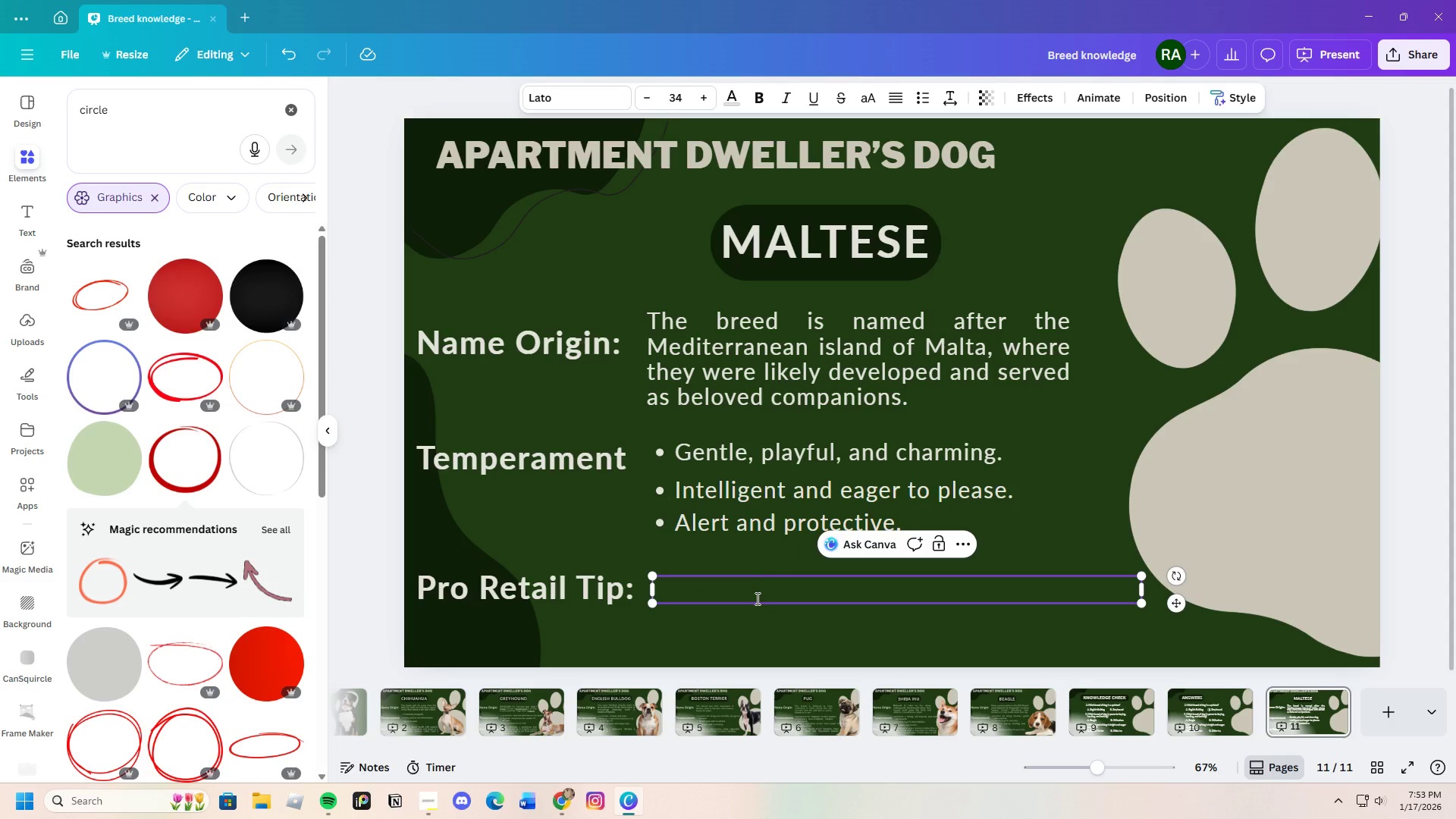 
key(Control+V)
 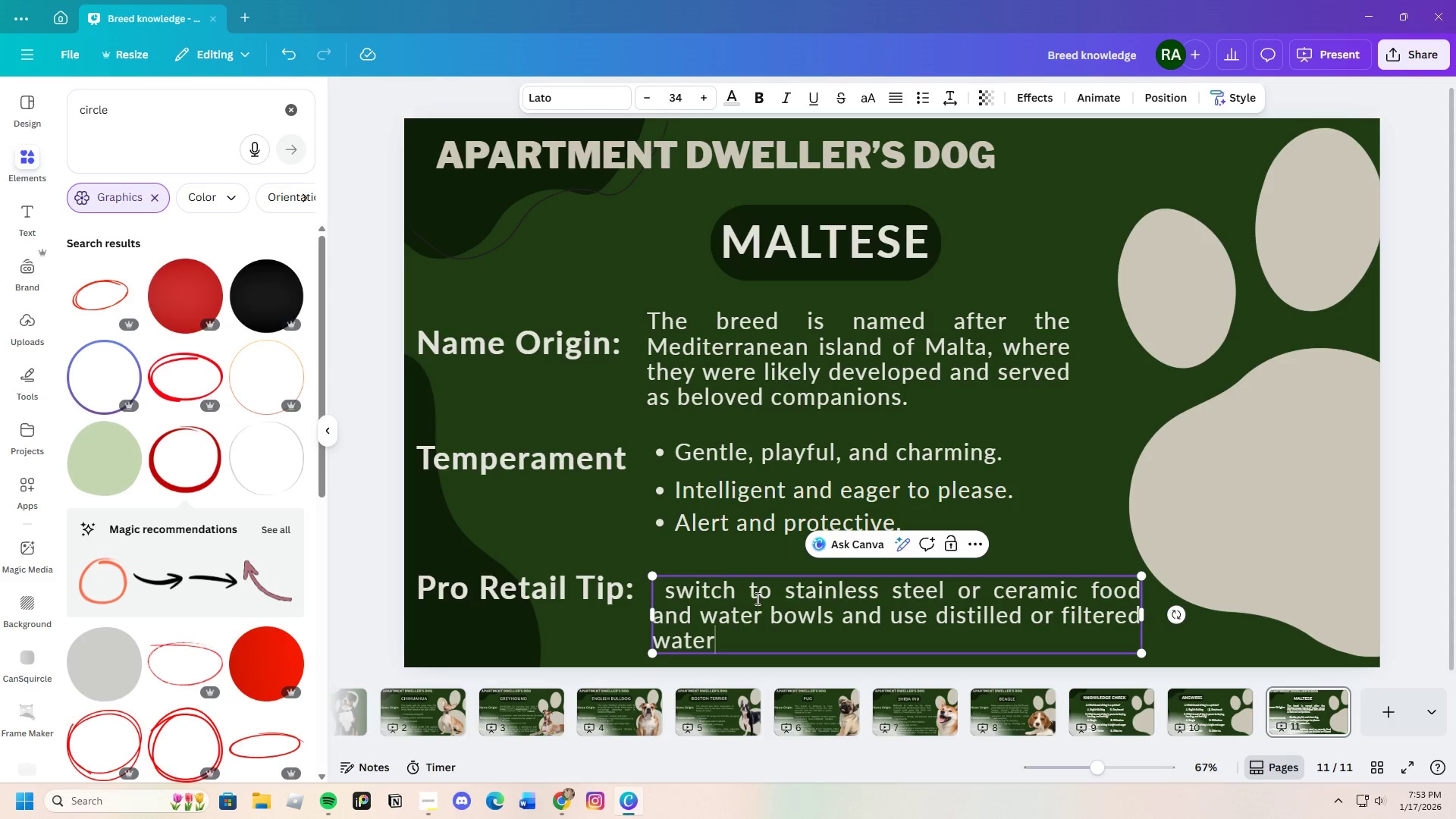 
key(Period)
 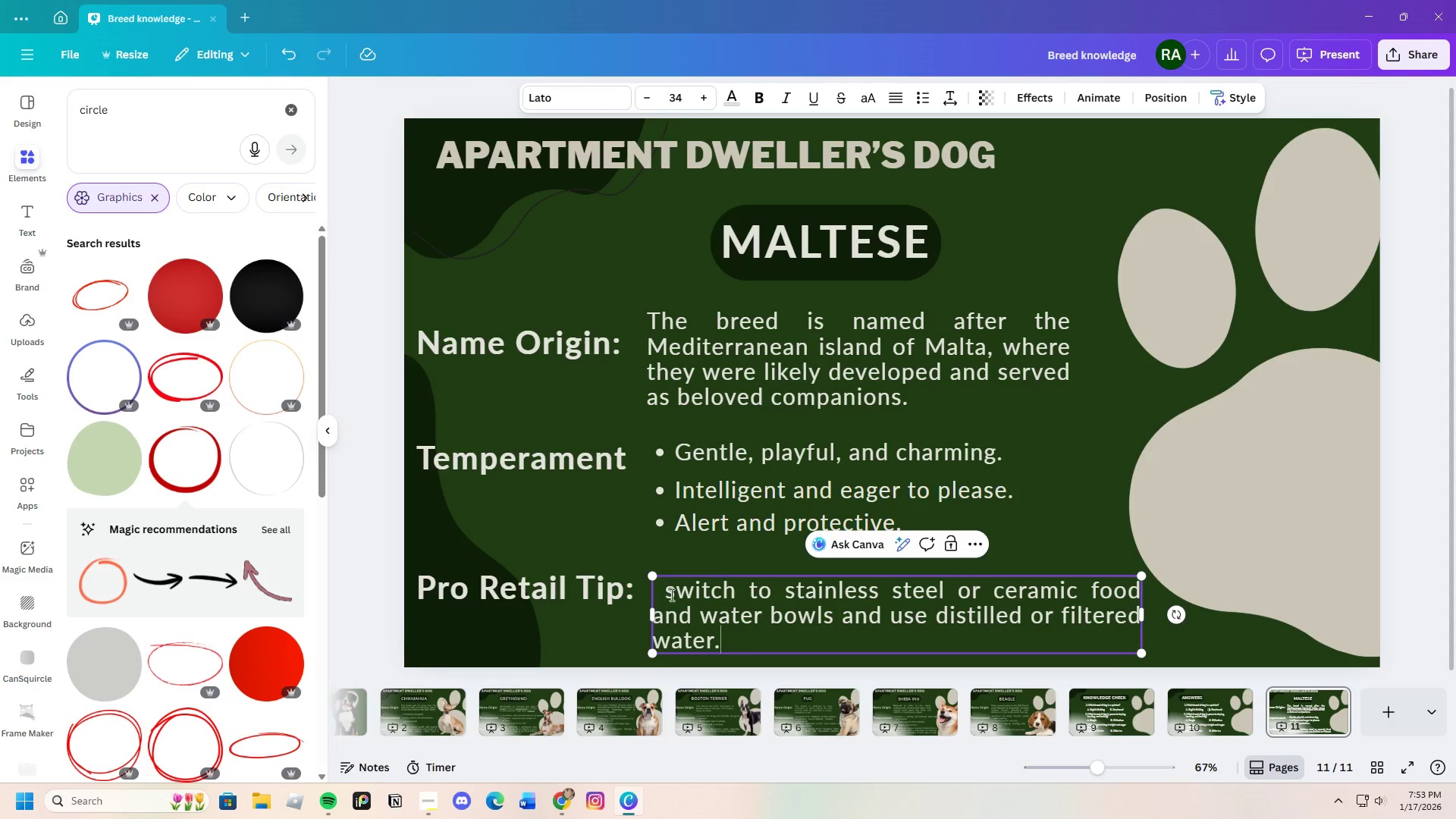 
left_click([677, 594])
 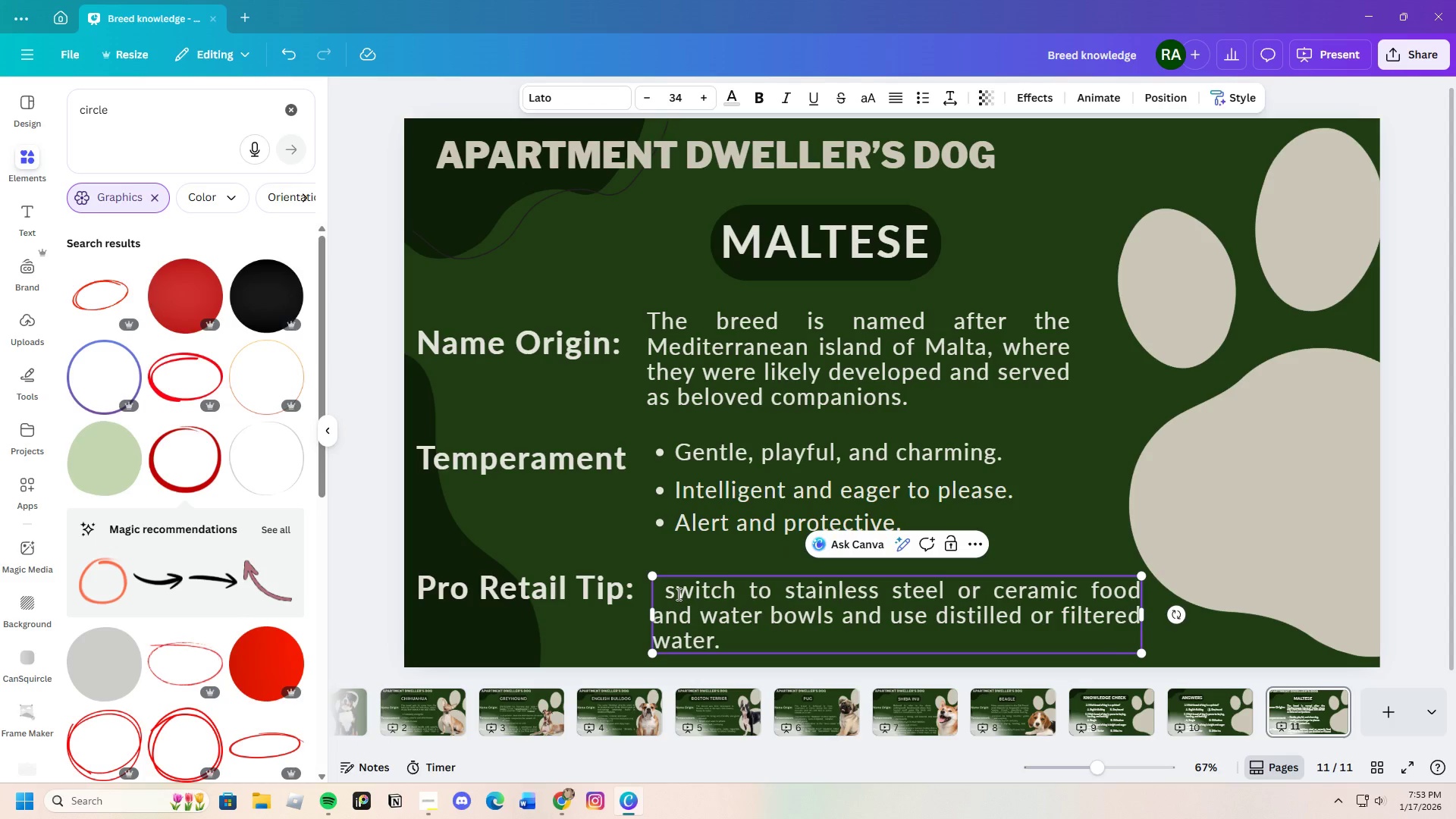 
key(Backspace)
 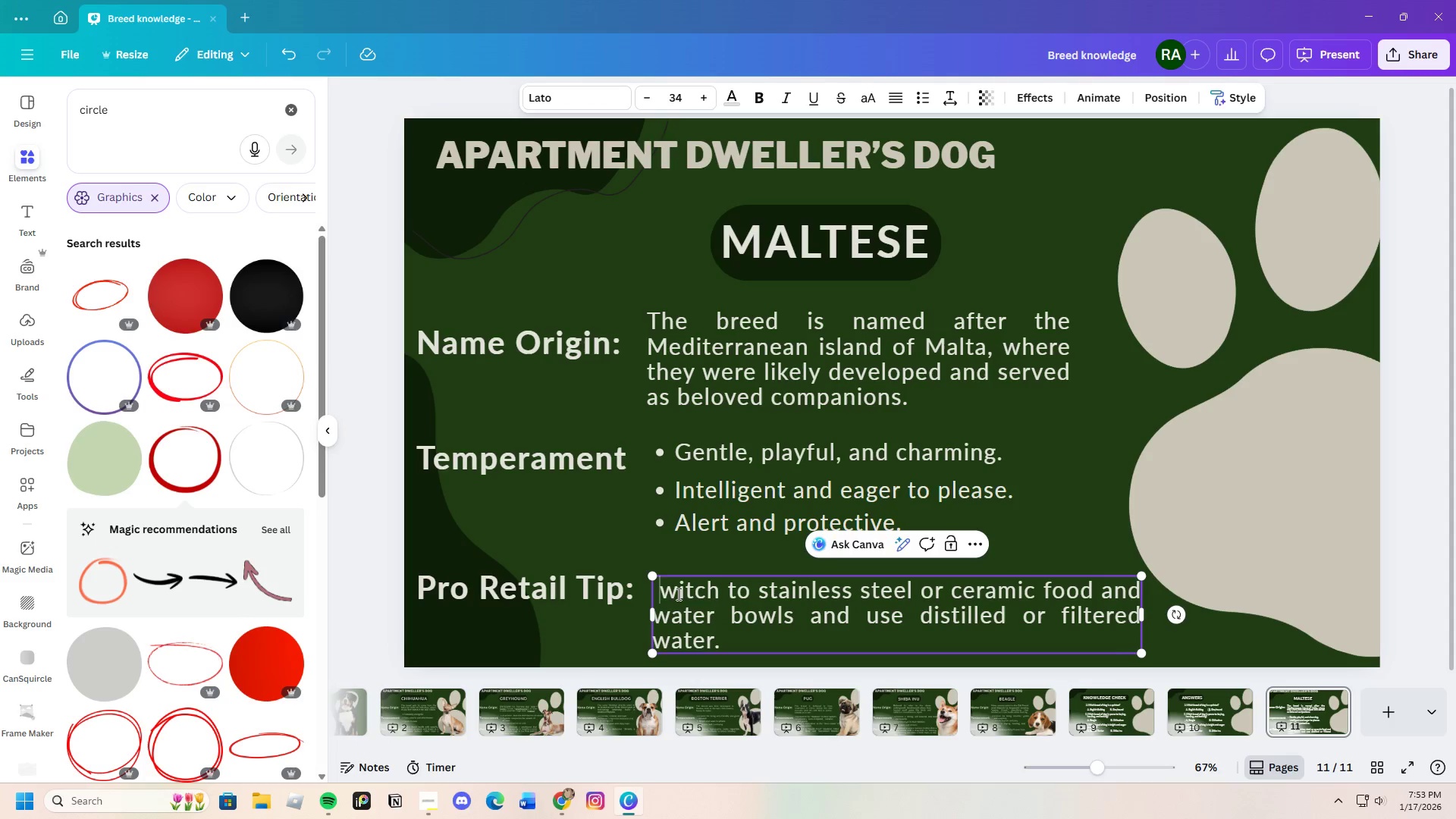 
key(Backspace)
 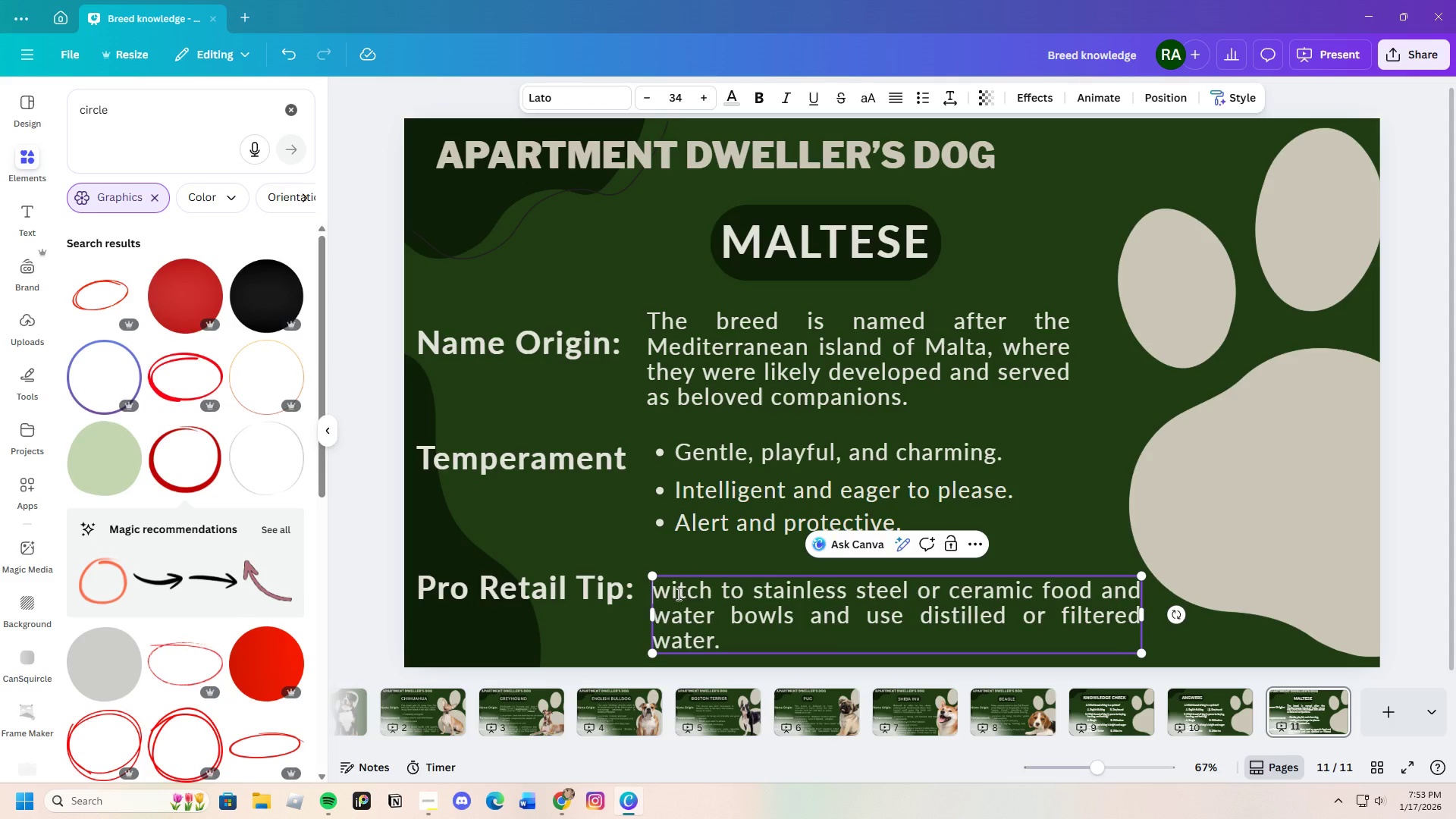 
key(Shift+A)
 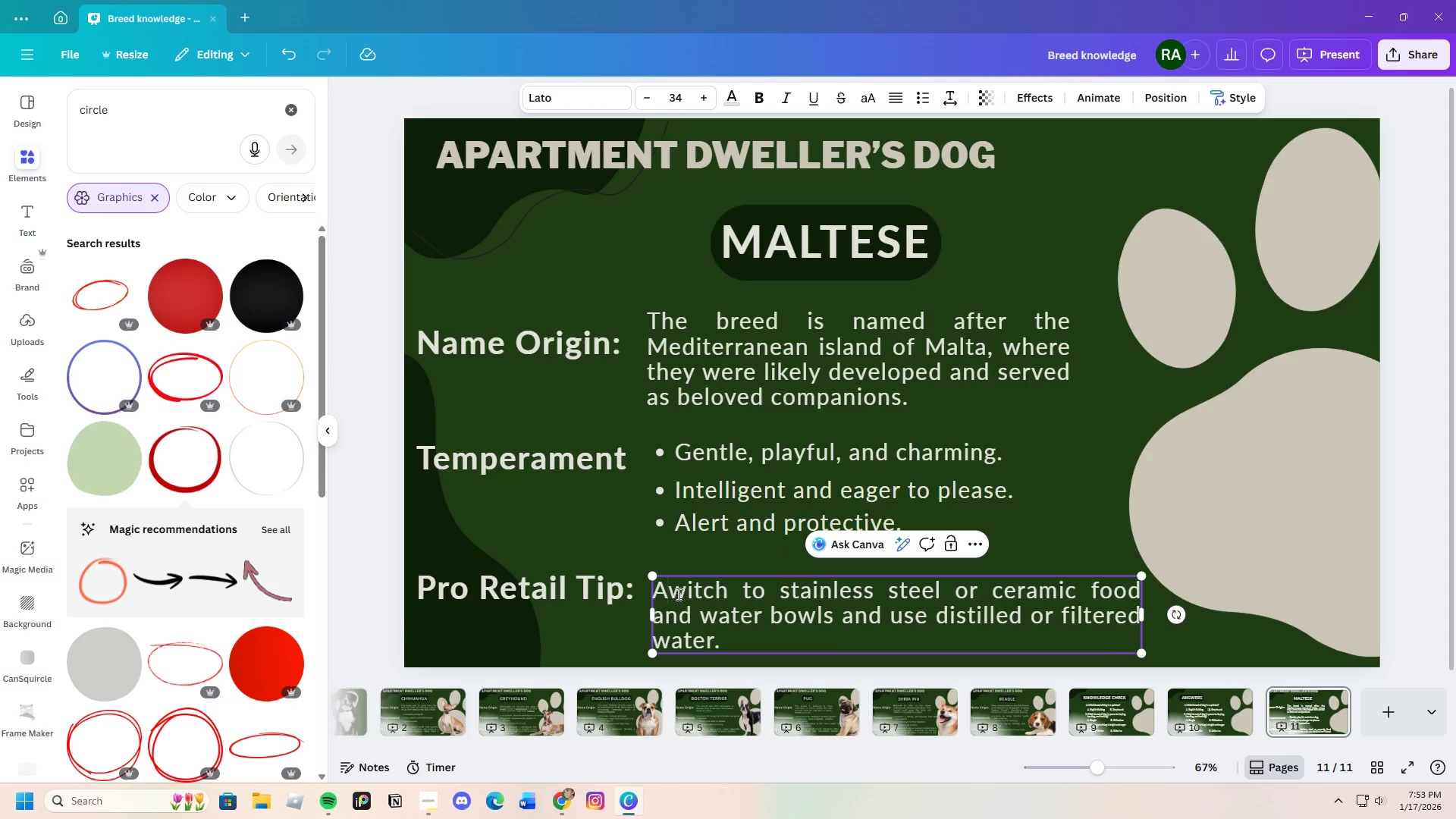 
key(Backspace)
 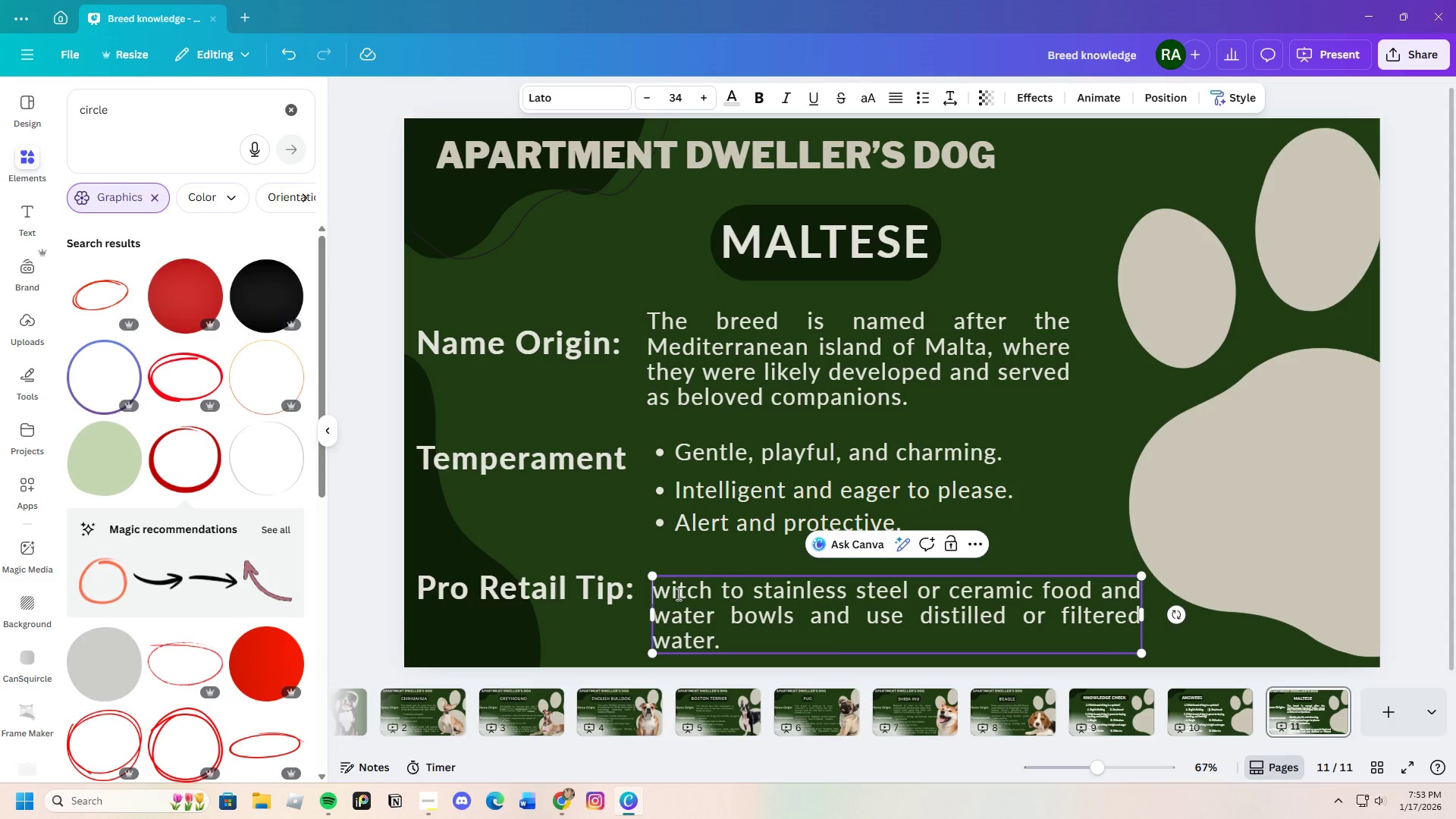 
key(Shift+S)
 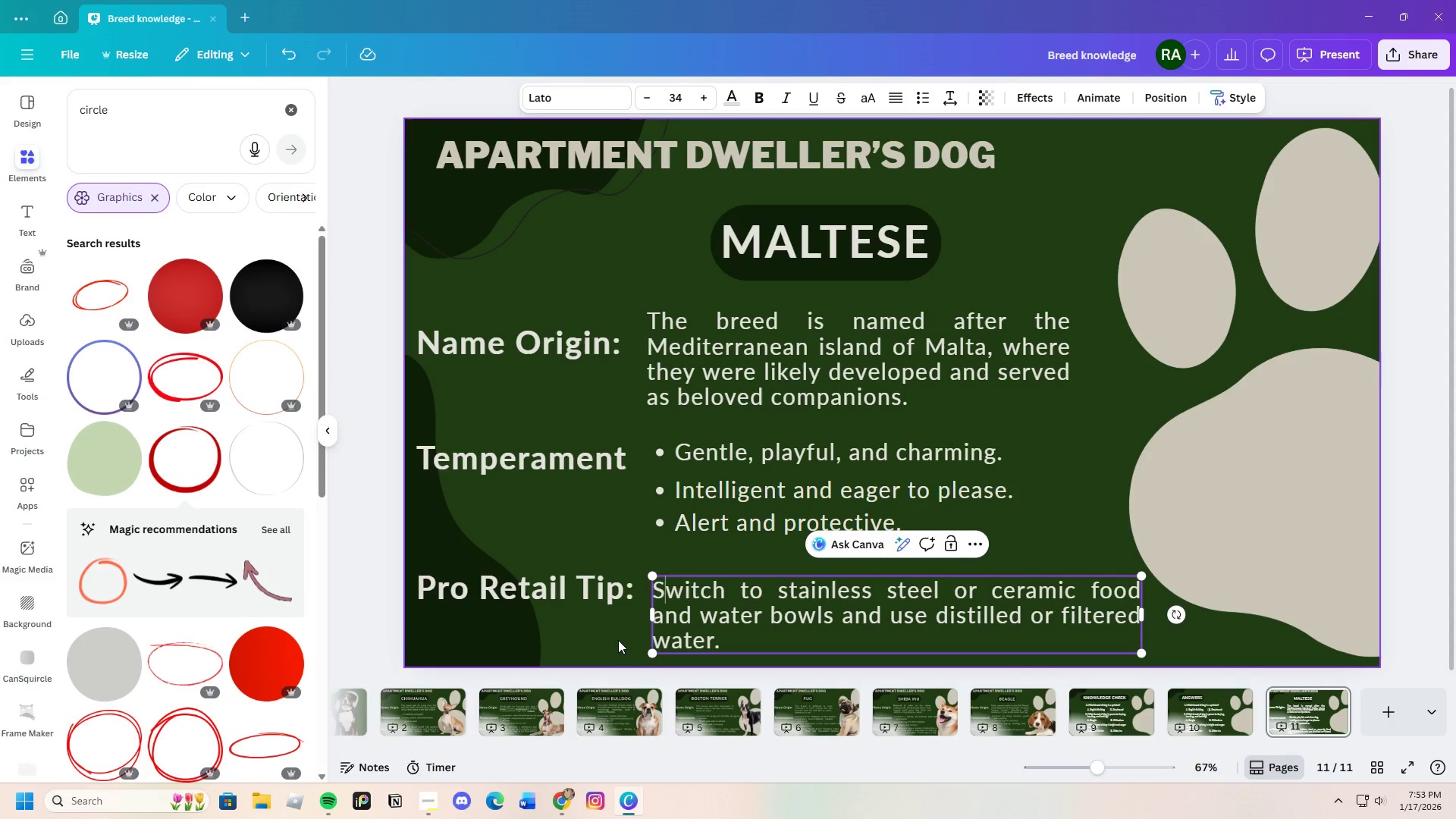 
left_click([618, 641])
 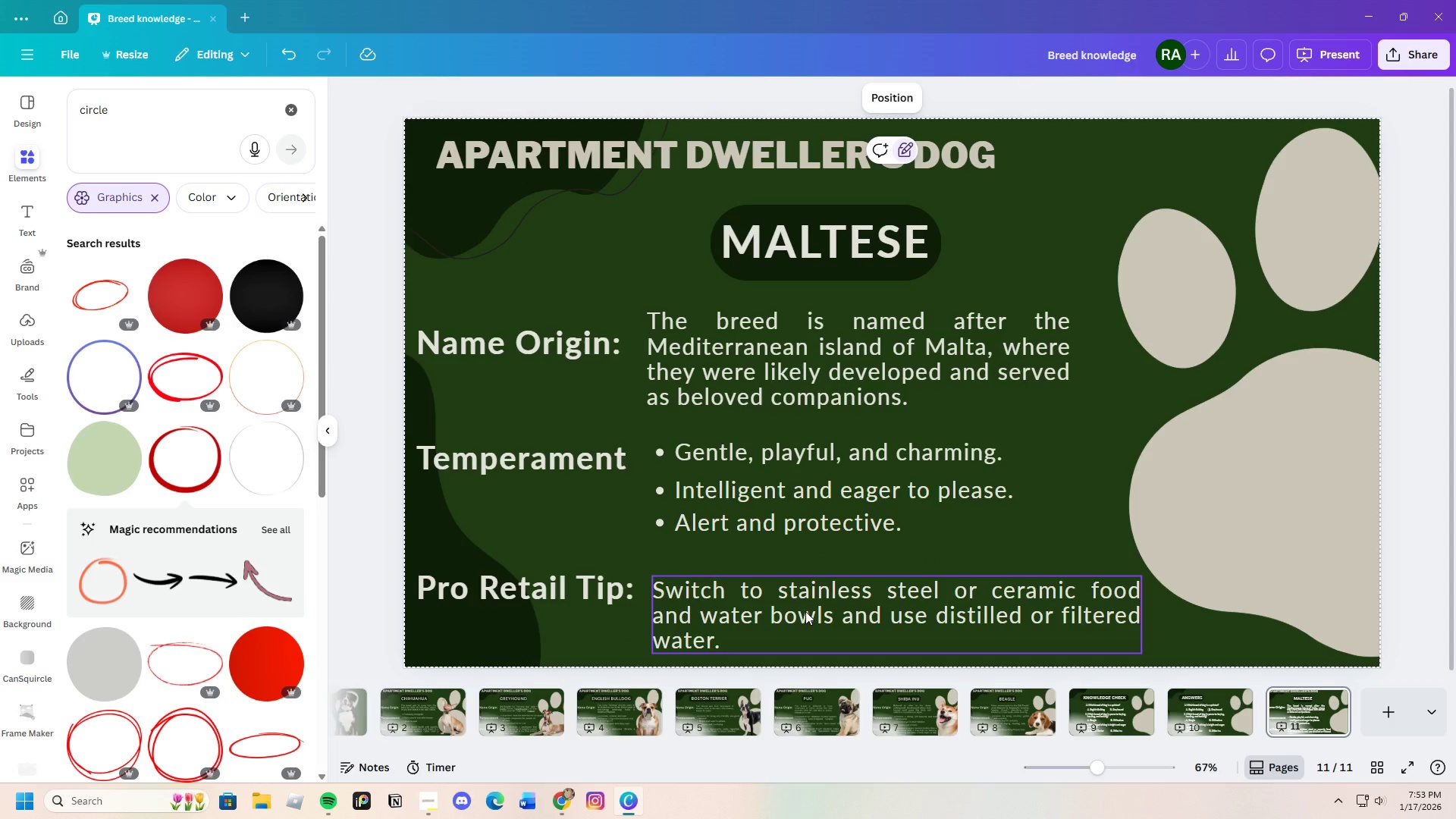 
left_click_drag(start_coordinate=[805, 611], to_coordinate=[803, 604])
 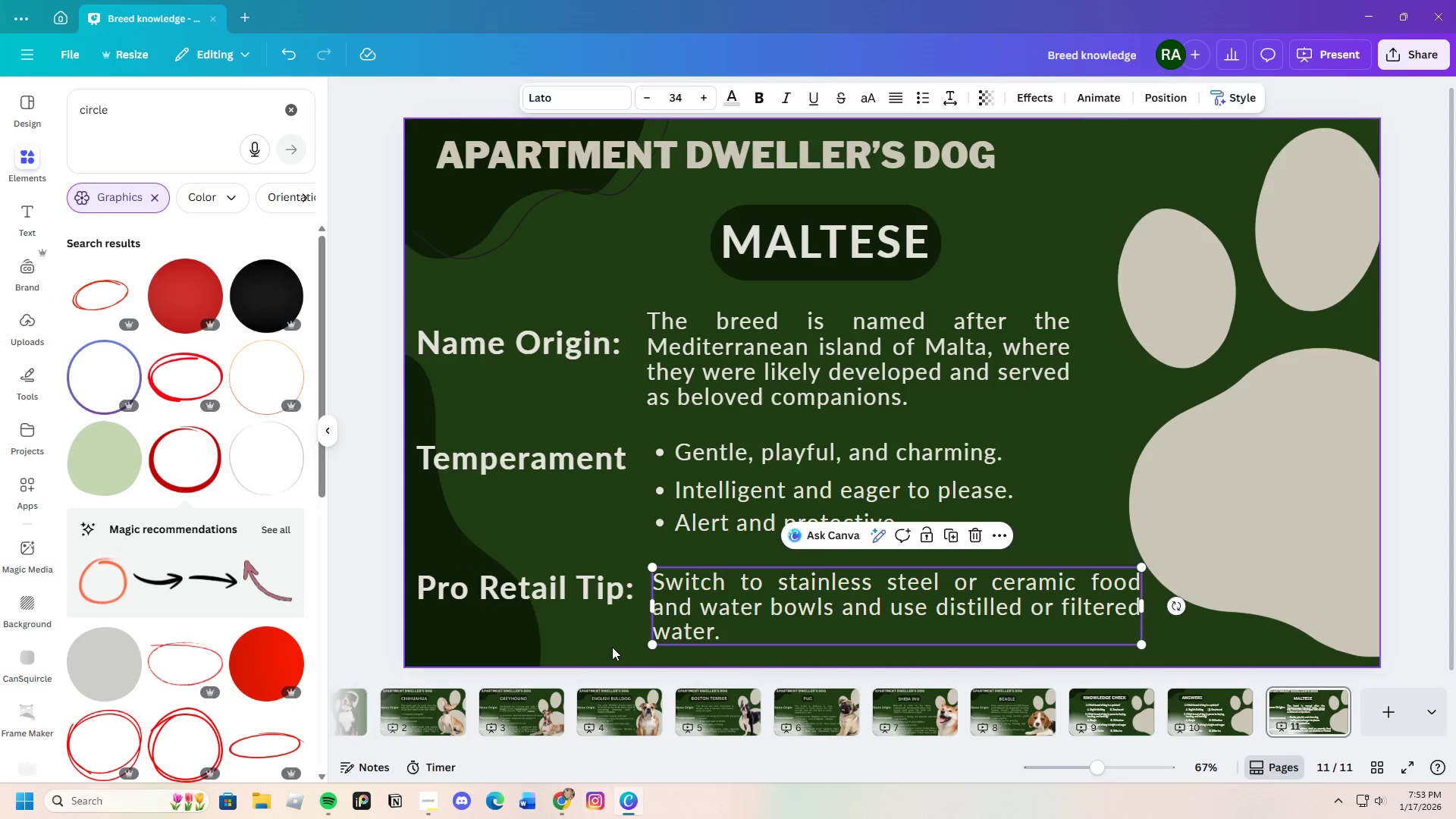 
left_click([612, 647])
 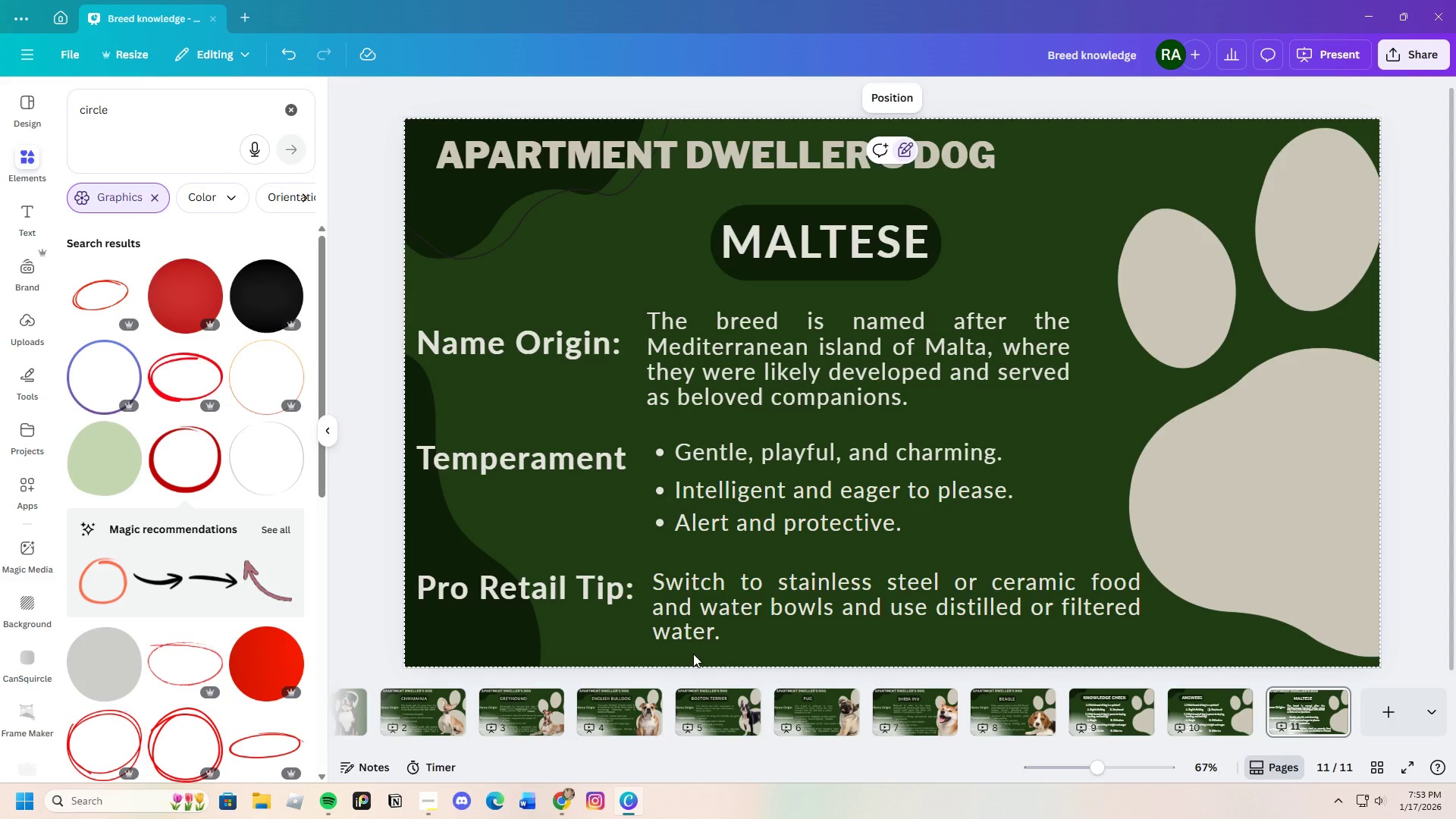 
wait(6.27)
 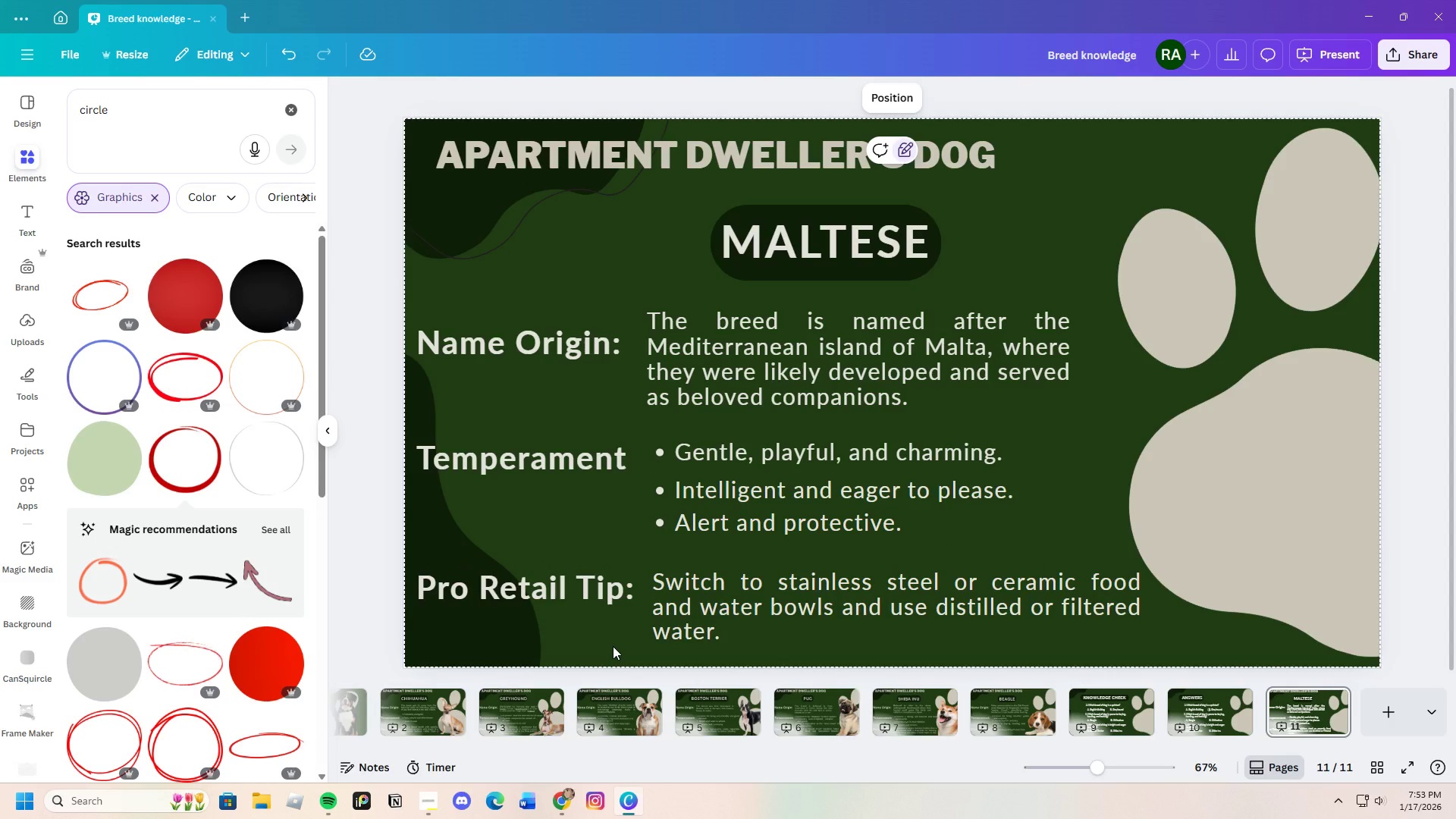 
left_click_drag(start_coordinate=[152, 108], to_coordinate=[62, 108])
 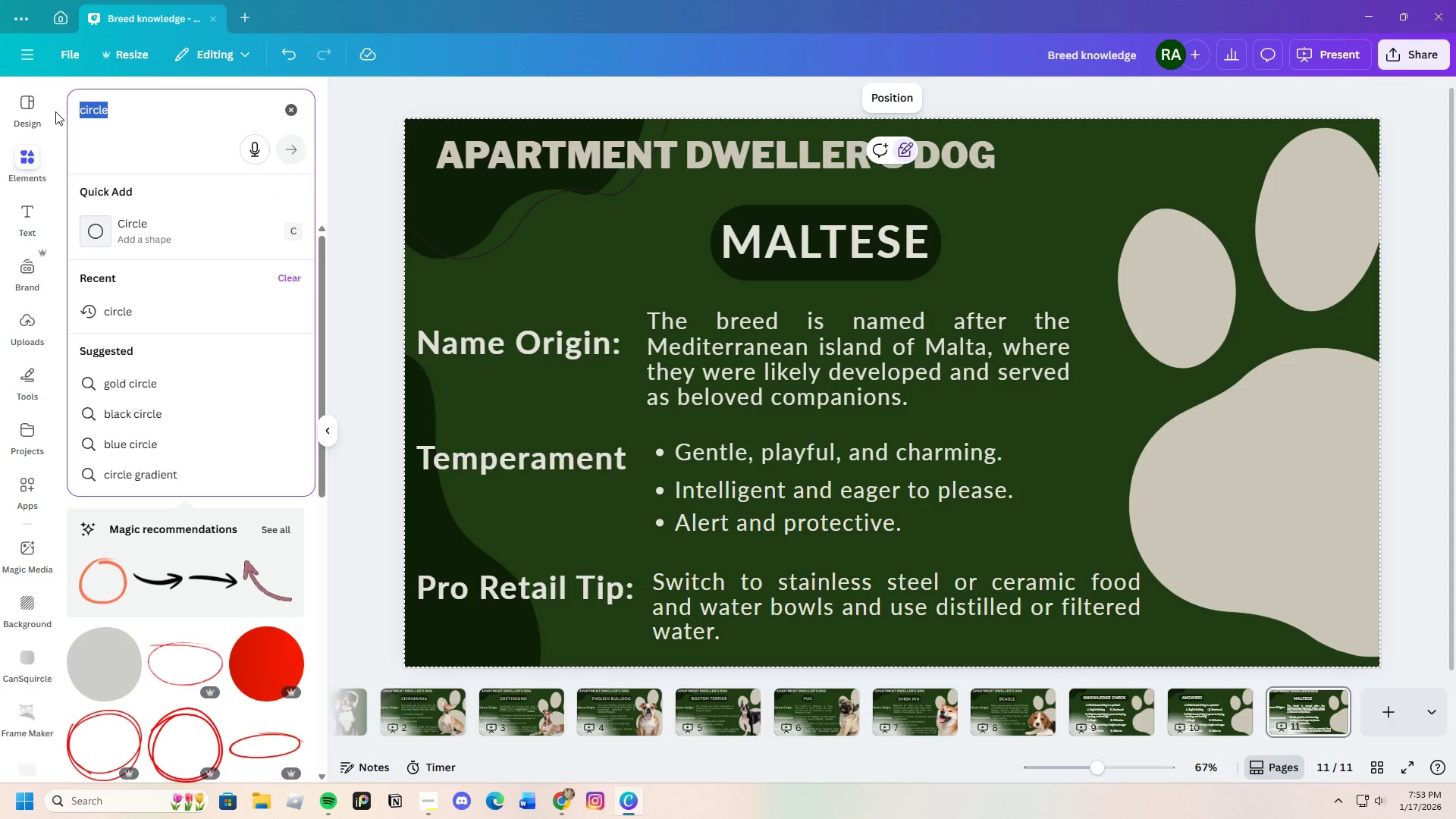 
key(Backspace)
type(MAltese)
key(Backspace)
key(Backspace)
key(Backspace)
key(Backspace)
type(a)
key(Backspace)
key(Backspace)
key(Backspace)
type(altesse)
key(Backspace)
key(Backspace)
type(e)
key(Backspace)
type(e)
 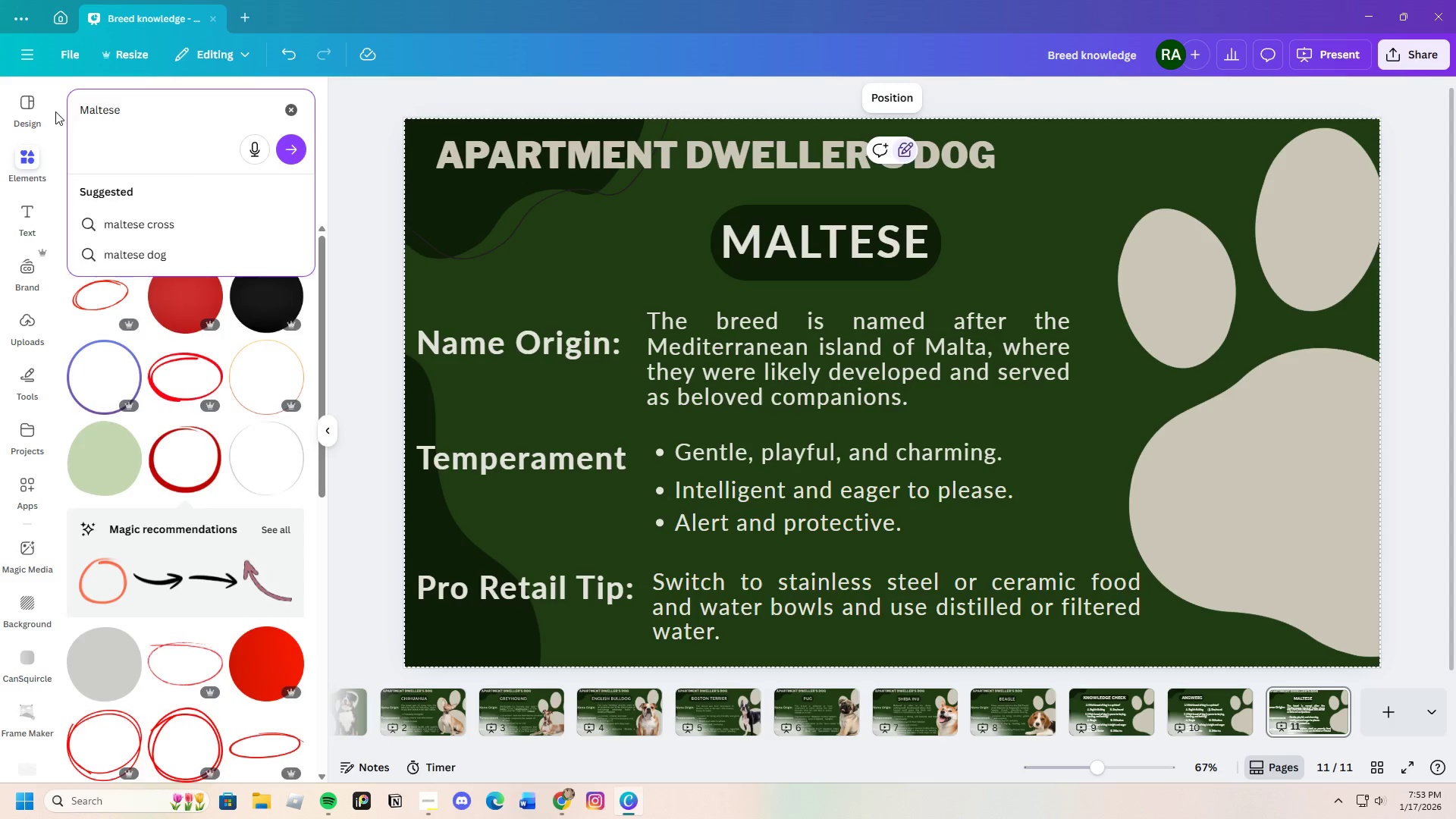 
key(Enter)
 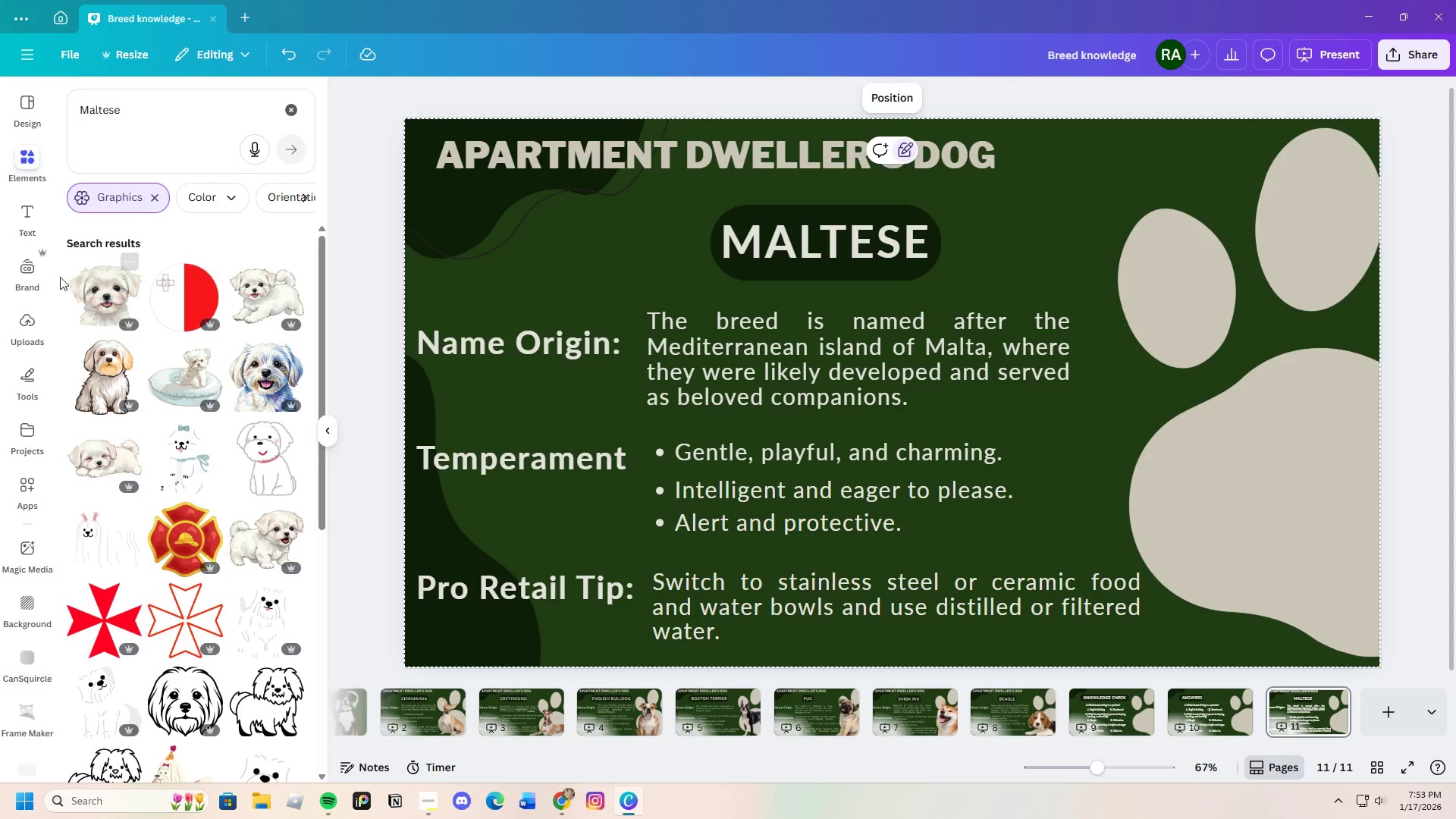 
left_click([150, 199])
 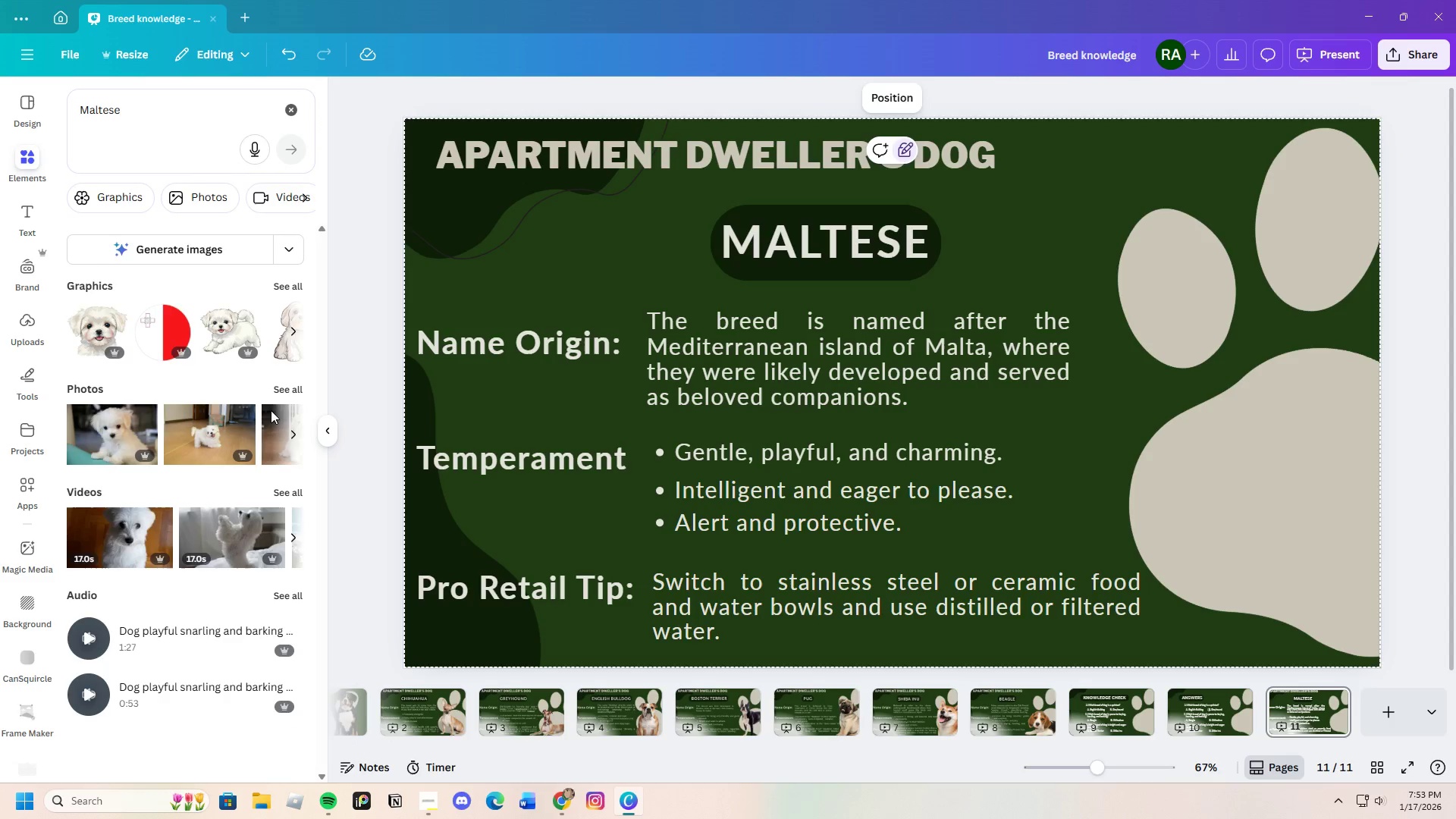 
left_click([288, 390])
 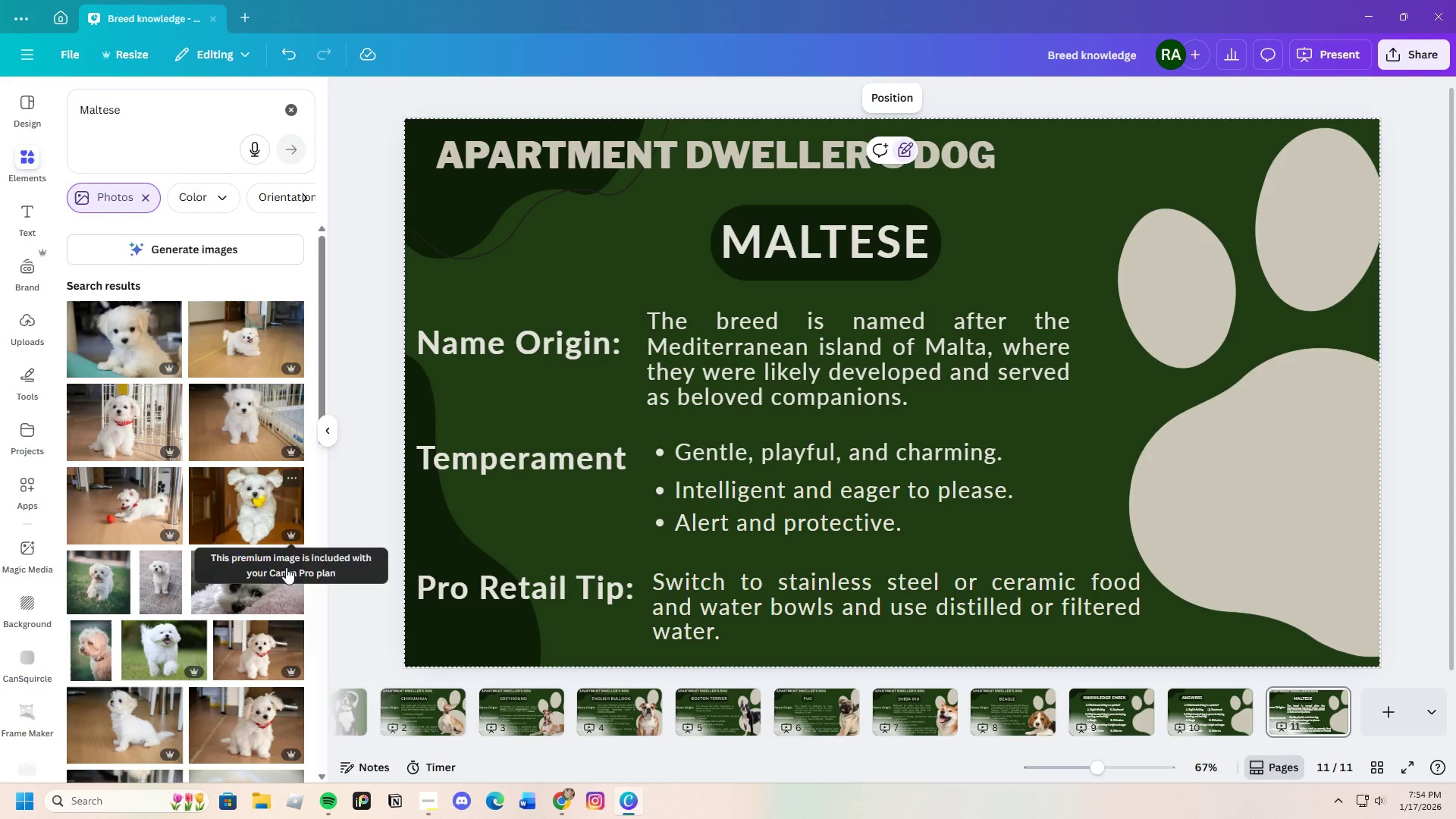 
mouse_move([168, 632])
 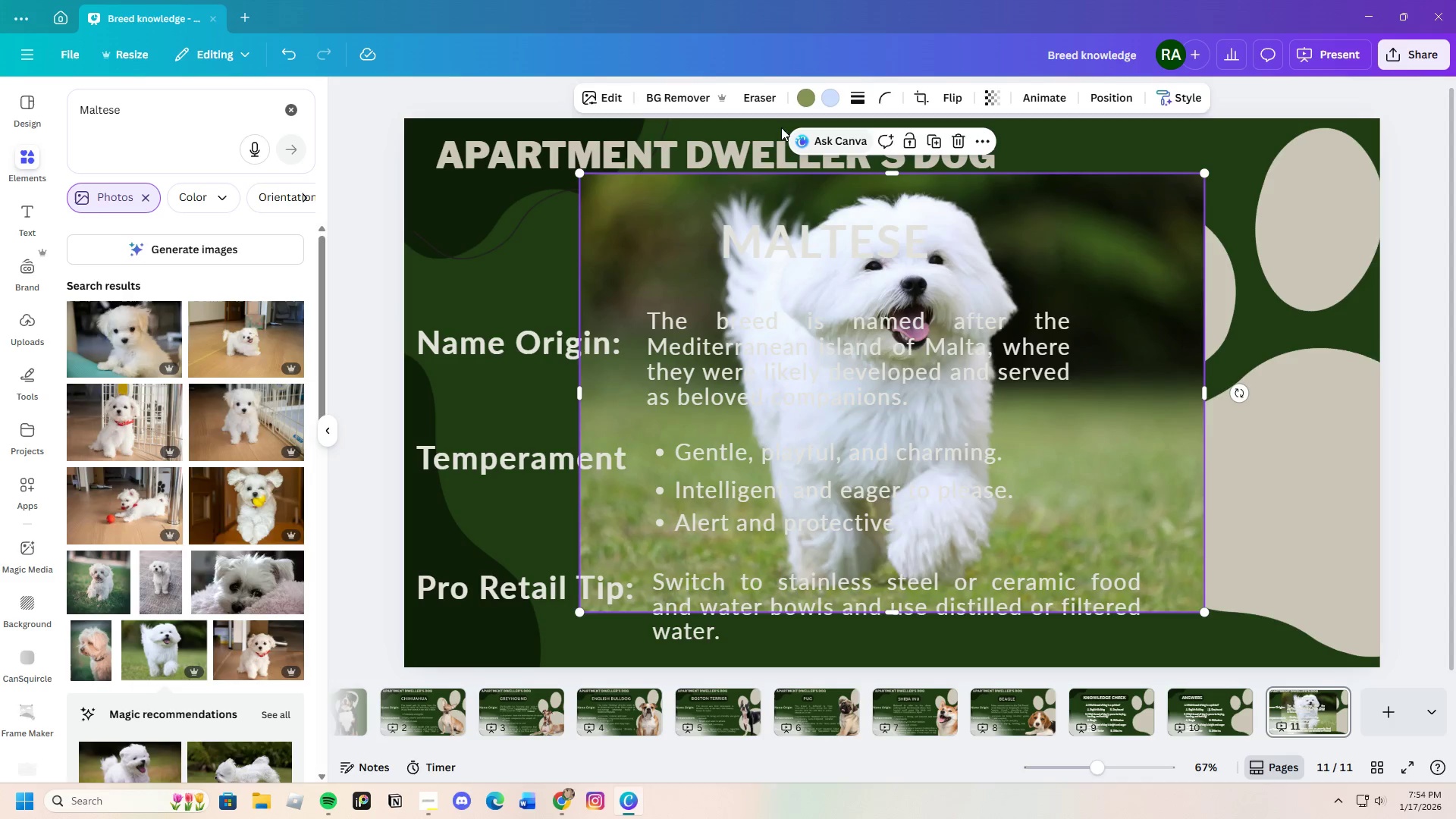 
left_click([664, 96])
 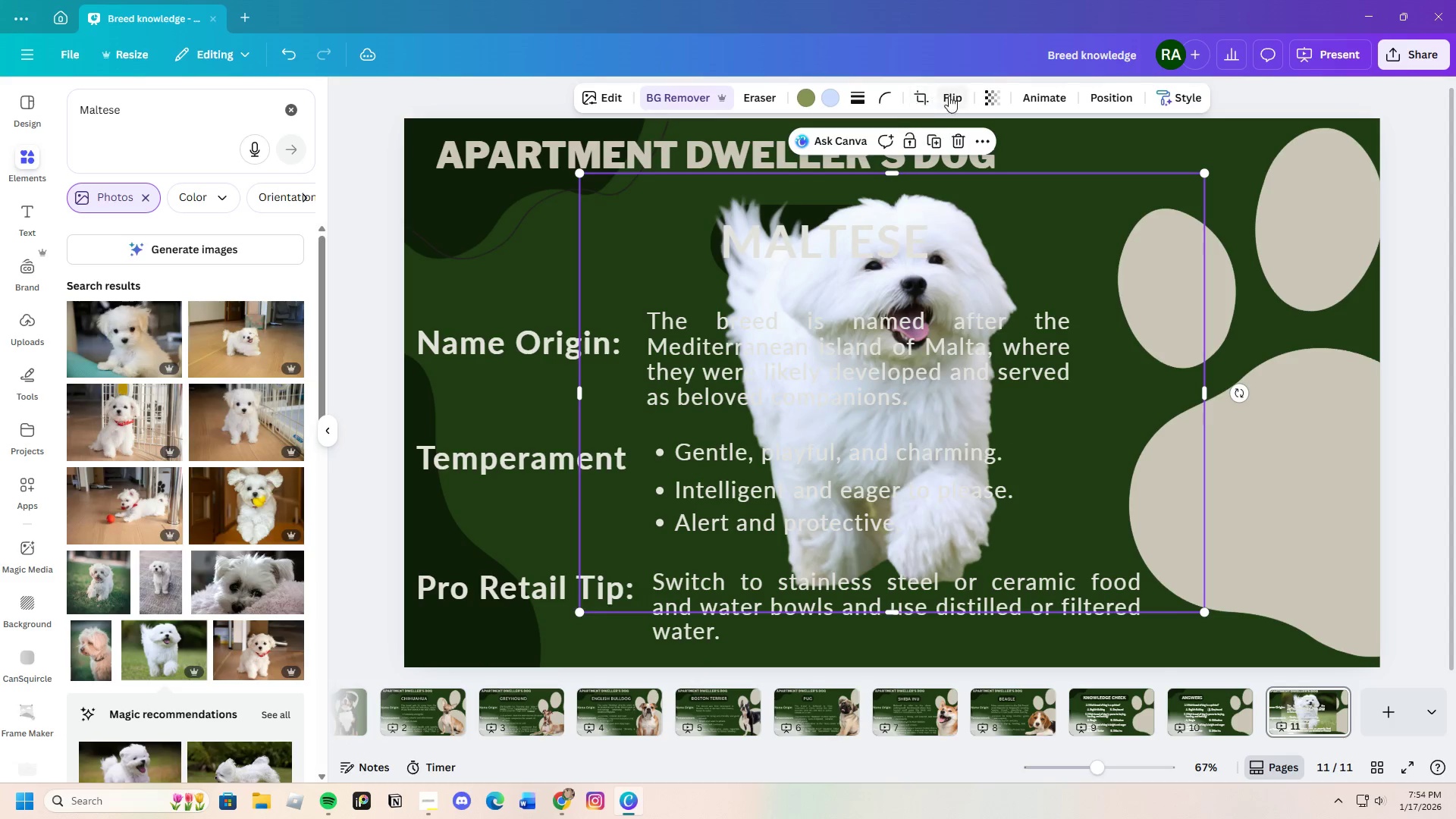 
left_click([945, 146])
 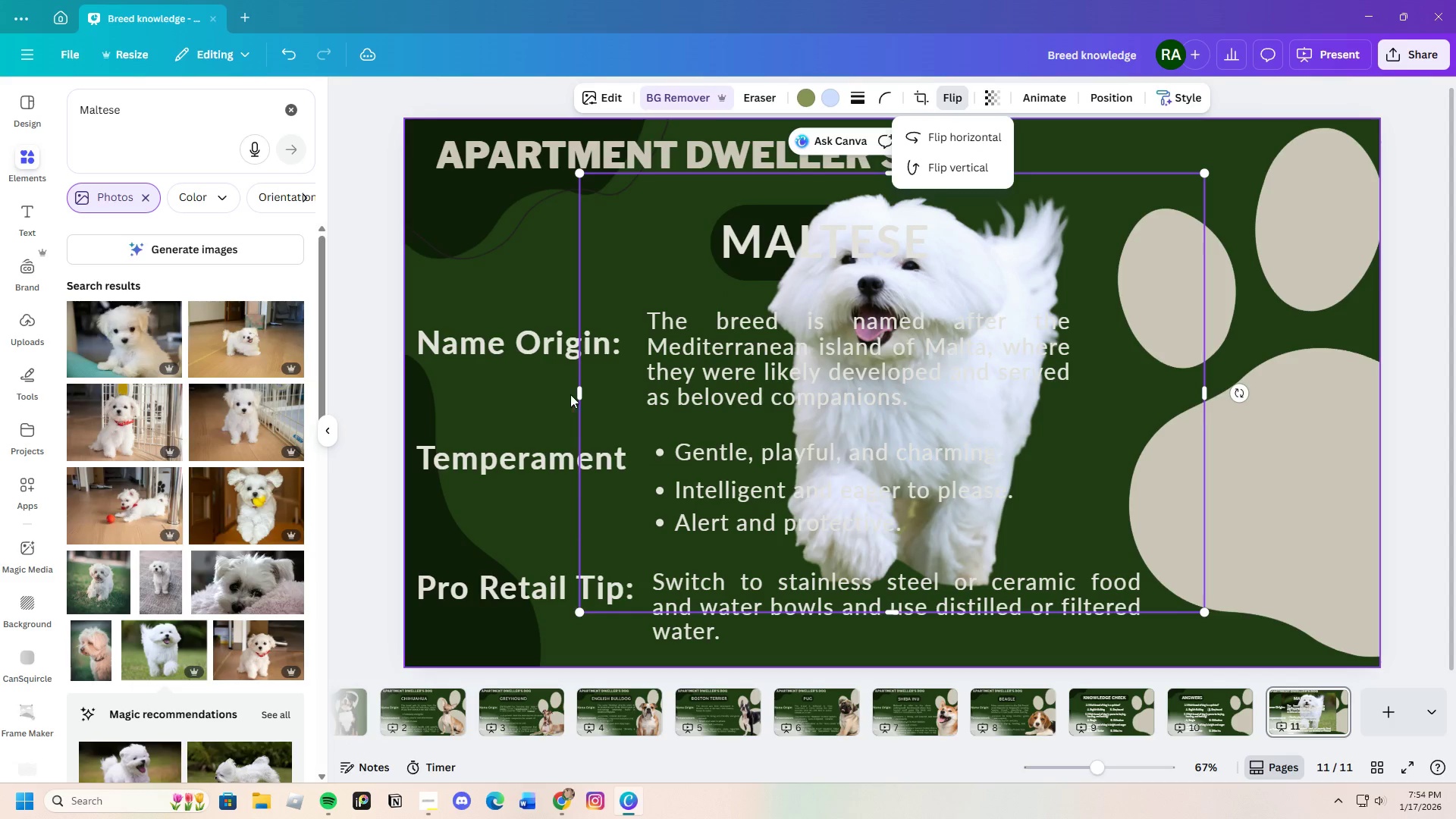 
left_click_drag(start_coordinate=[579, 392], to_coordinate=[754, 378])
 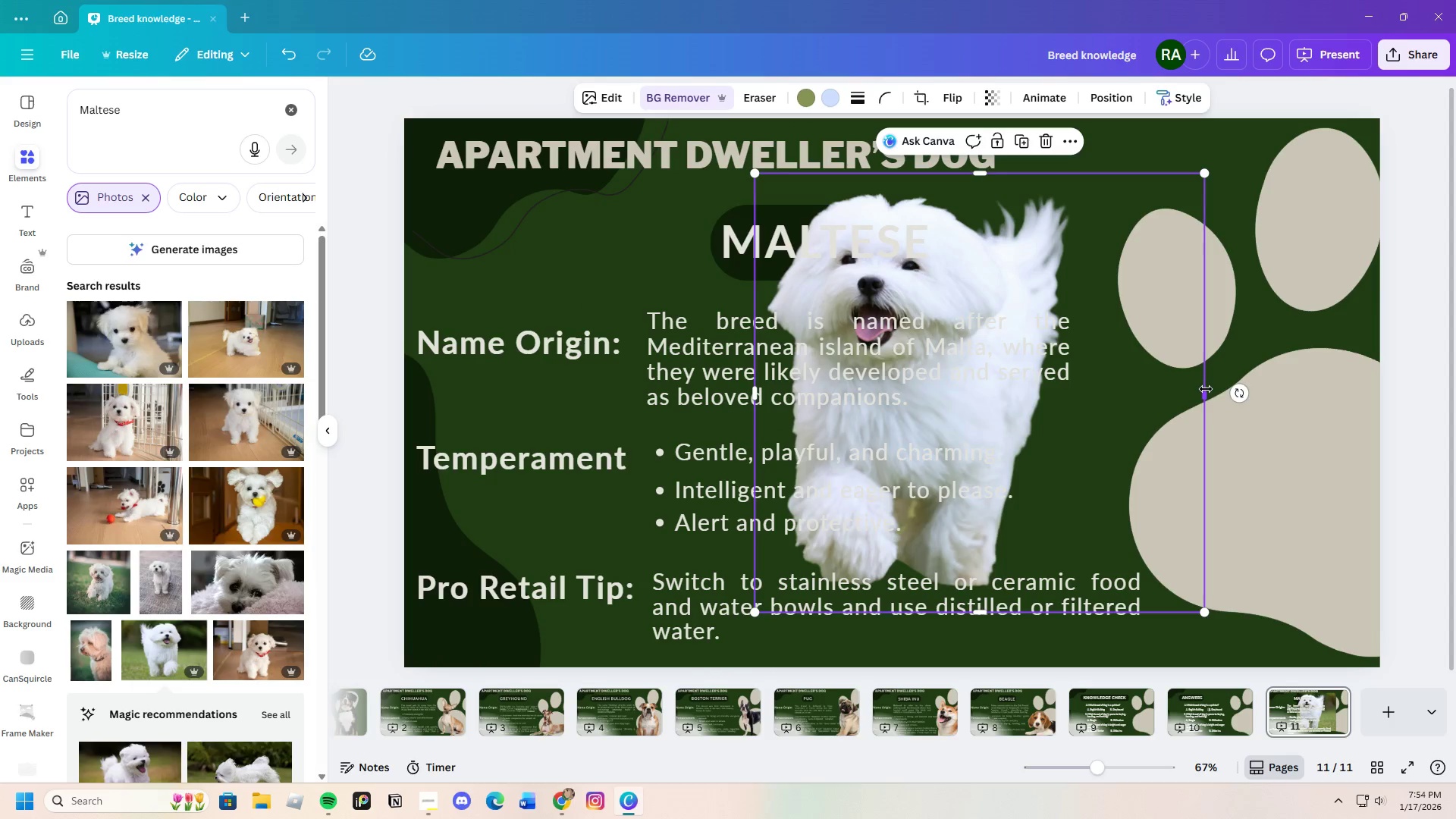 
left_click_drag(start_coordinate=[1205, 389], to_coordinate=[1083, 381])
 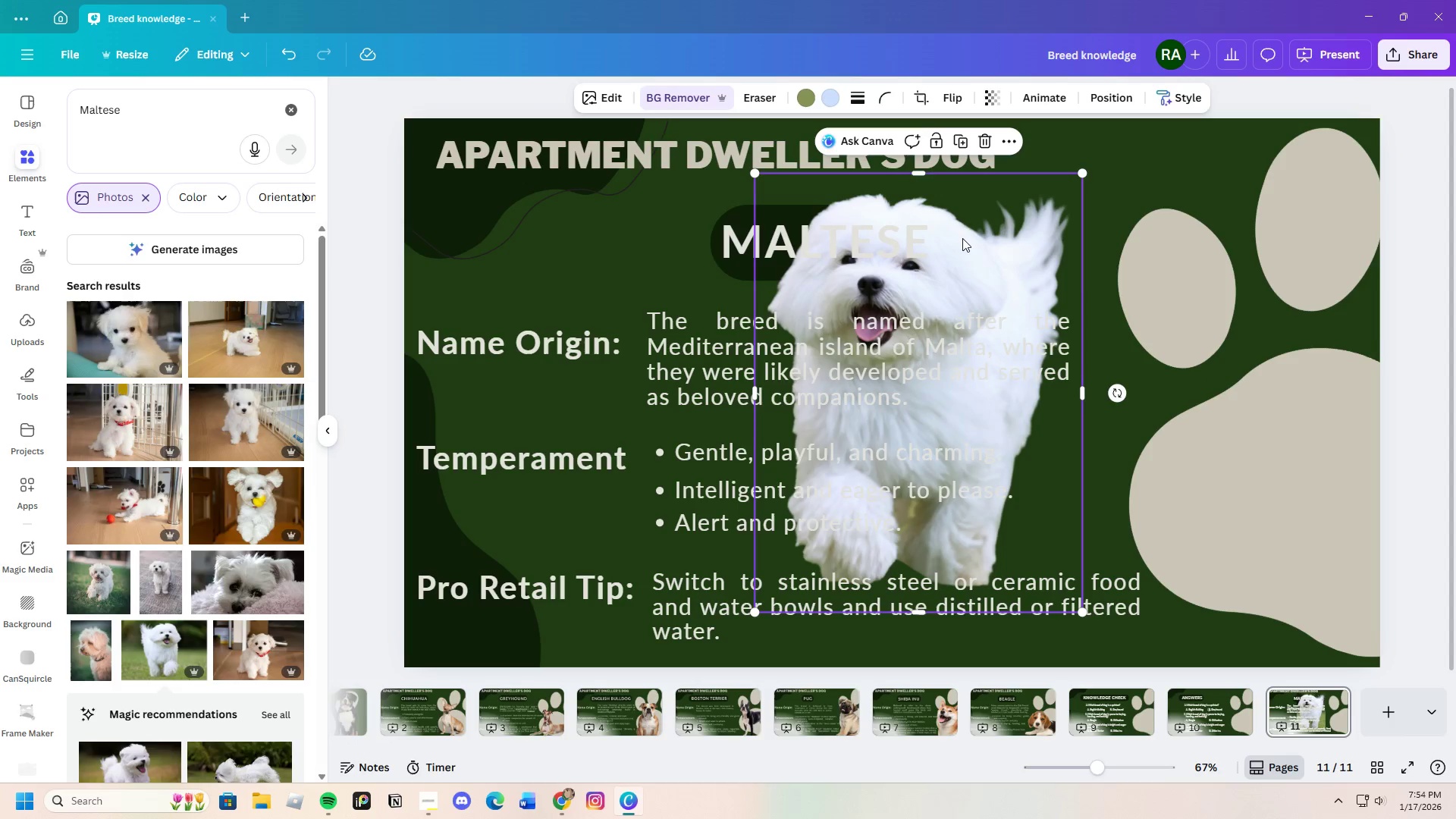 
left_click_drag(start_coordinate=[965, 218], to_coordinate=[1331, 298])
 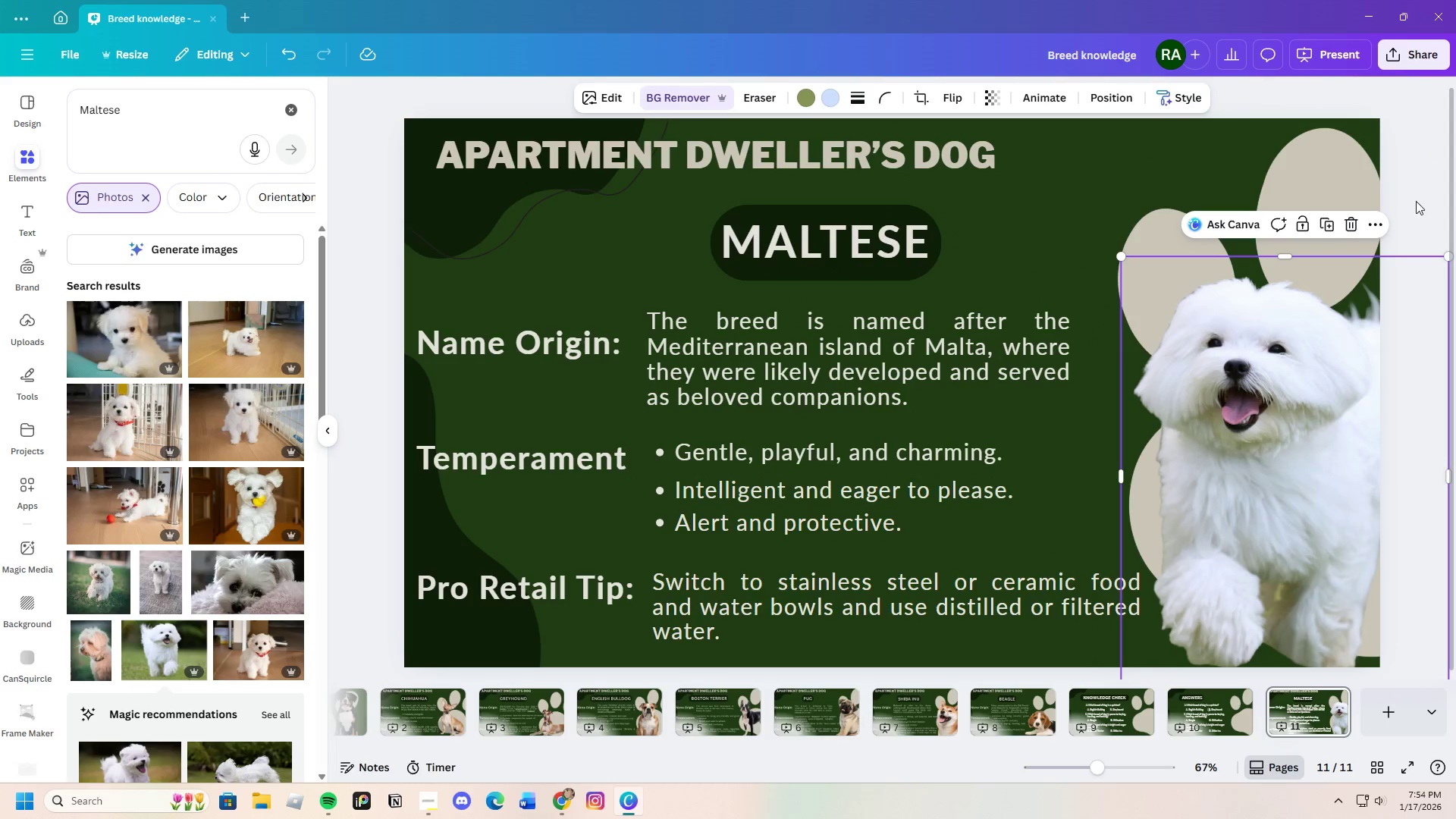 
left_click([1427, 202])
 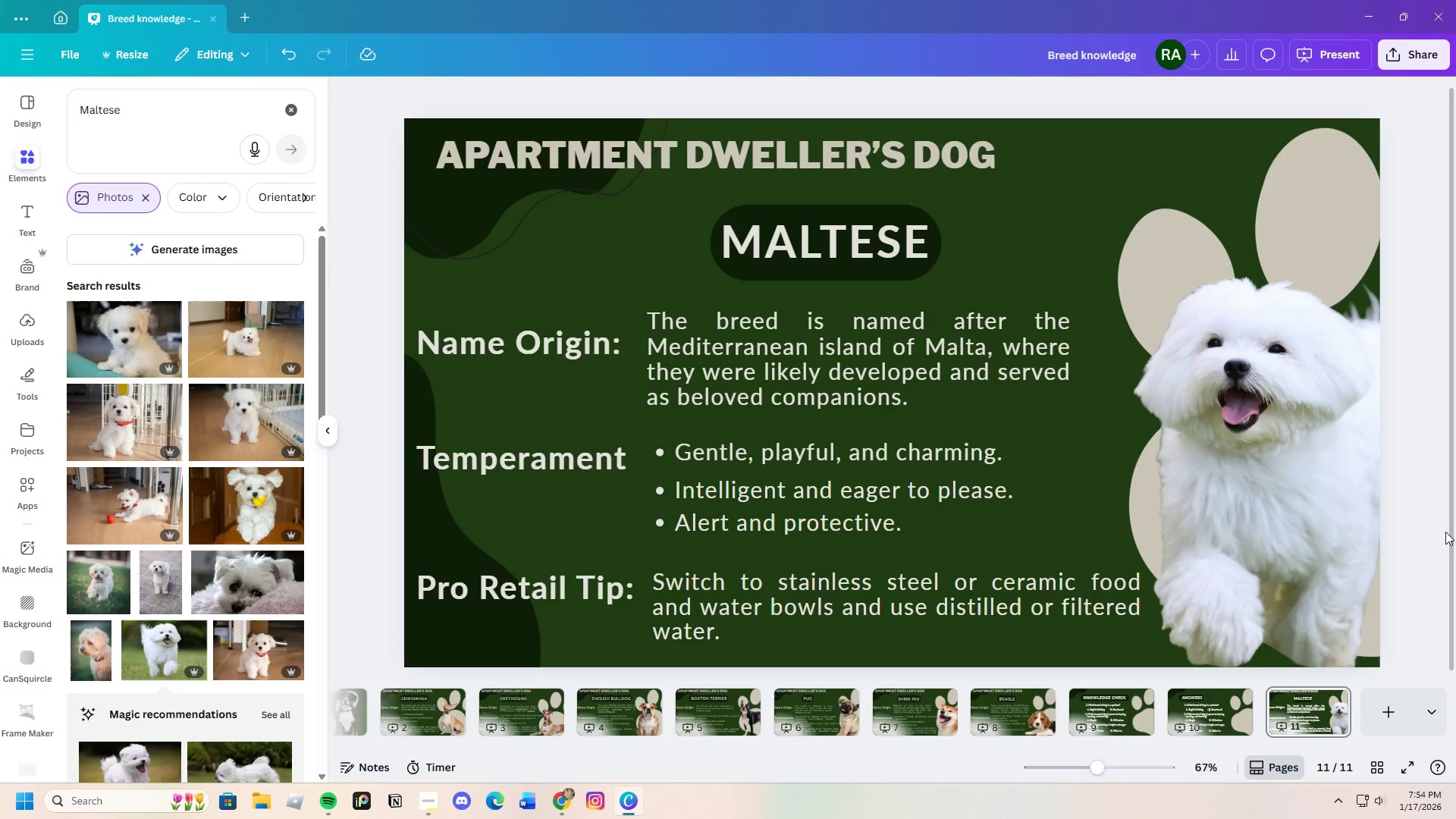 
wait(9.19)
 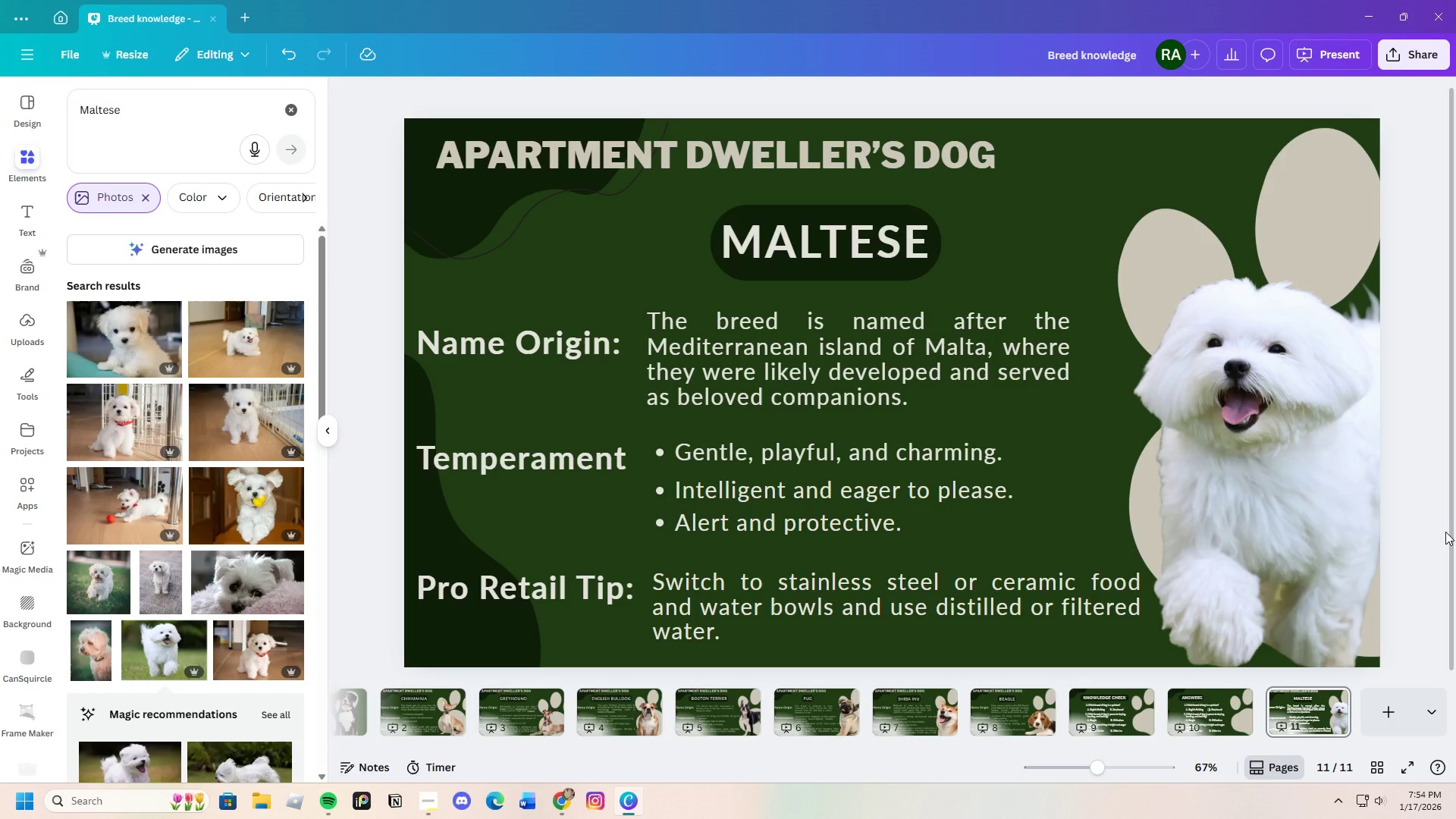 
scroll: coordinate [572, 731], scroll_direction: down, amount: 2.0
 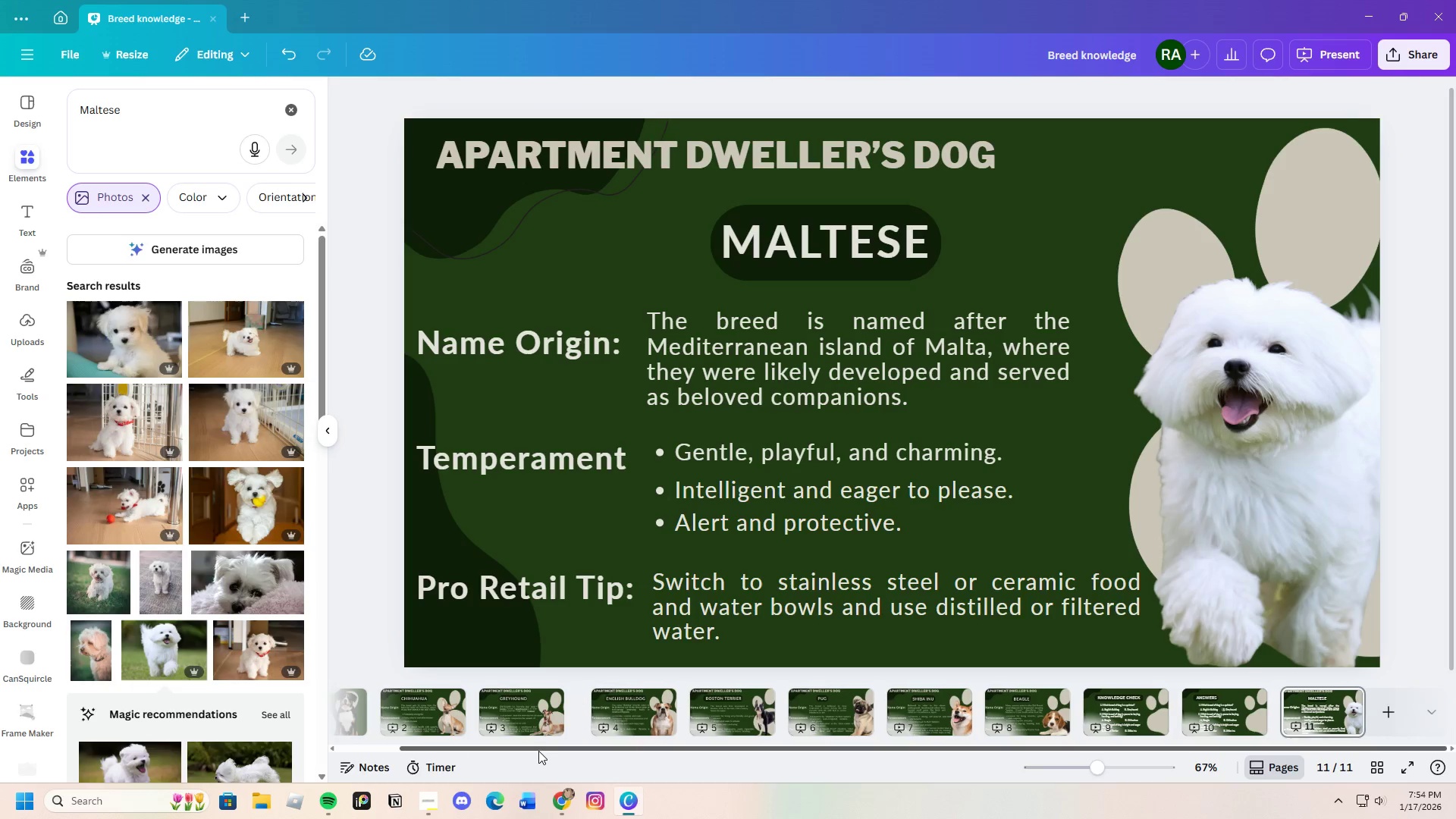 
left_click_drag(start_coordinate=[538, 751], to_coordinate=[439, 756])
 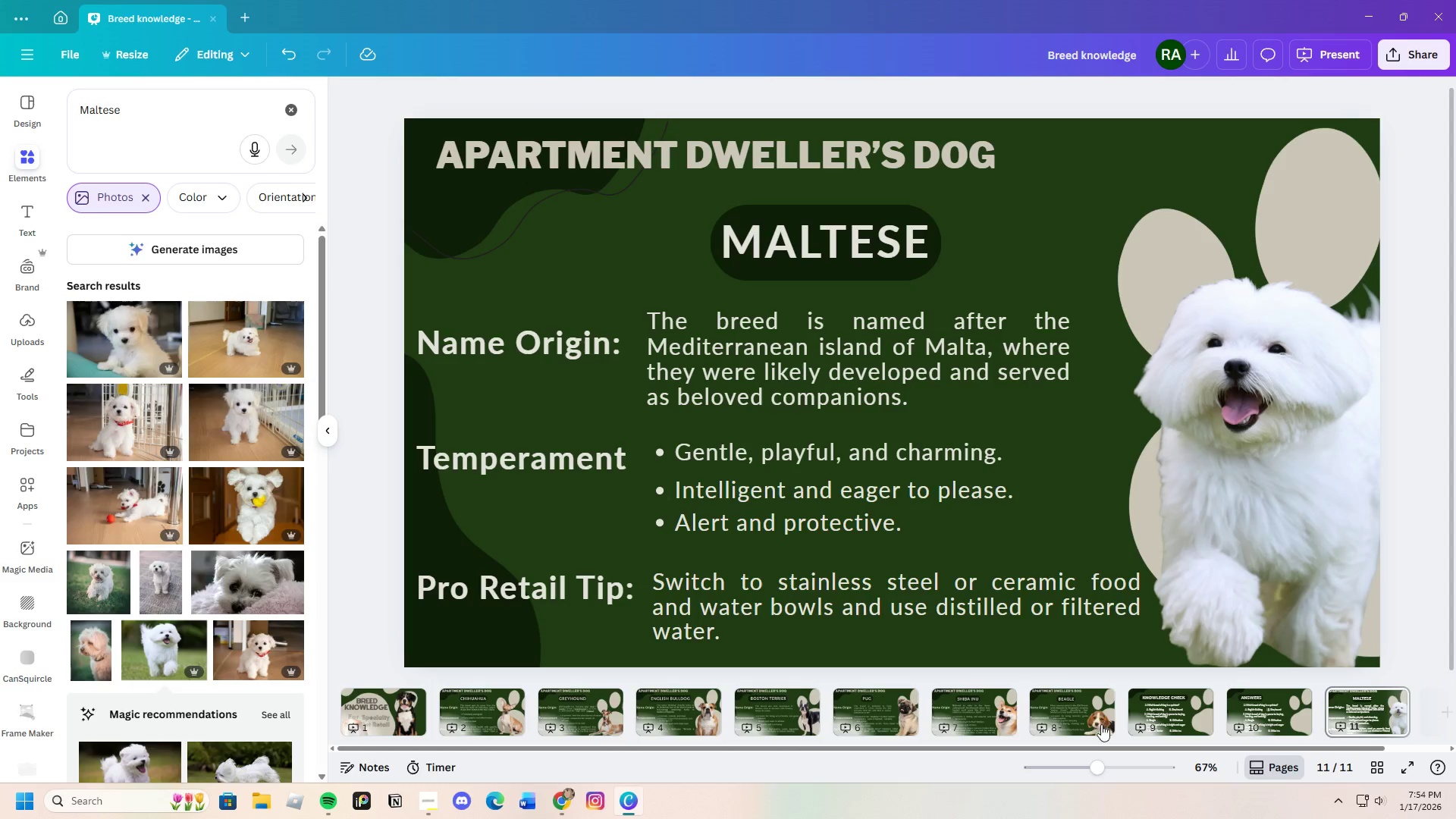 
wait(7.27)
 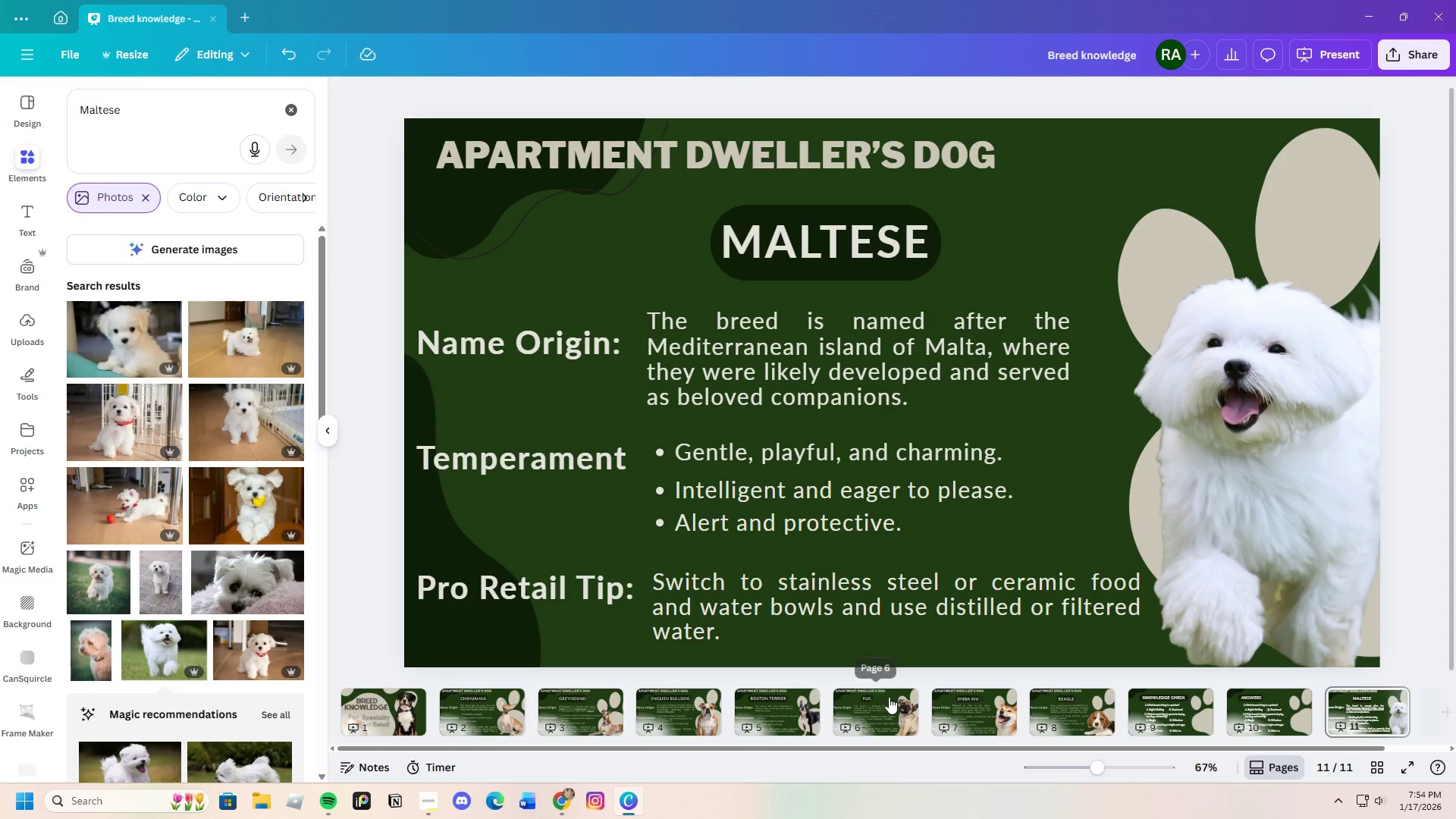 
left_click_drag(start_coordinate=[1071, 751], to_coordinate=[1272, 752])
 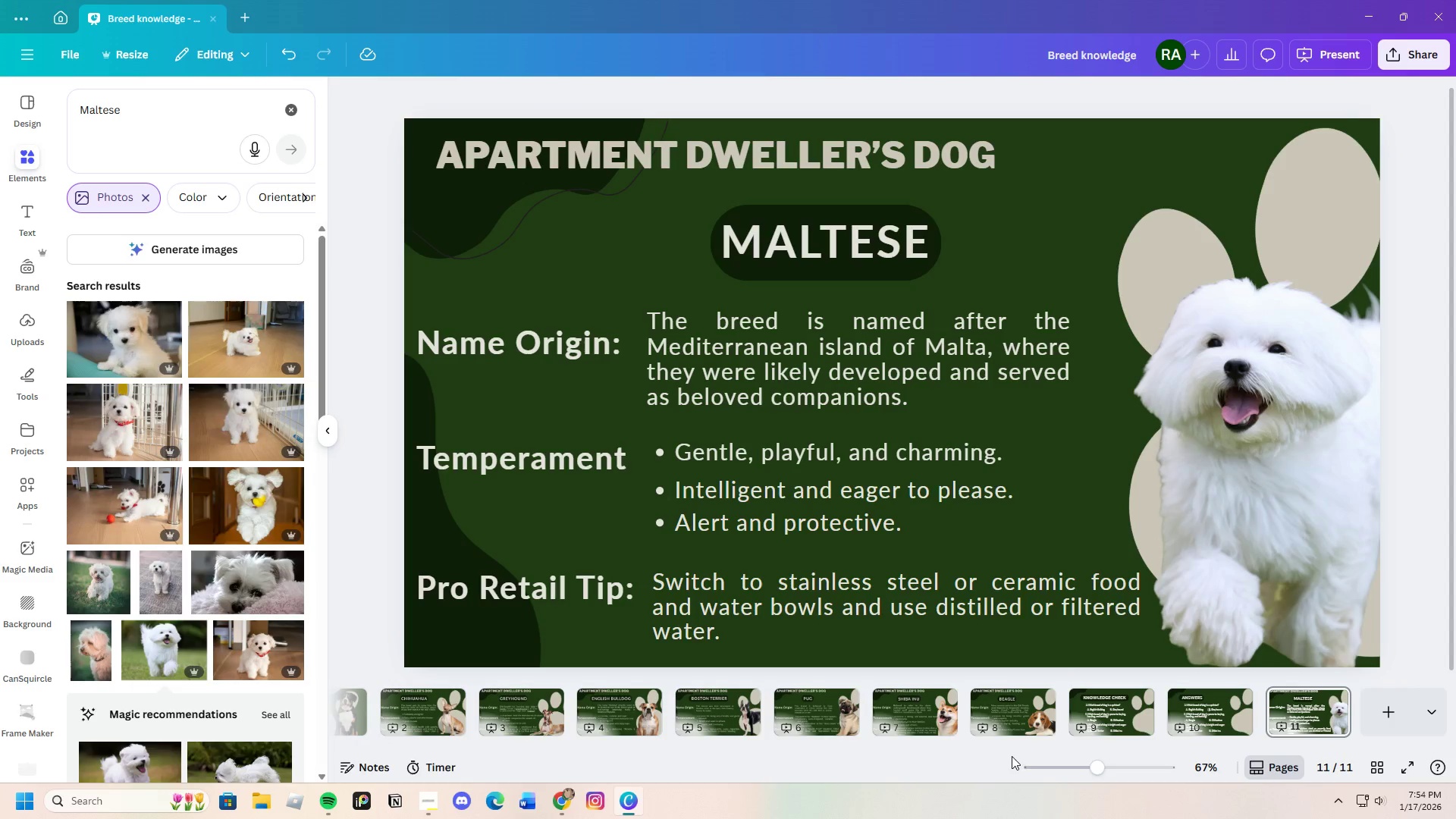 
left_click_drag(start_coordinate=[1012, 748], to_coordinate=[924, 780])
 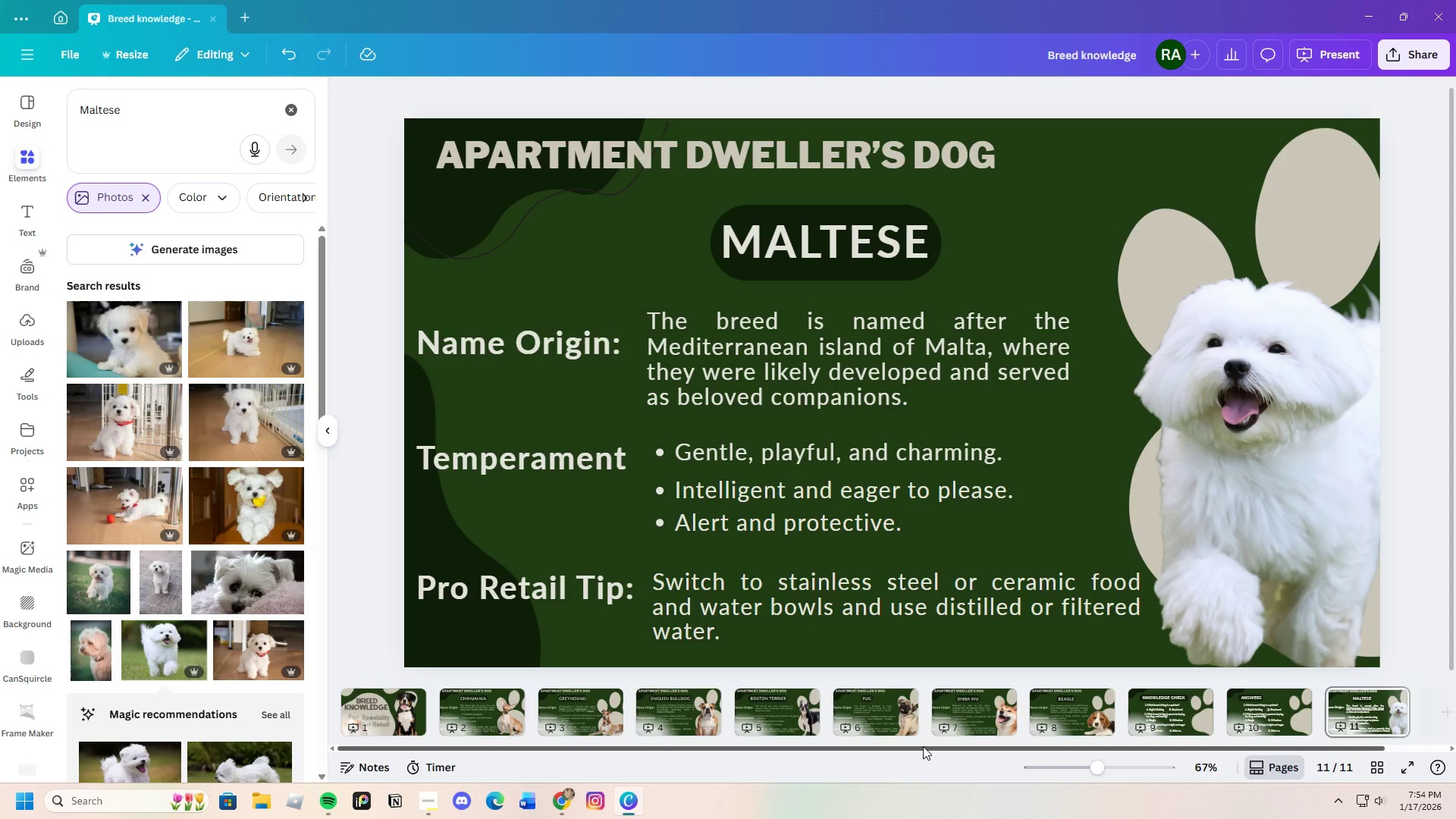 
left_click_drag(start_coordinate=[924, 753], to_coordinate=[1093, 753])
 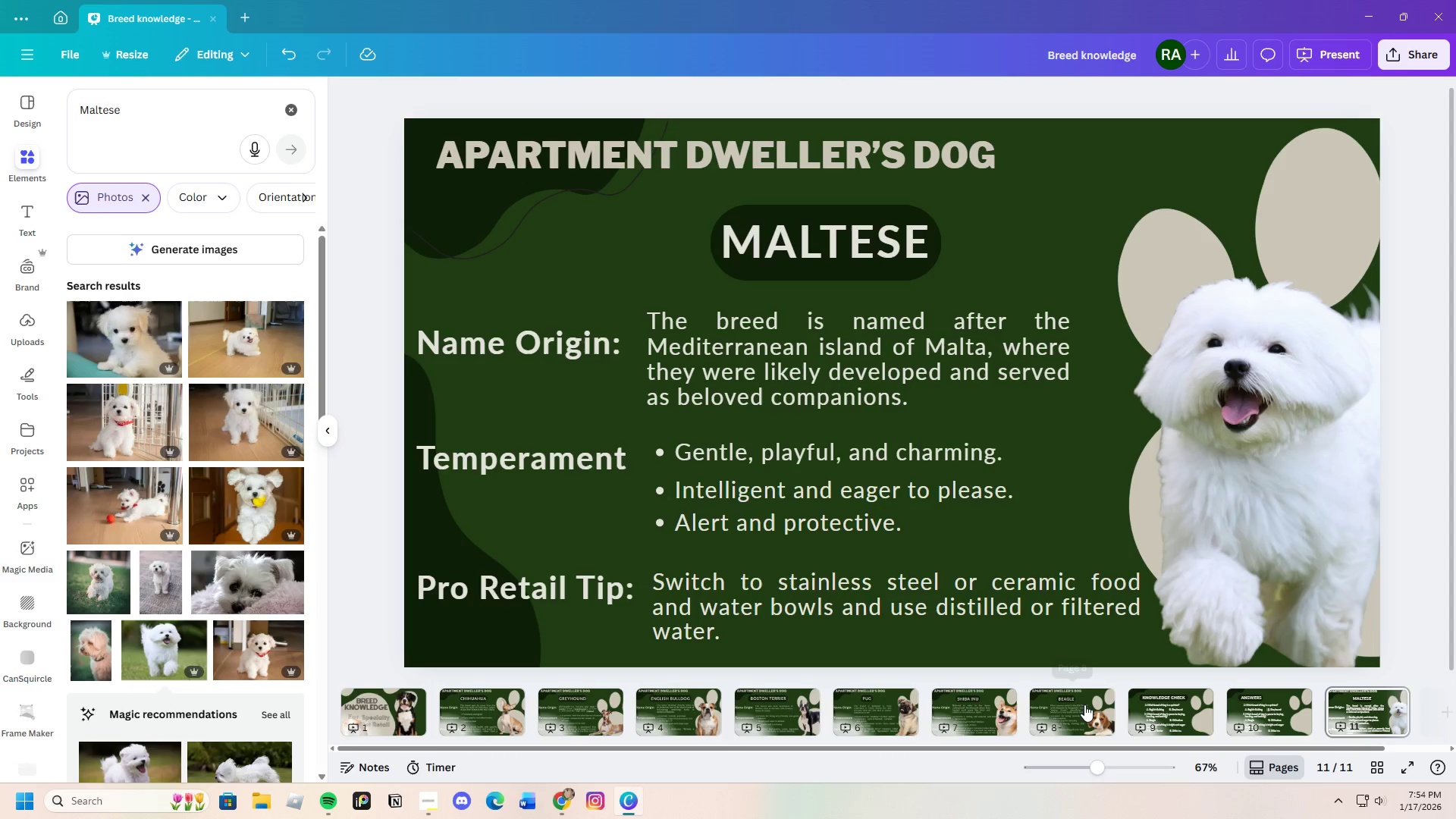 
wait(6.22)
 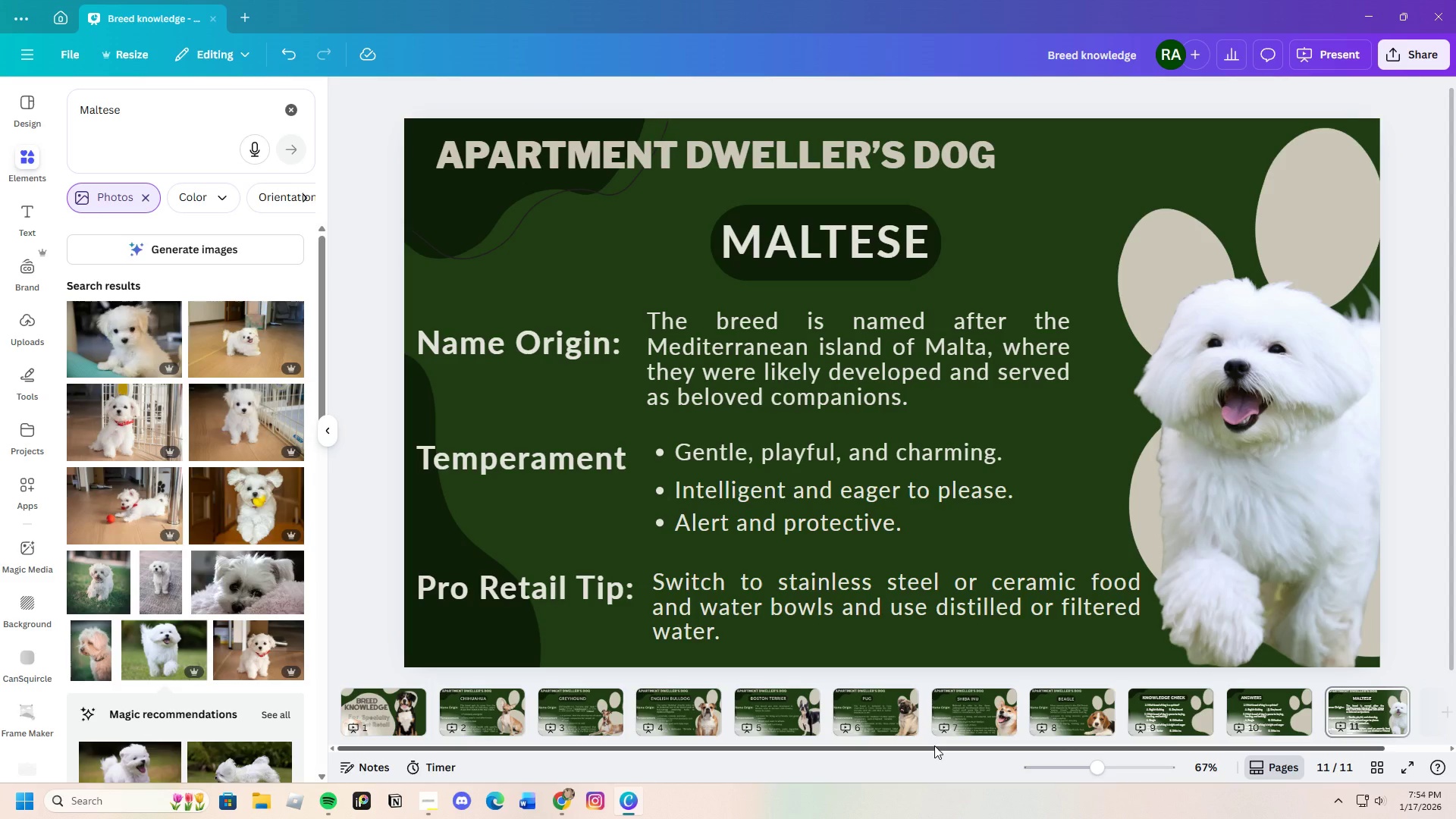 
left_click_drag(start_coordinate=[985, 748], to_coordinate=[1215, 748])
 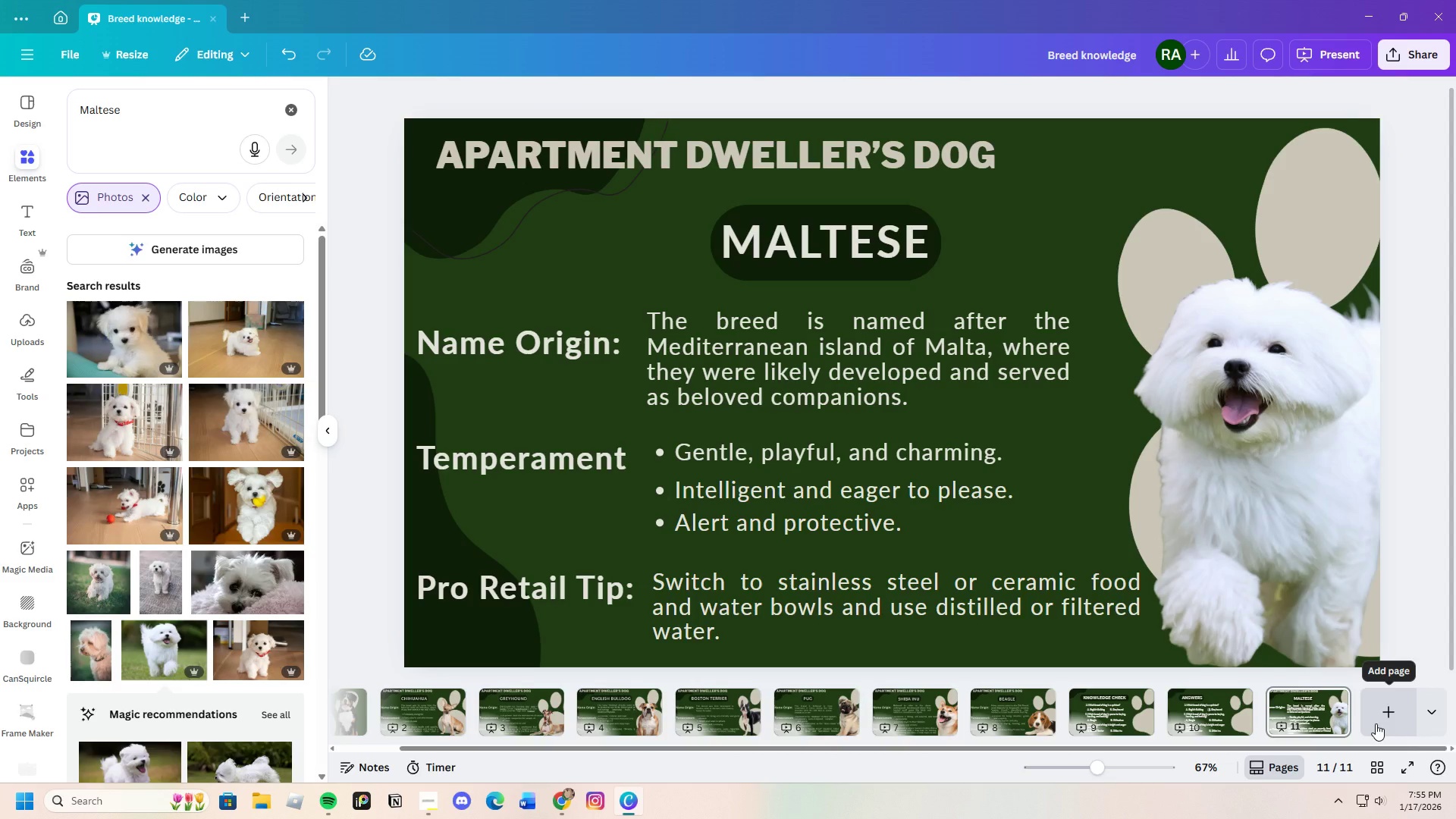 
wait(16.02)
 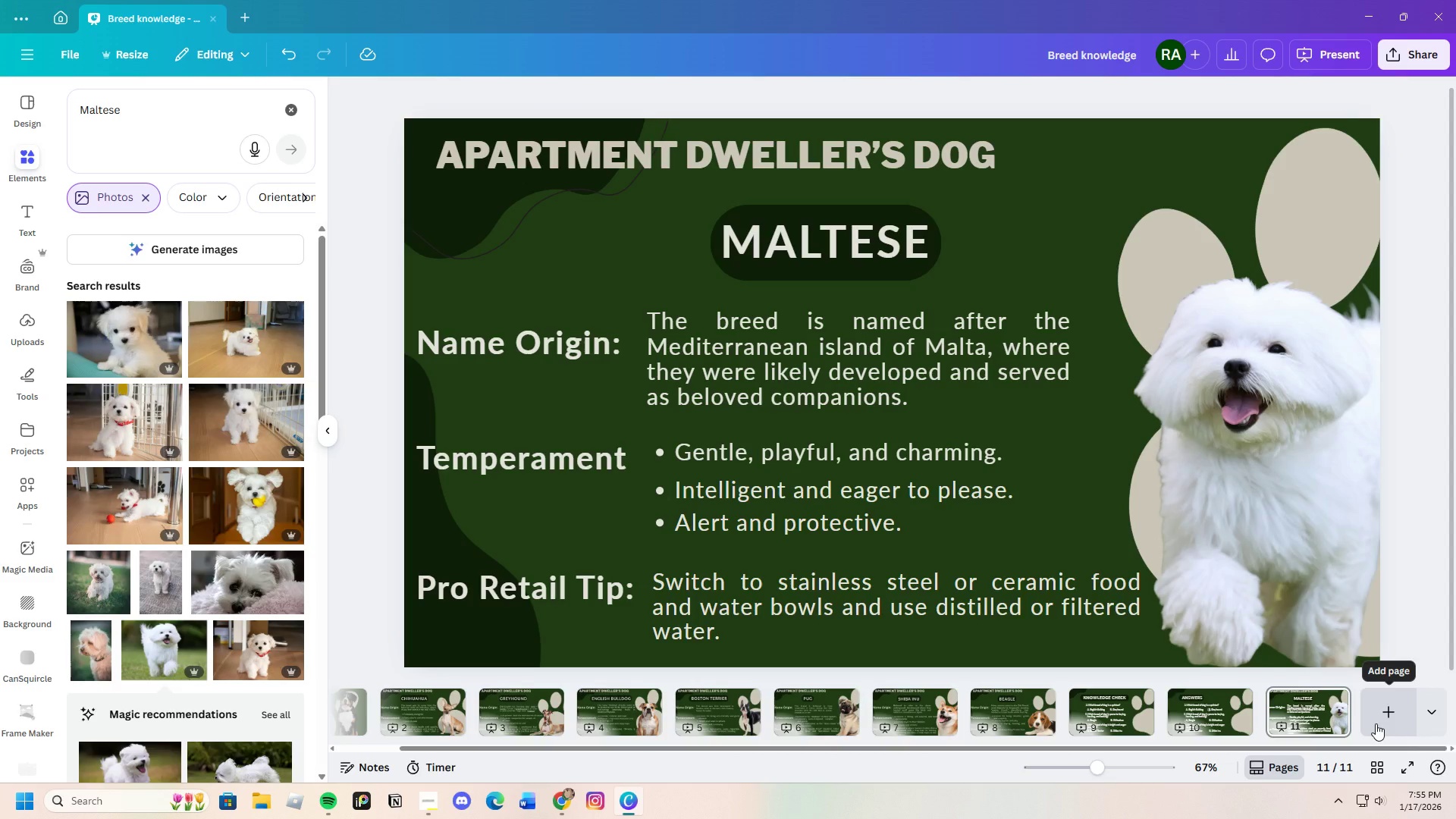 
left_click_drag(start_coordinate=[1052, 746], to_coordinate=[1150, 748])
 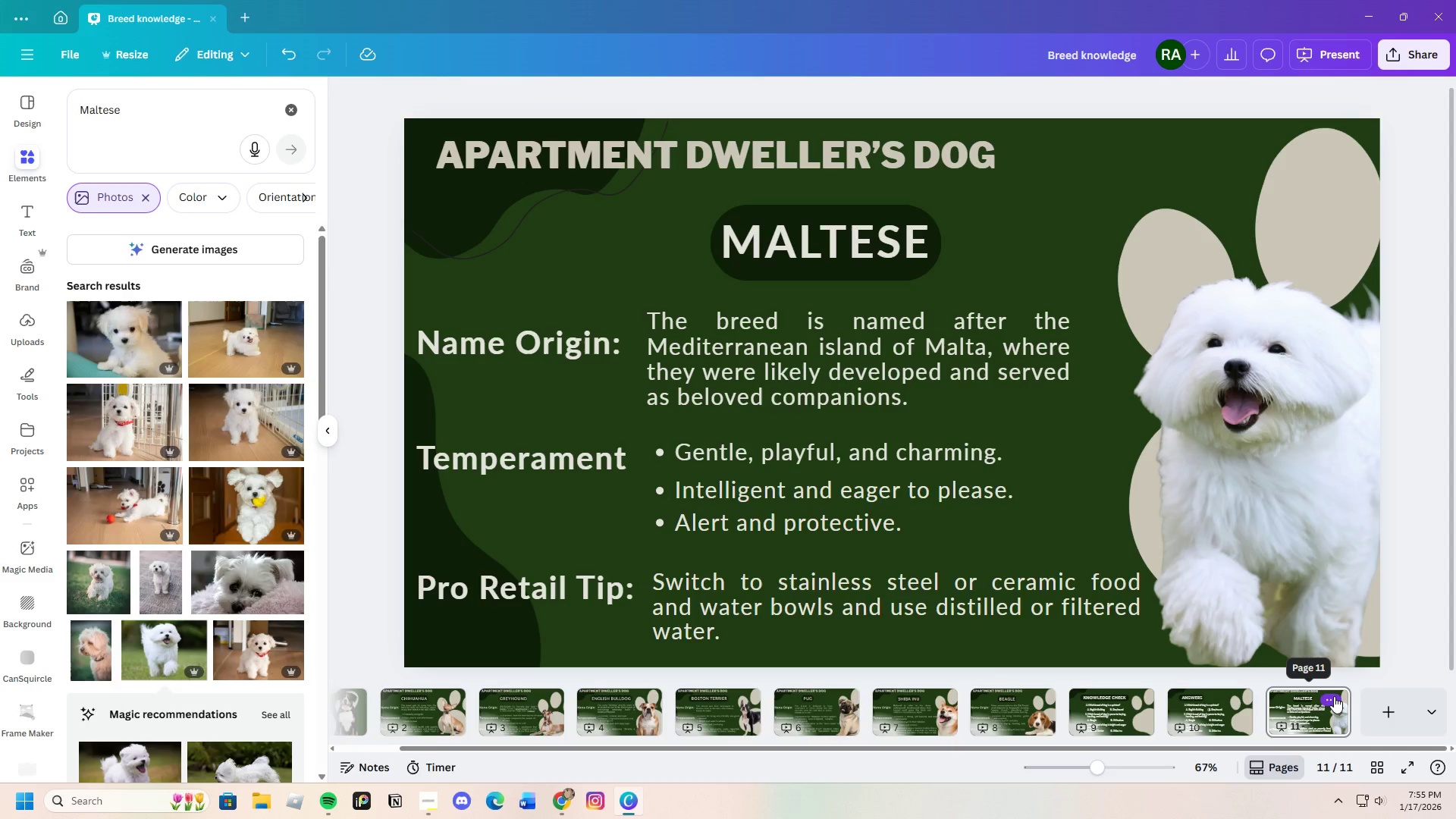 
left_click([1334, 696])
 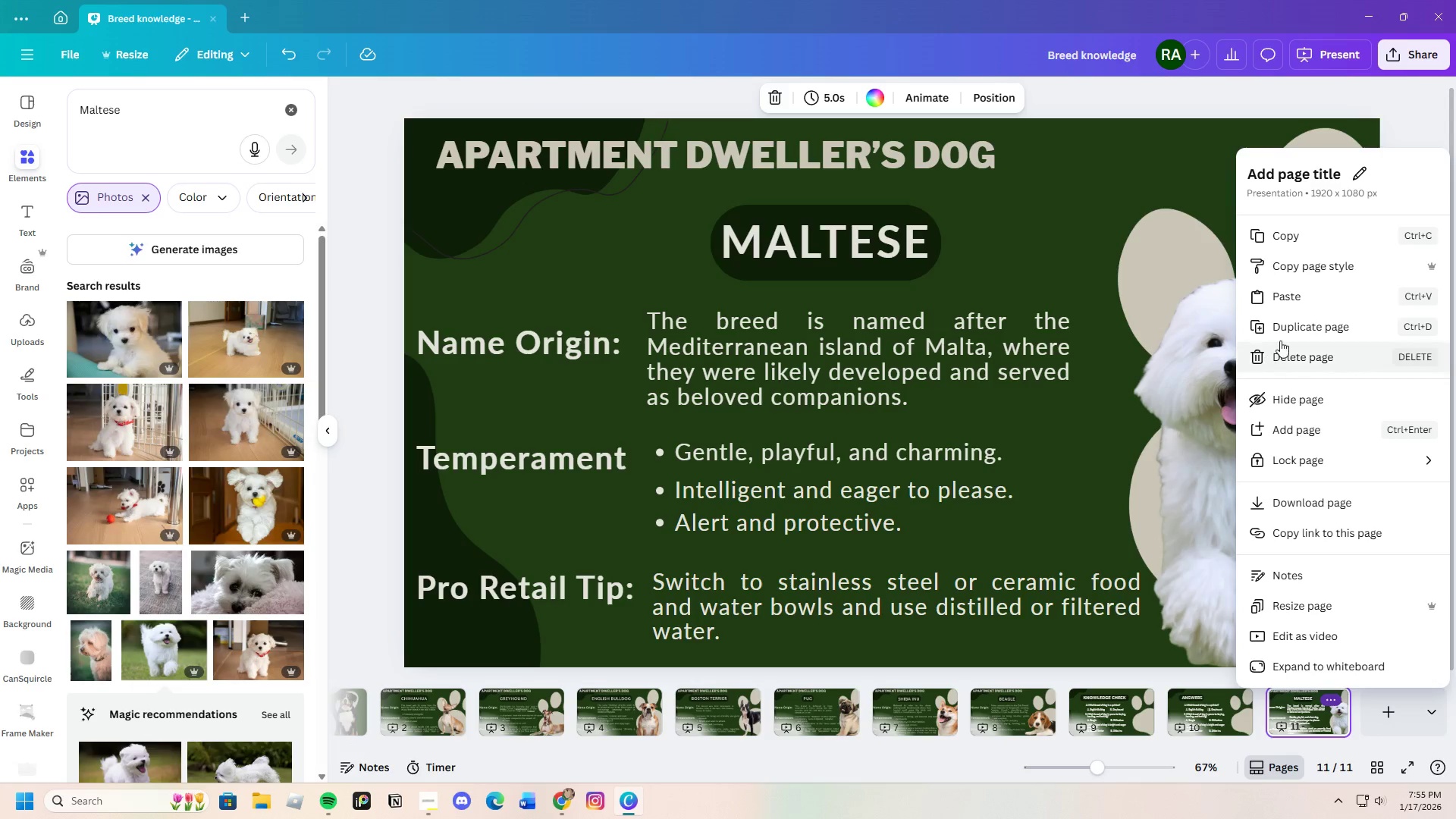 
left_click([1290, 329])
 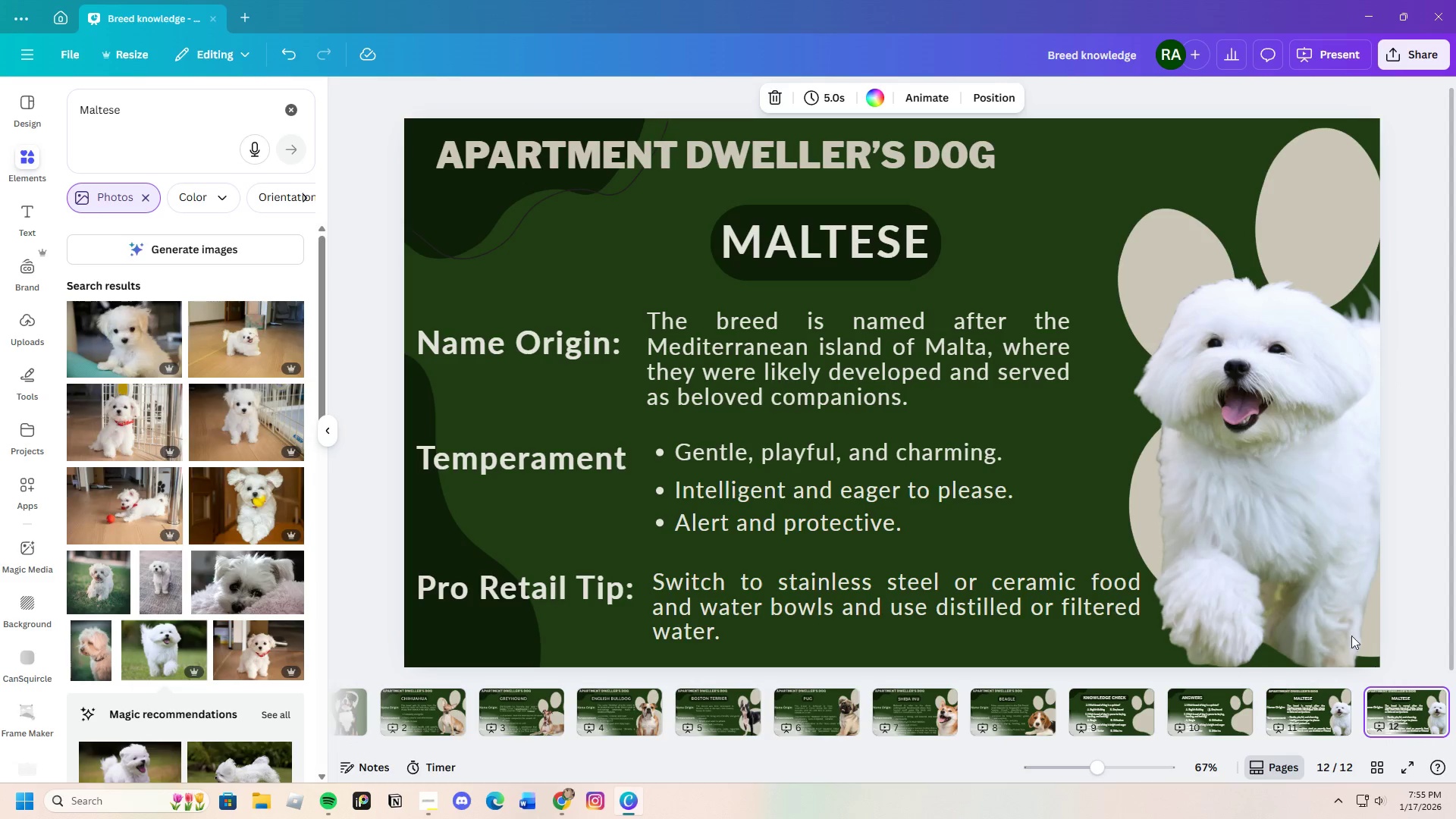 
left_click([1278, 430])
 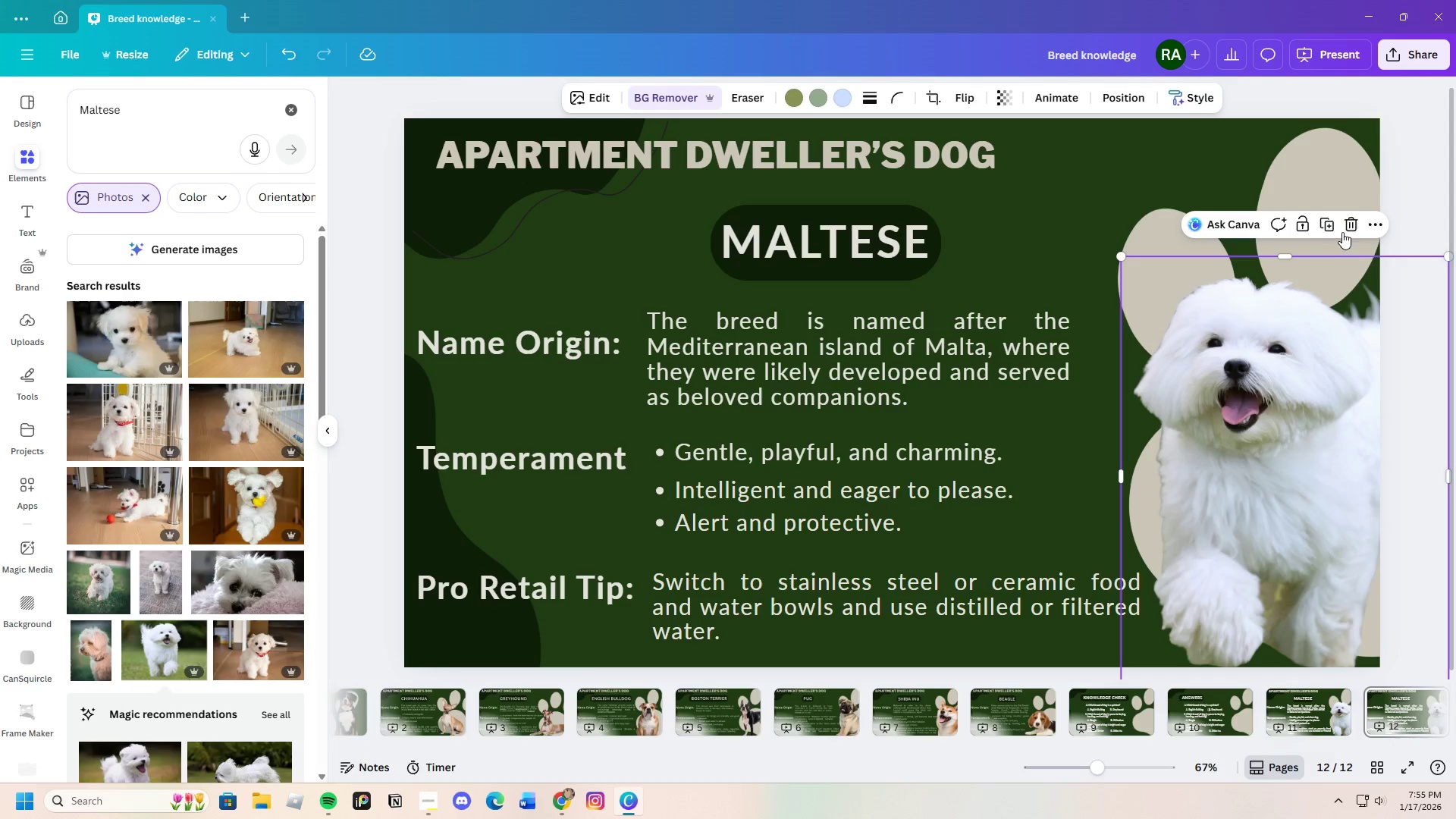 
left_click([1350, 223])
 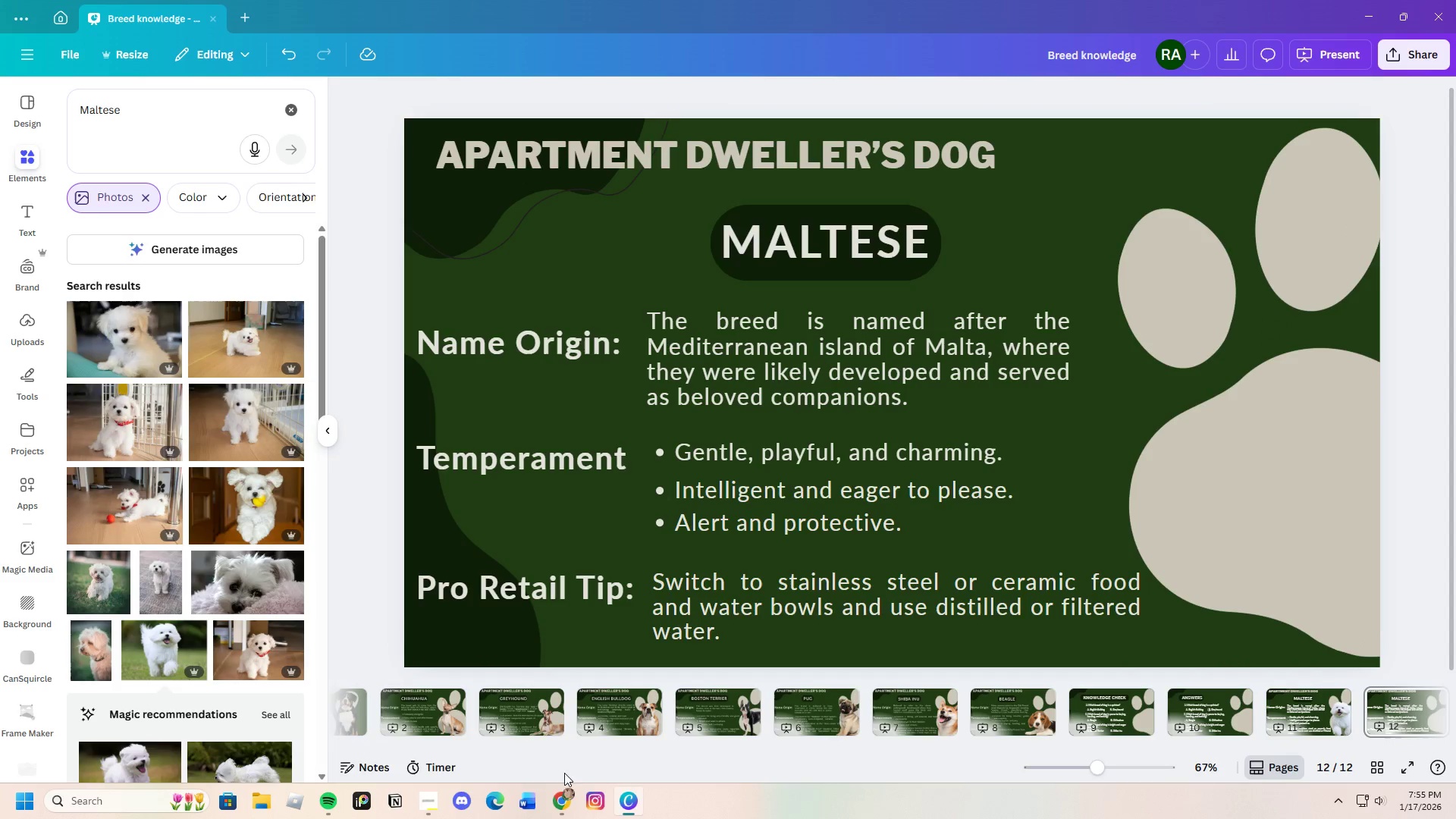 
left_click([567, 799])
 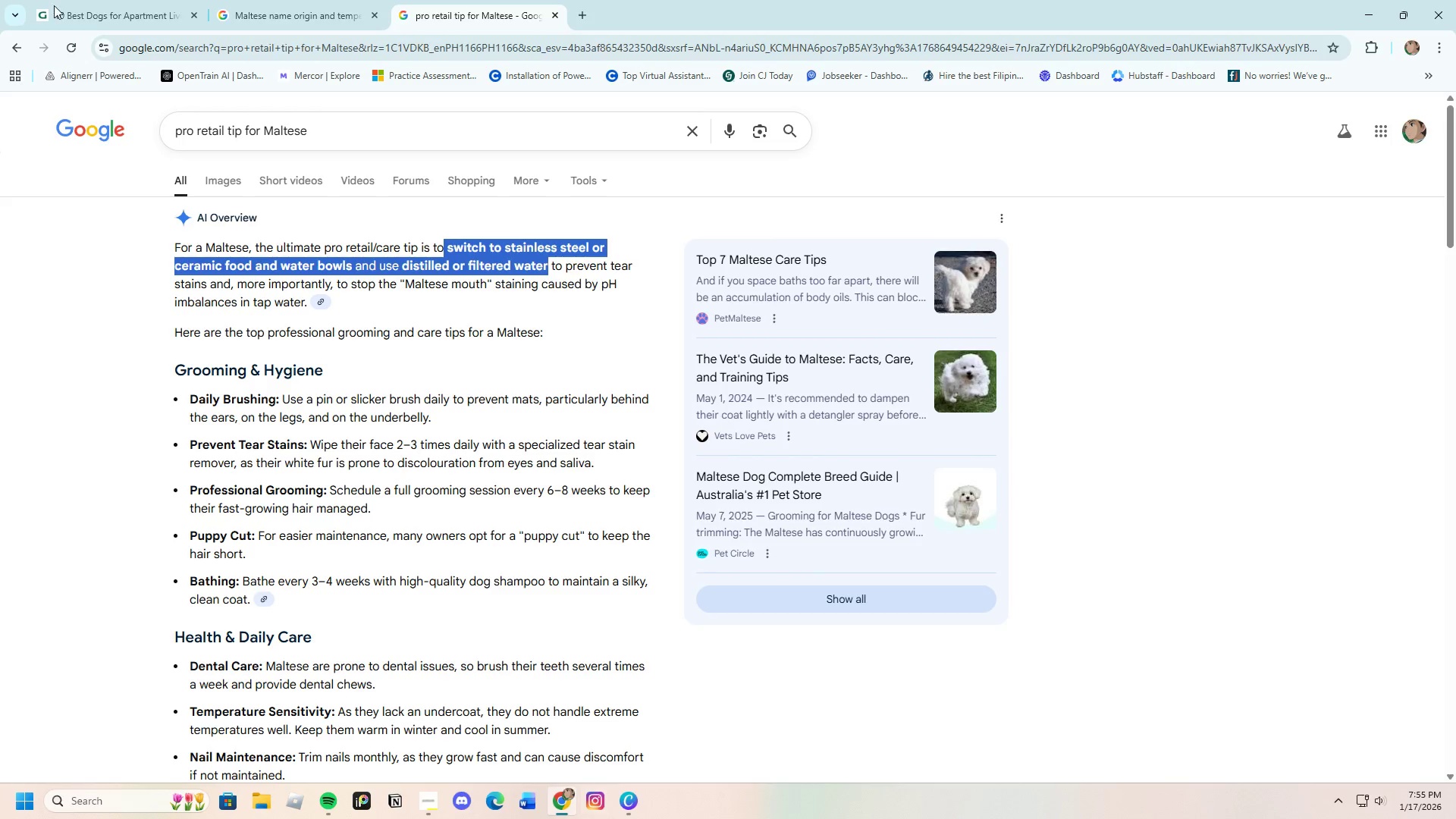 
left_click([64, 0])
 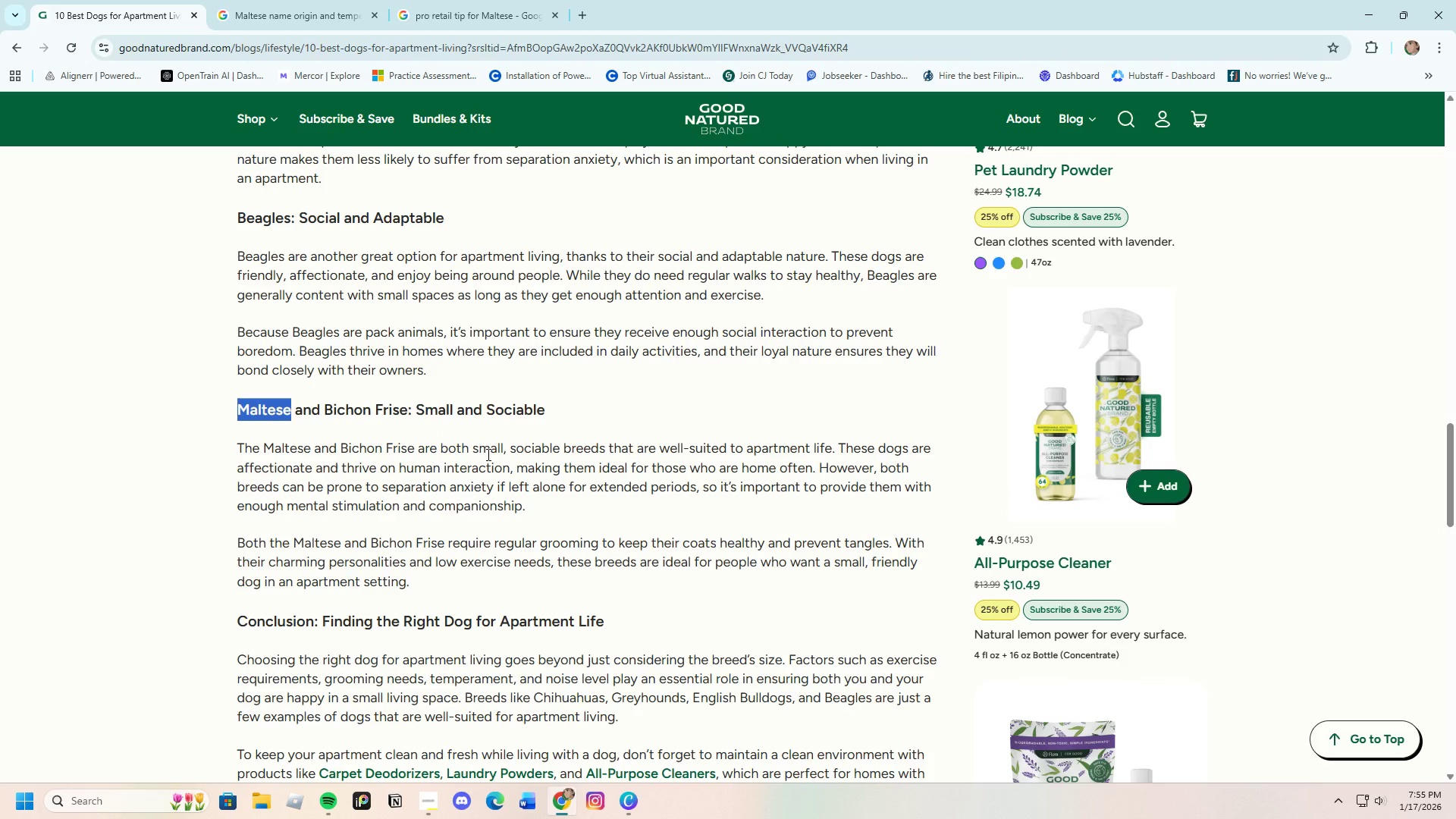 
scroll: coordinate [519, 607], scroll_direction: down, amount: 3.0
 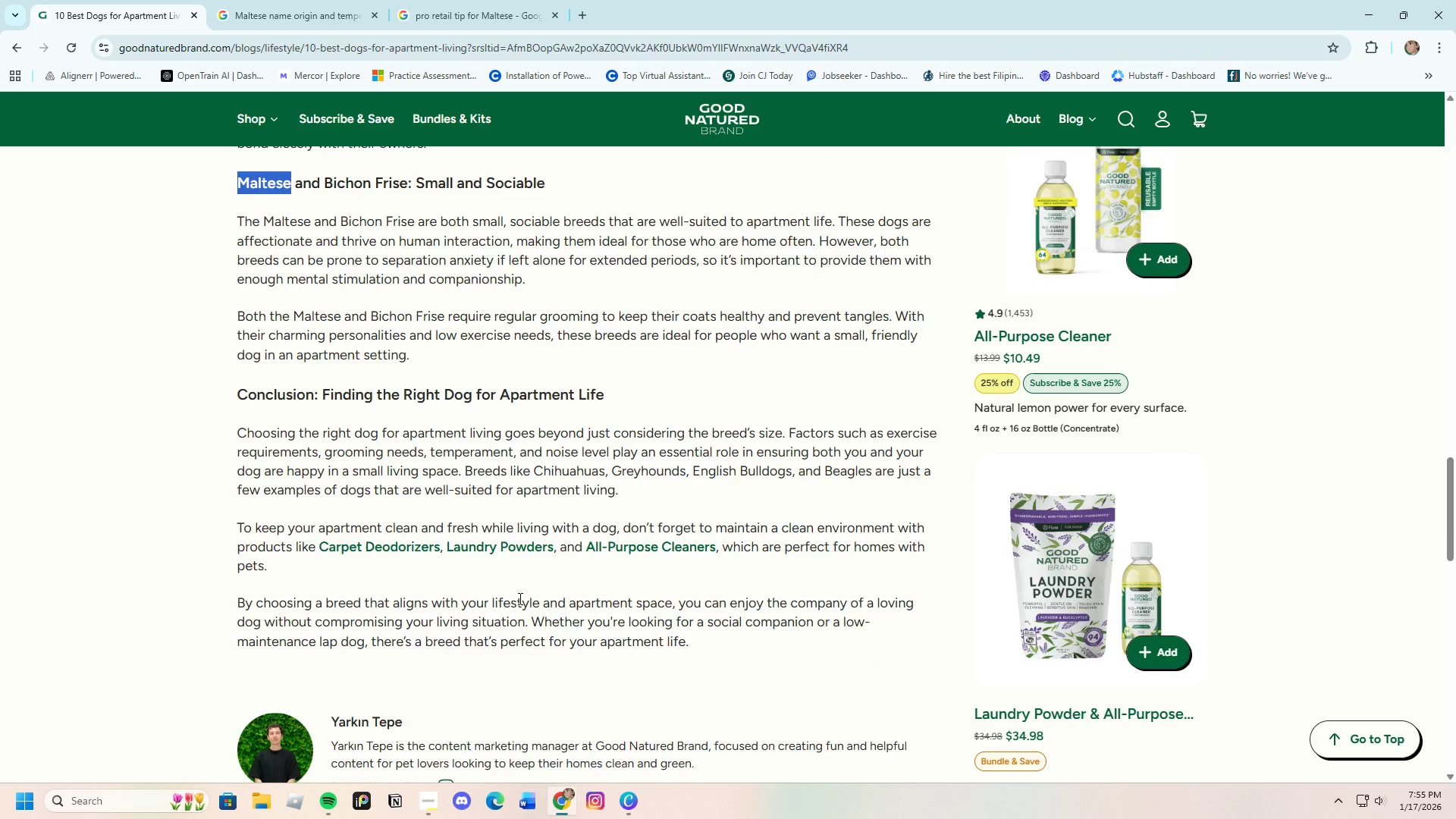 
scroll: coordinate [498, 577], scroll_direction: up, amount: 14.0
 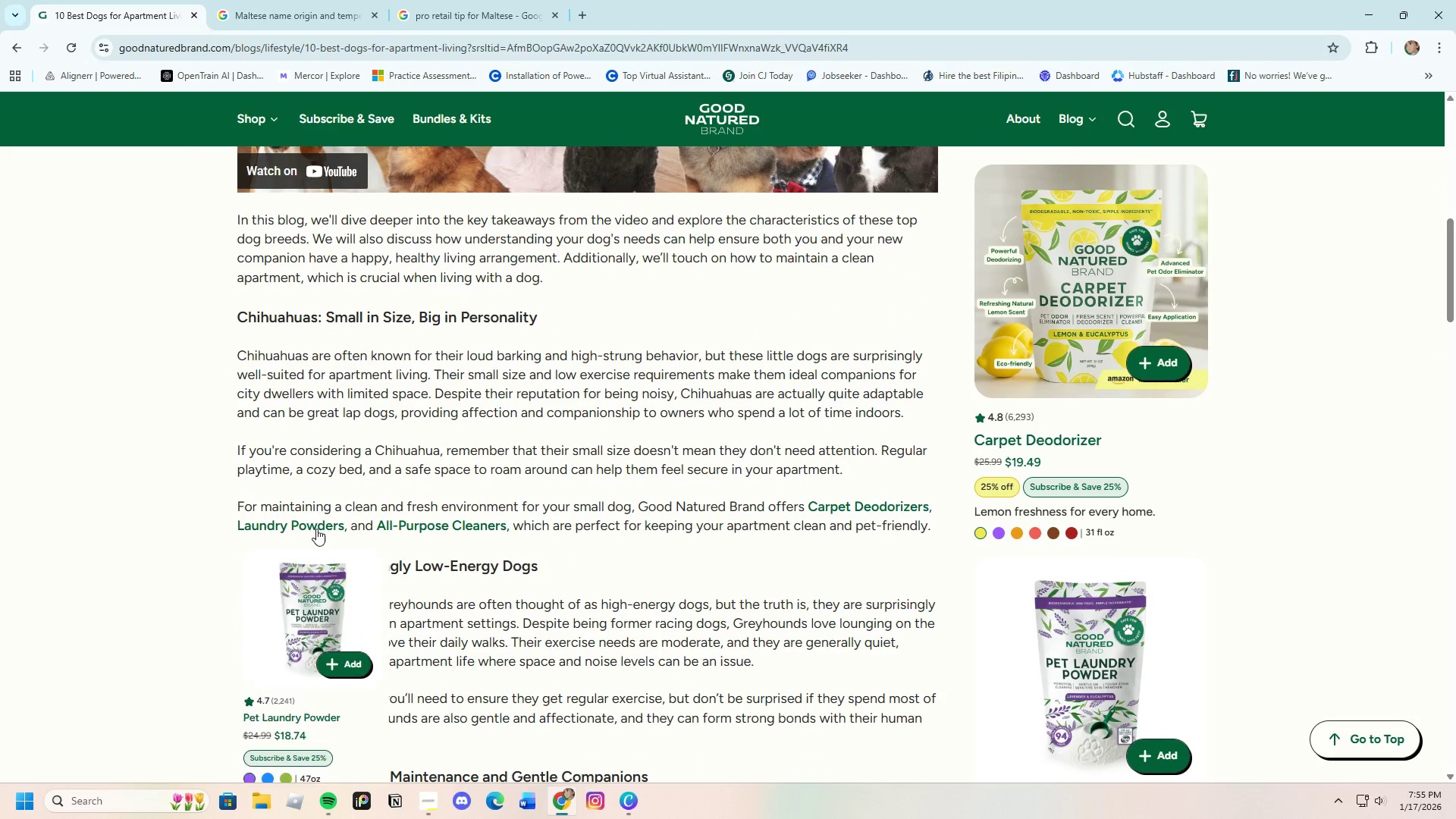 
scroll: coordinate [421, 596], scroll_direction: down, amount: 22.0
 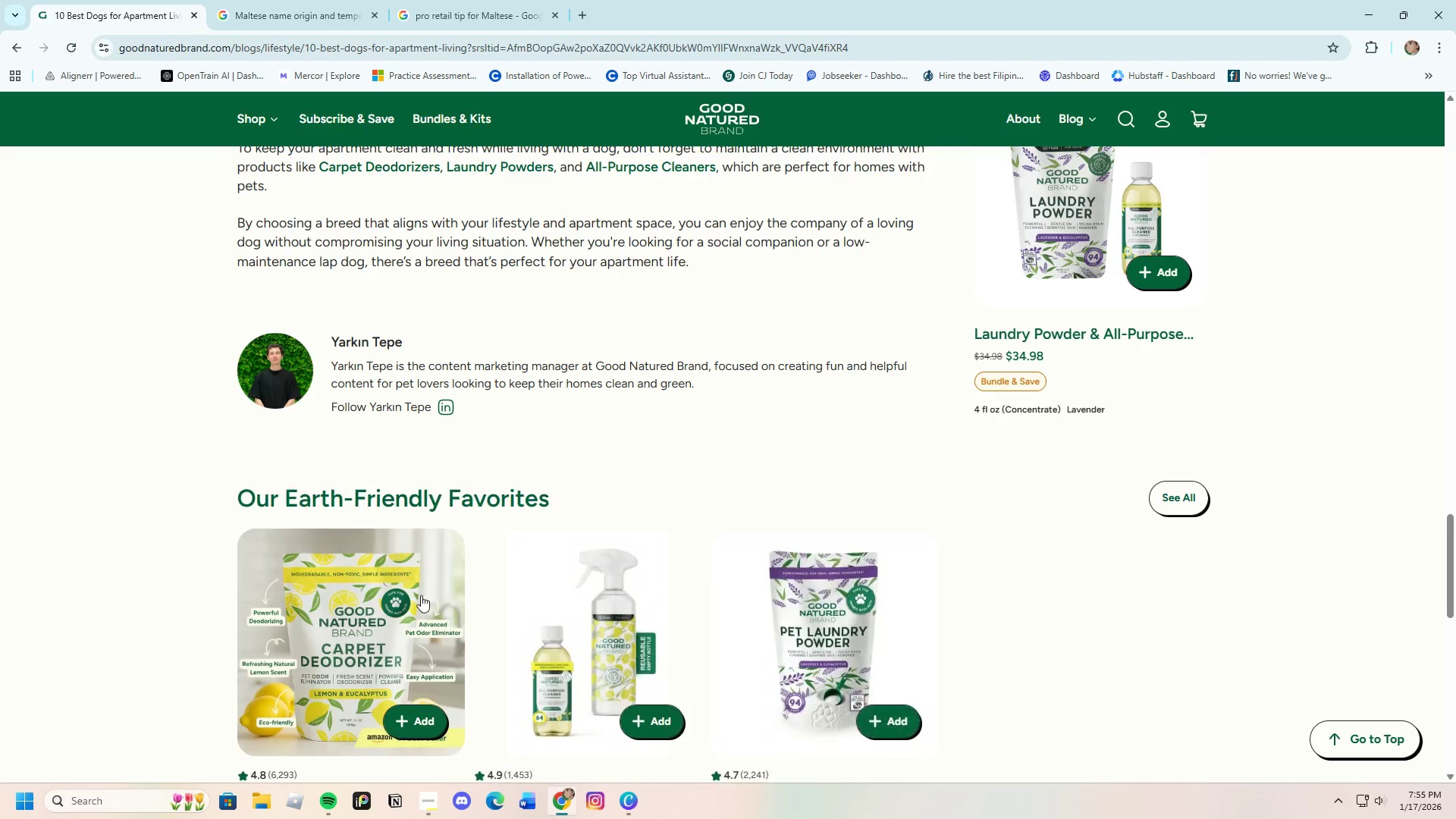 
scroll: coordinate [285, 476], scroll_direction: up, amount: 8.0
 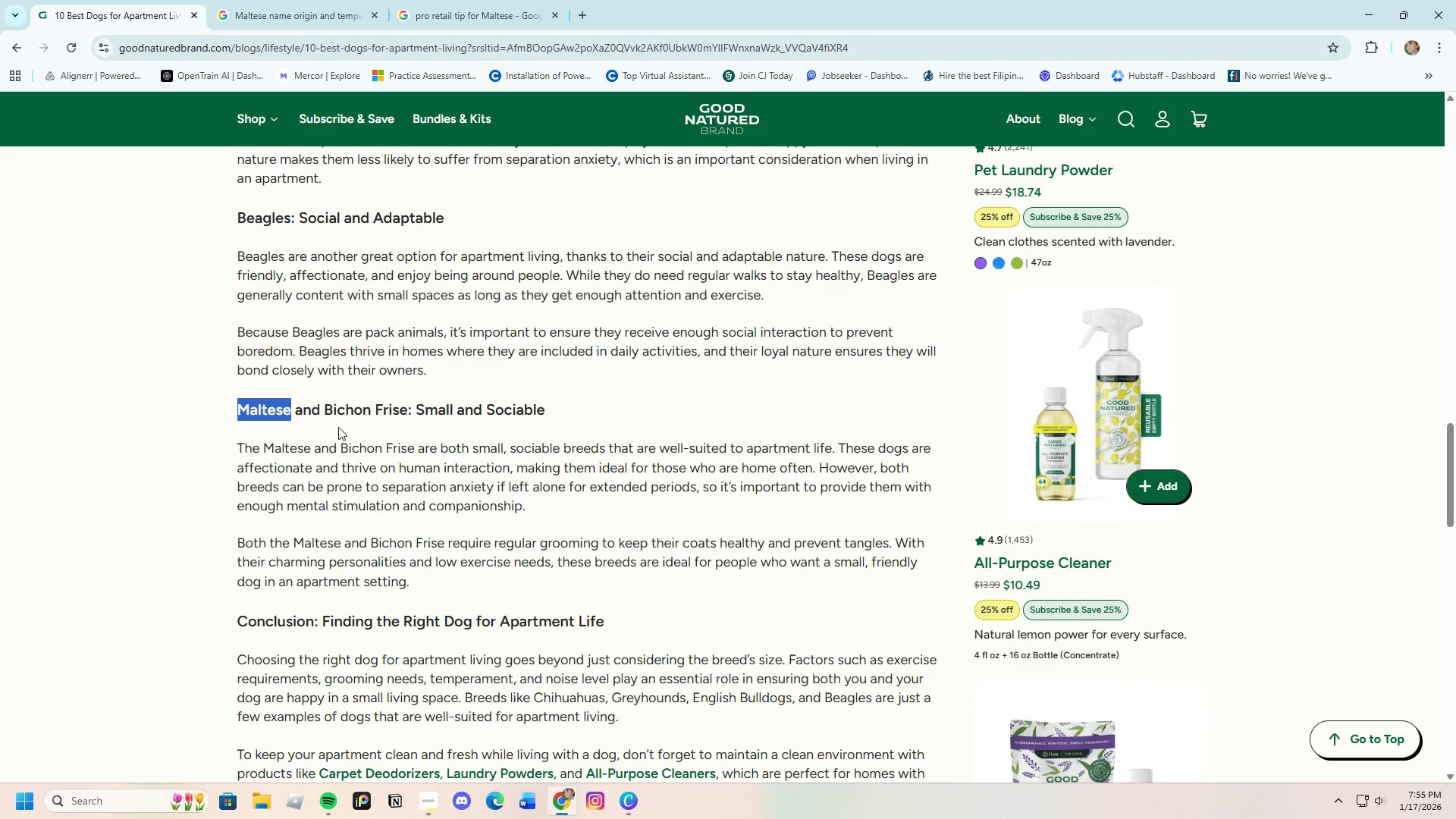 
left_click([341, 418])
 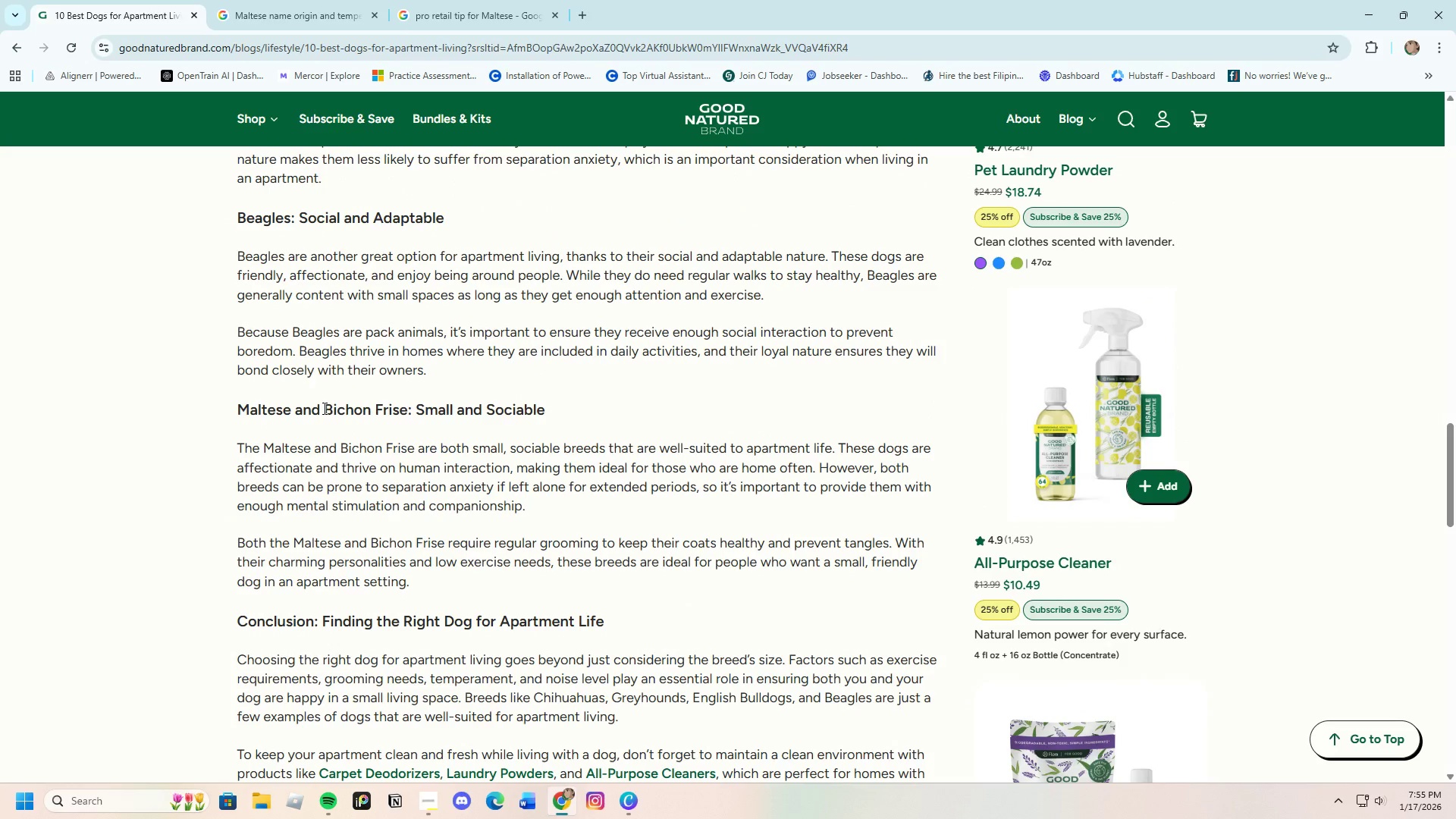 
left_click_drag(start_coordinate=[323, 408], to_coordinate=[406, 415])
 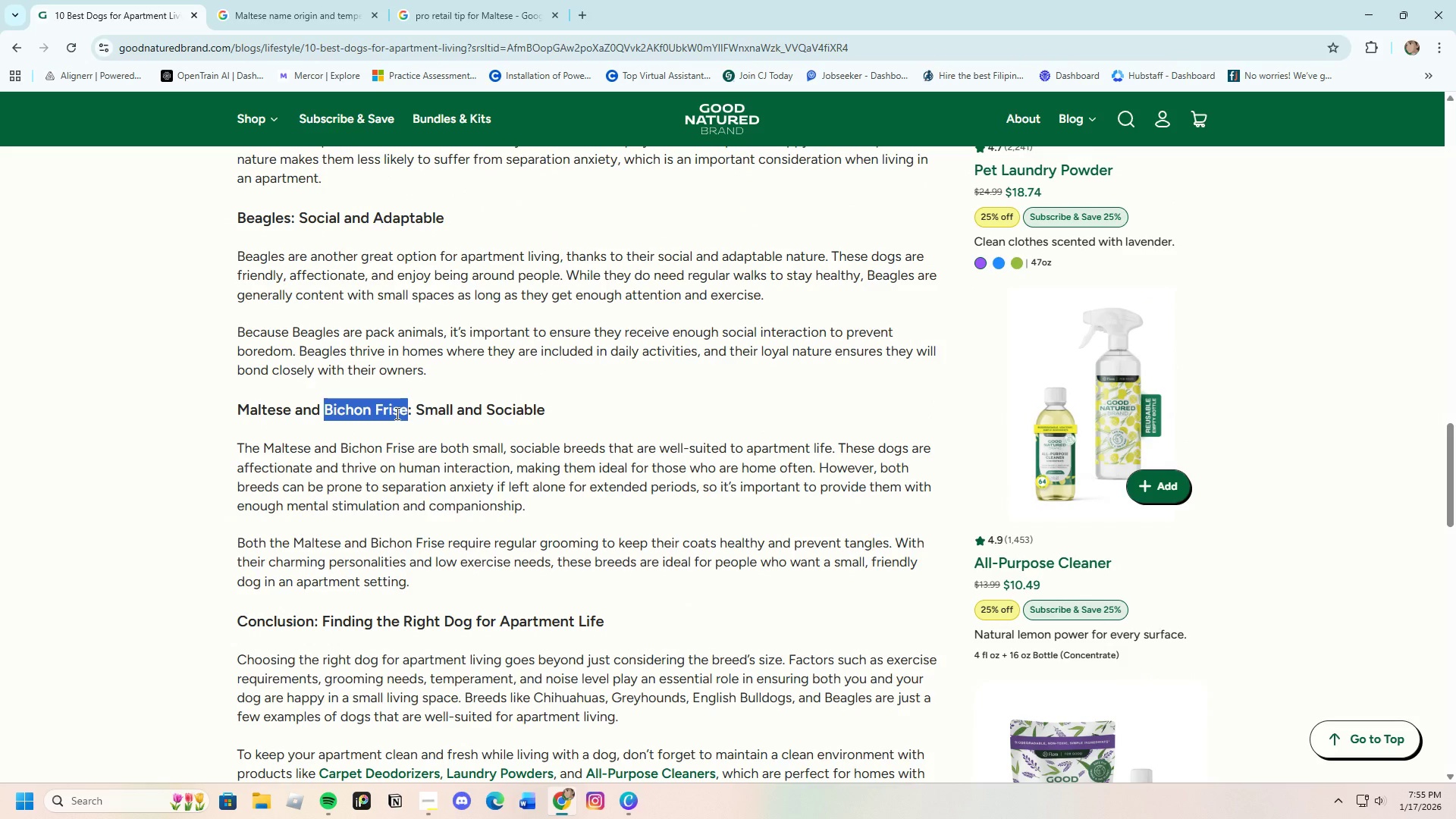 
right_click([396, 413])
 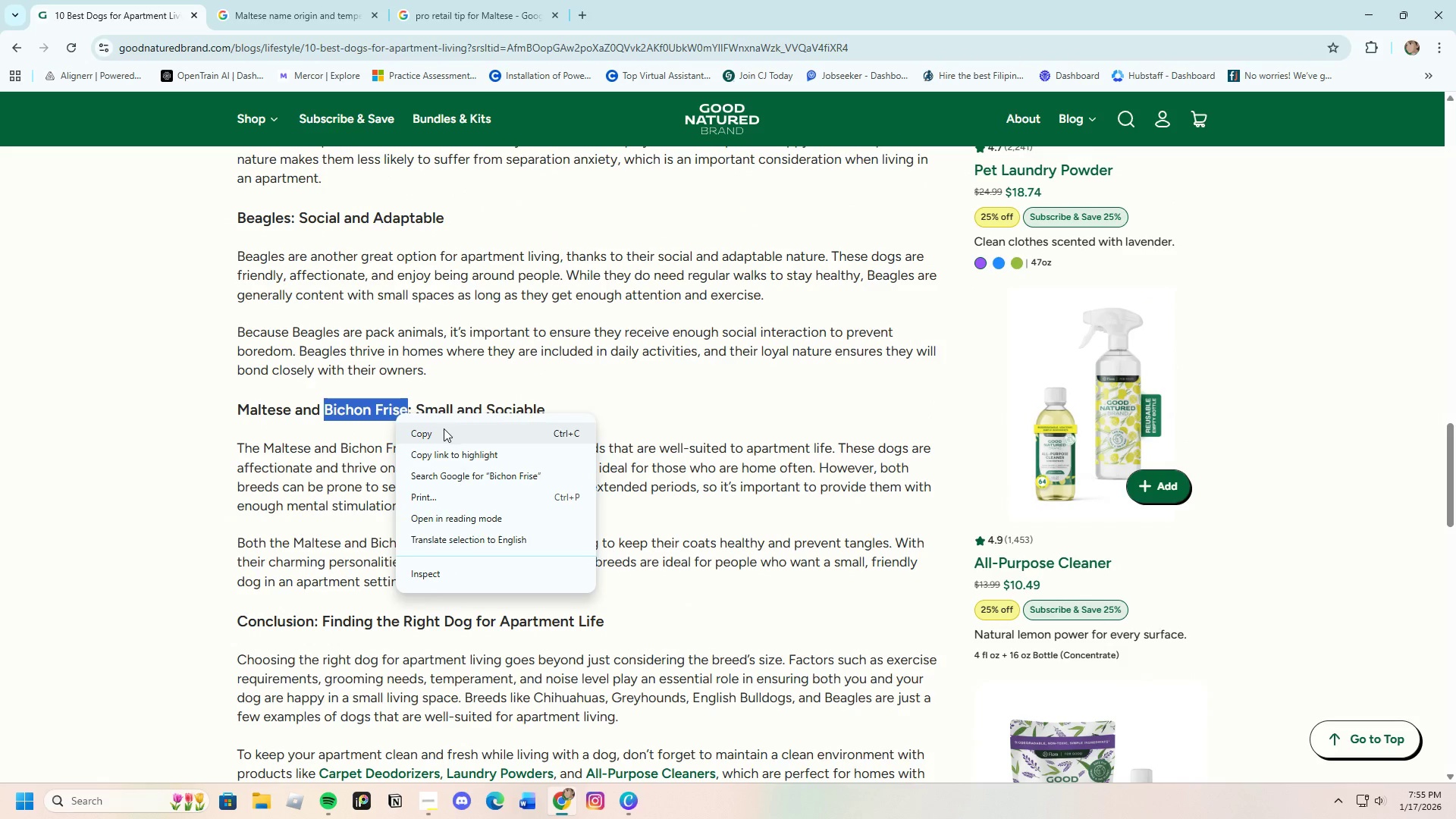 
left_click([444, 428])
 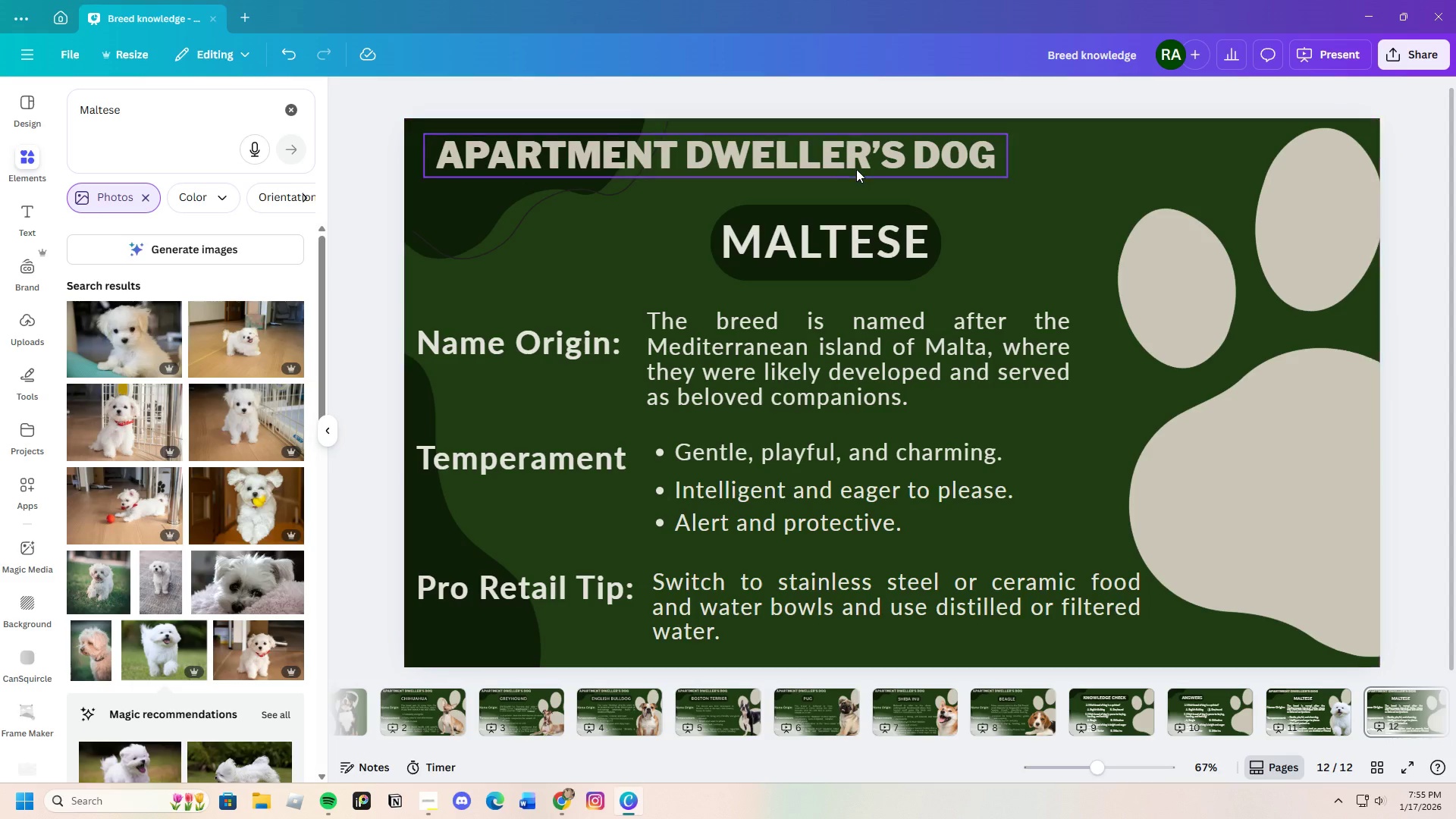 
double_click([895, 228])
 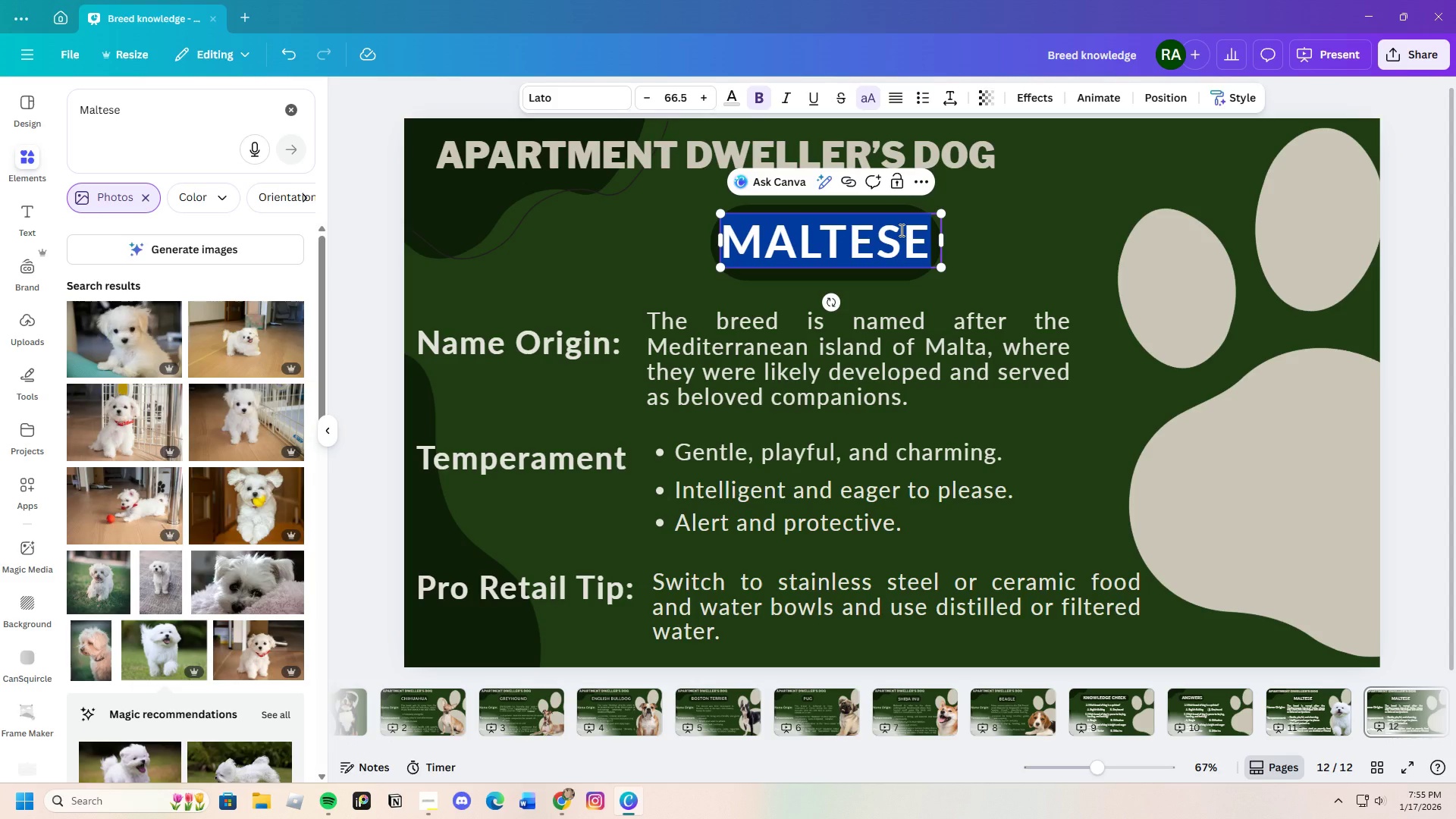 
key(Backspace)
 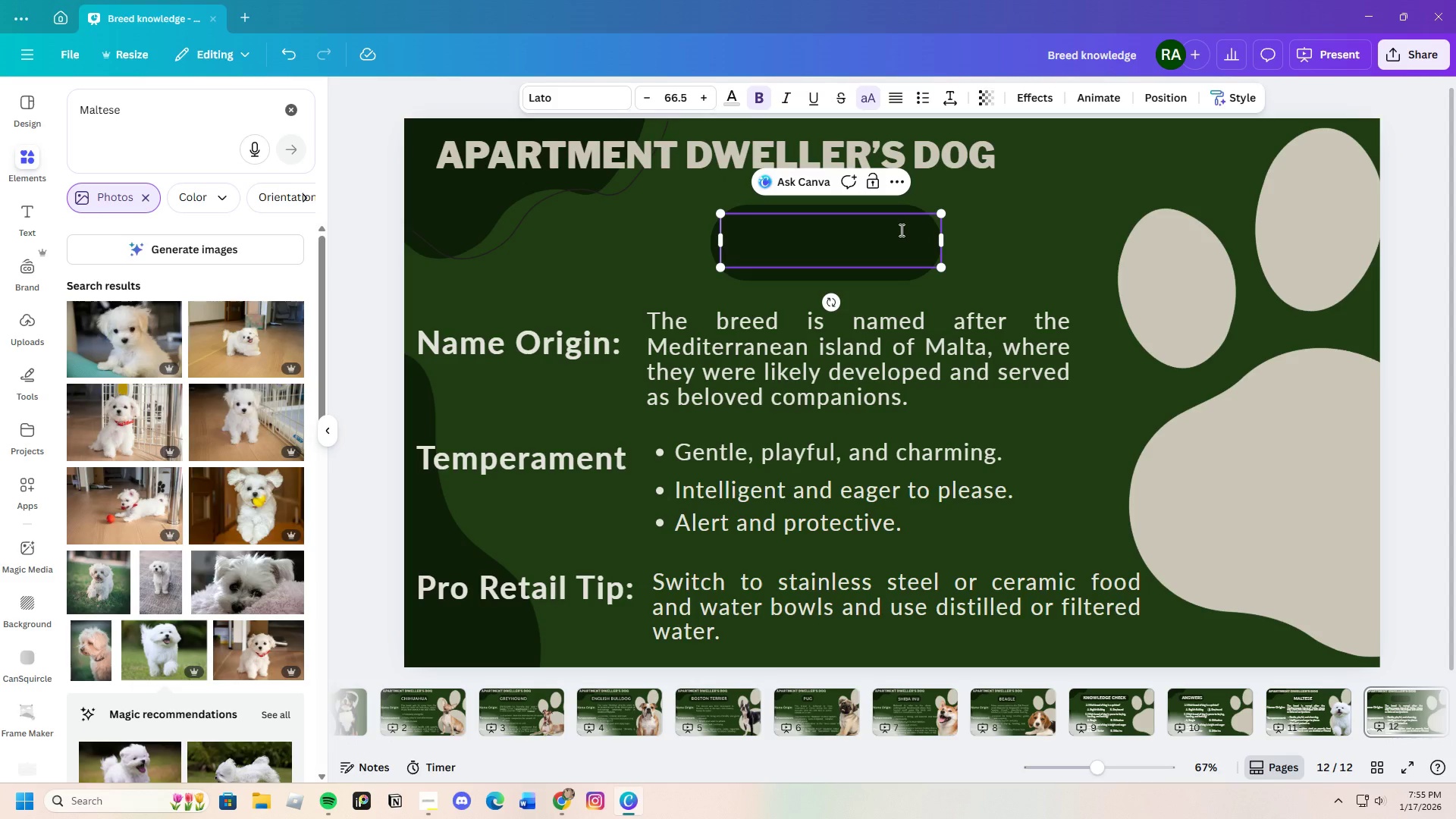 
key(Control+V)
 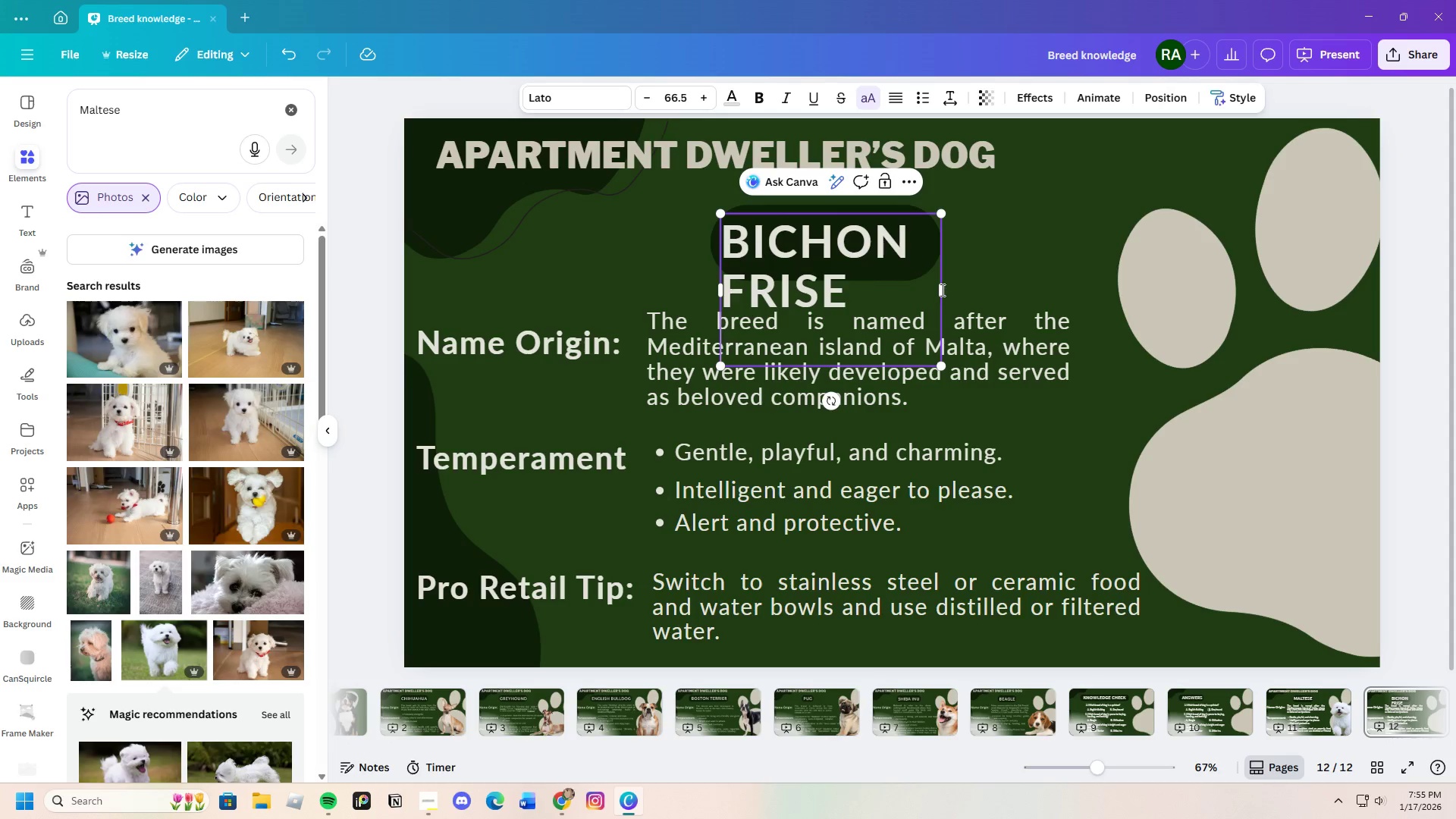 
left_click_drag(start_coordinate=[943, 289], to_coordinate=[1084, 265])
 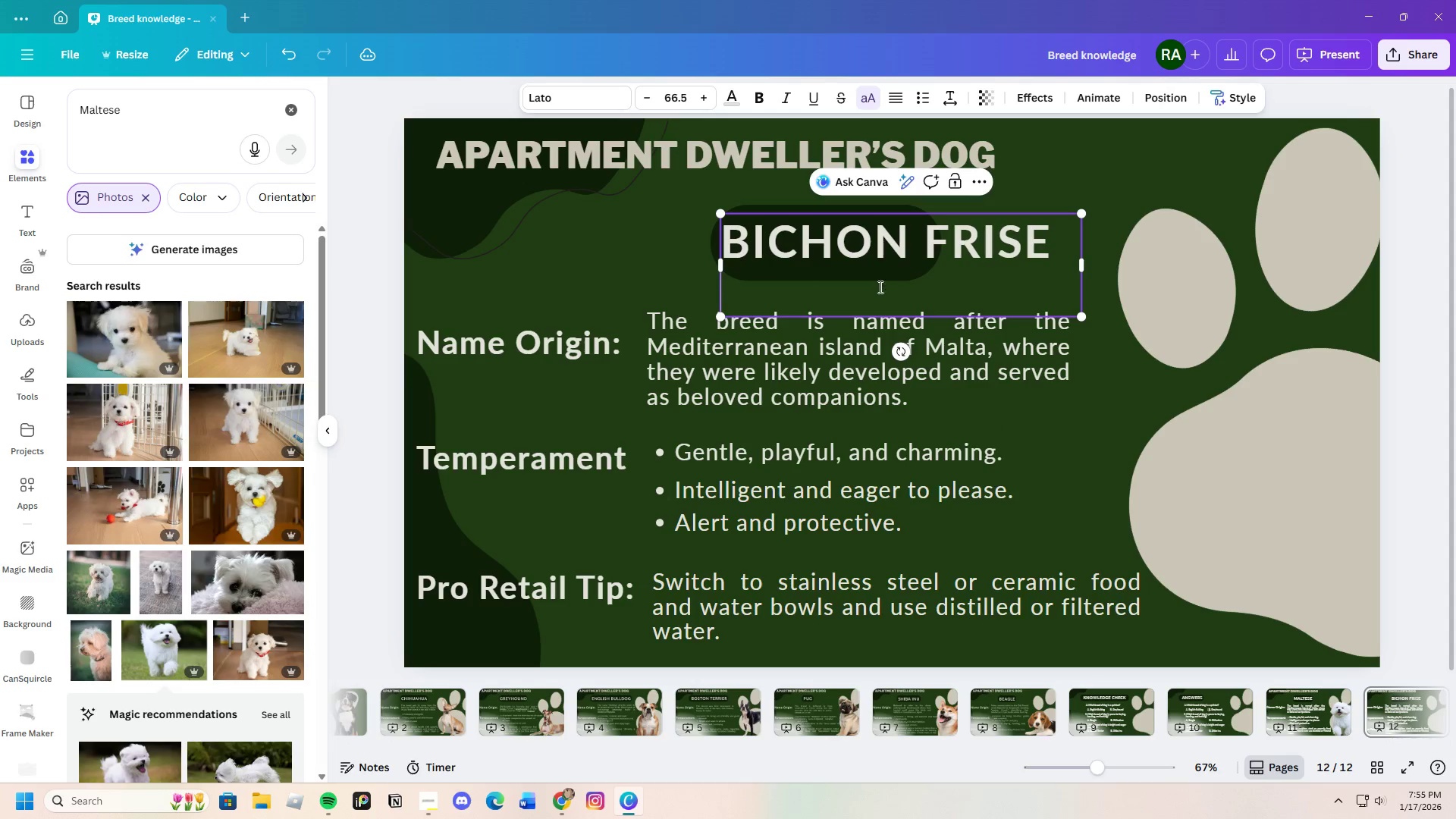 
left_click([879, 288])
 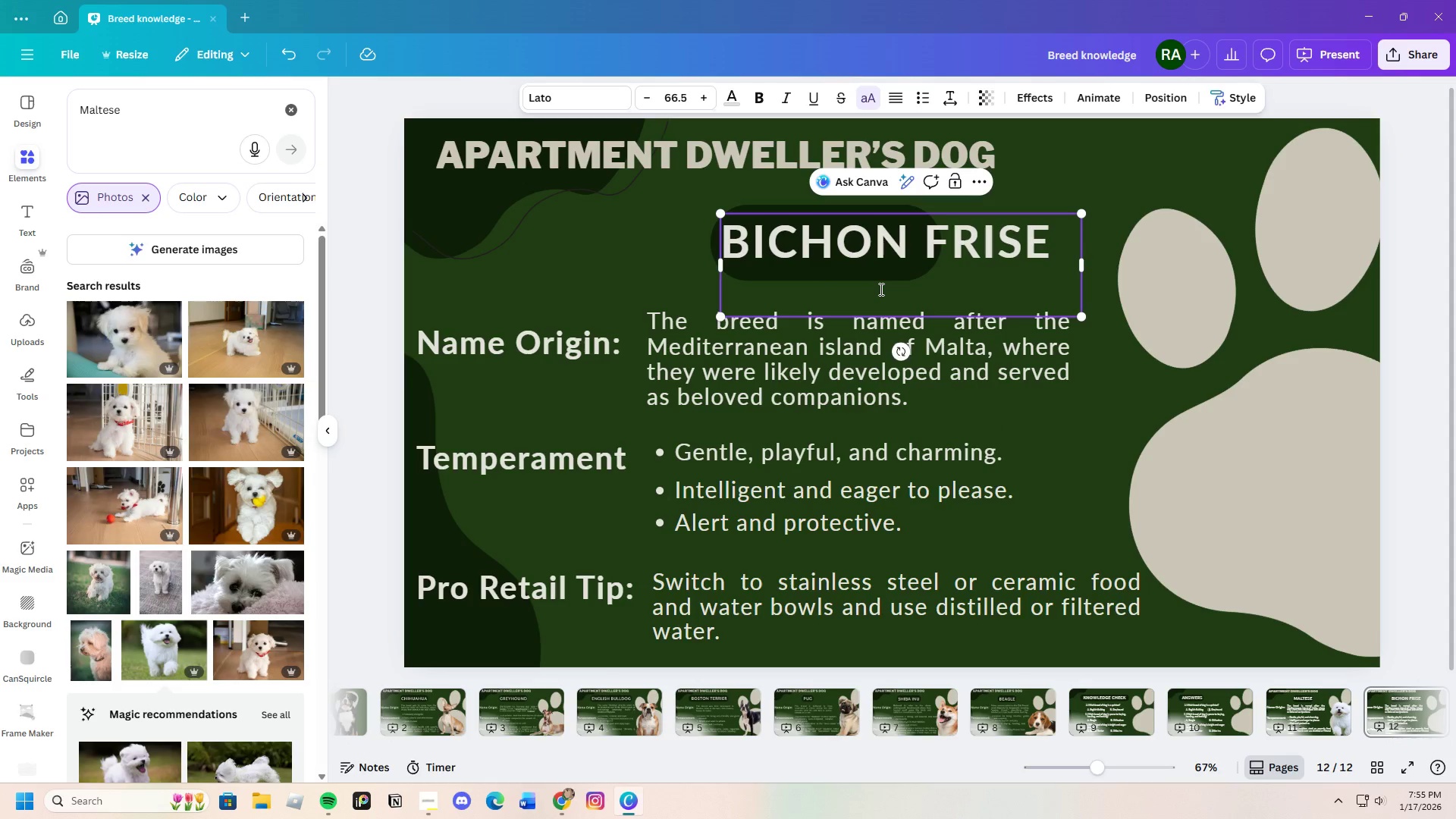 
key(Backspace)
 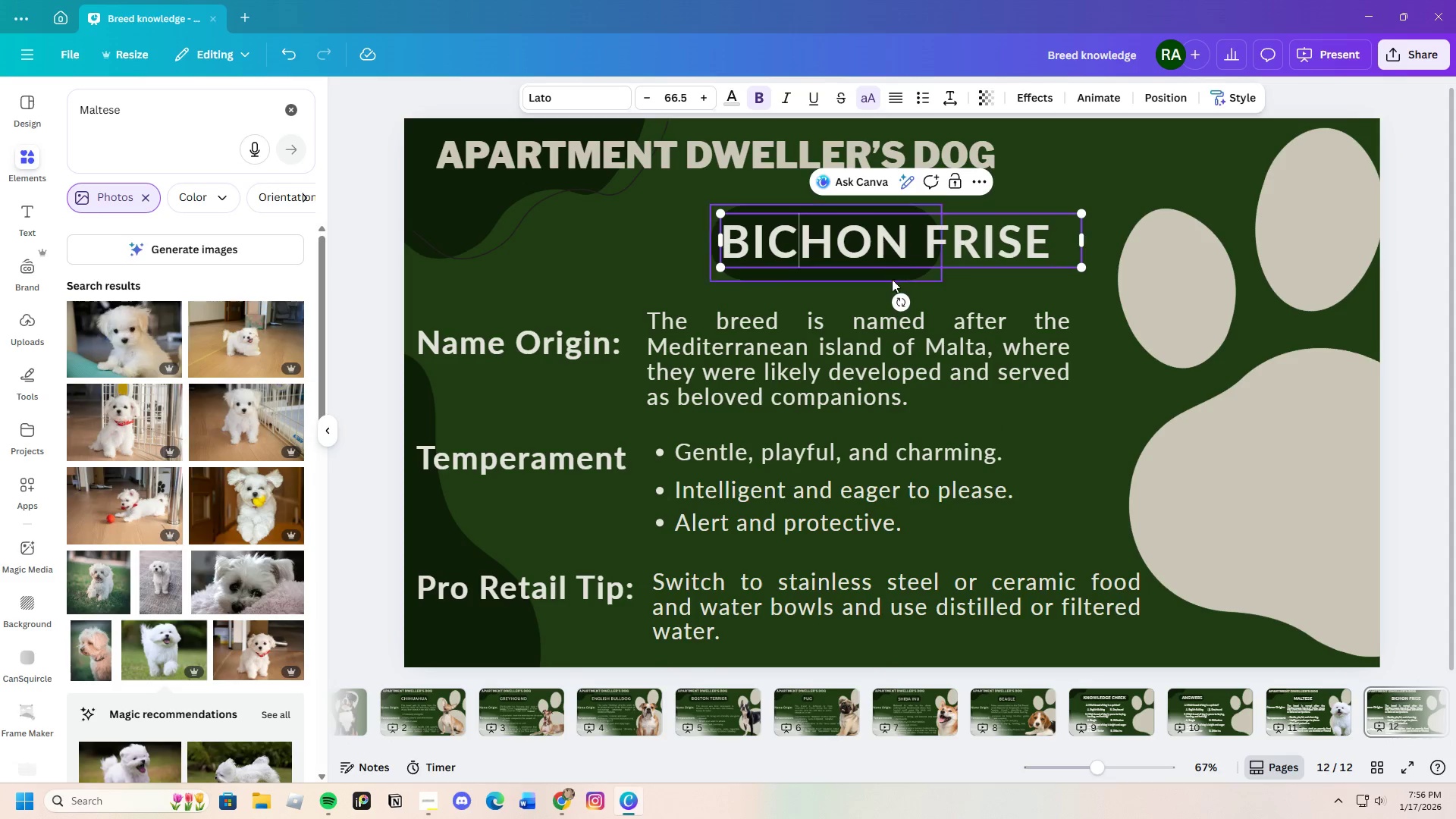 
double_click([864, 241])
 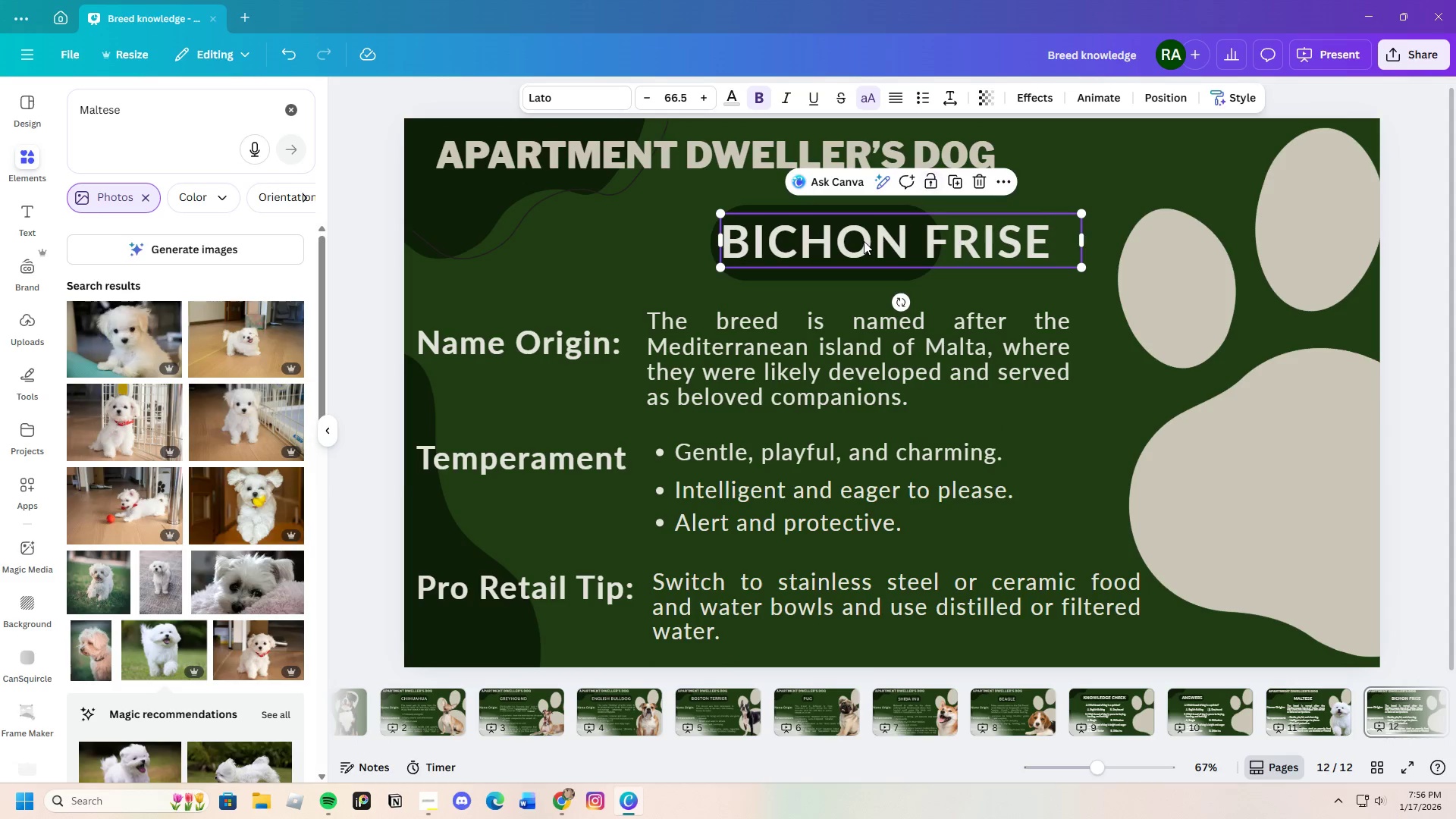 
left_click_drag(start_coordinate=[863, 241], to_coordinate=[796, 244])
 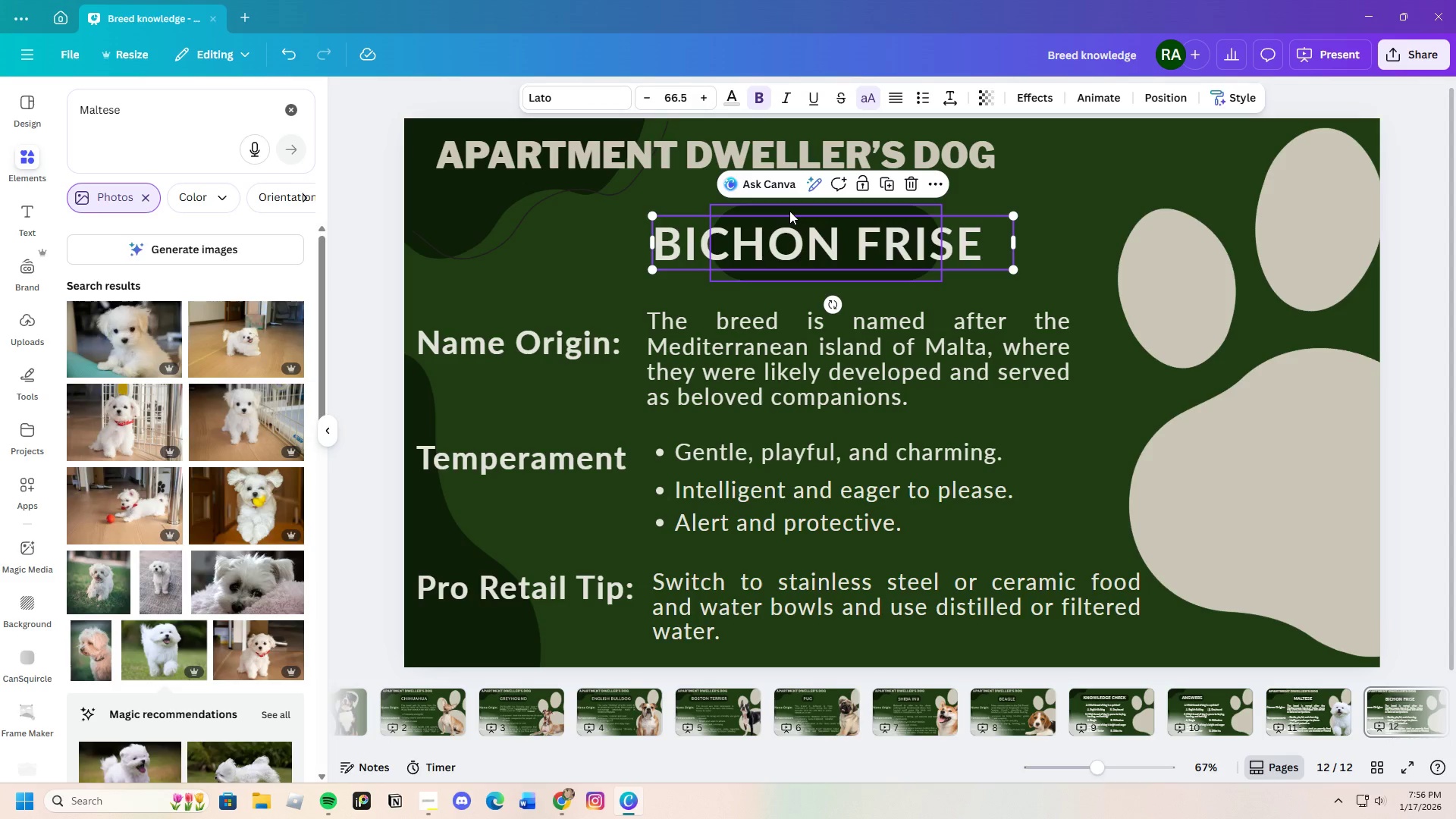 
left_click([789, 211])
 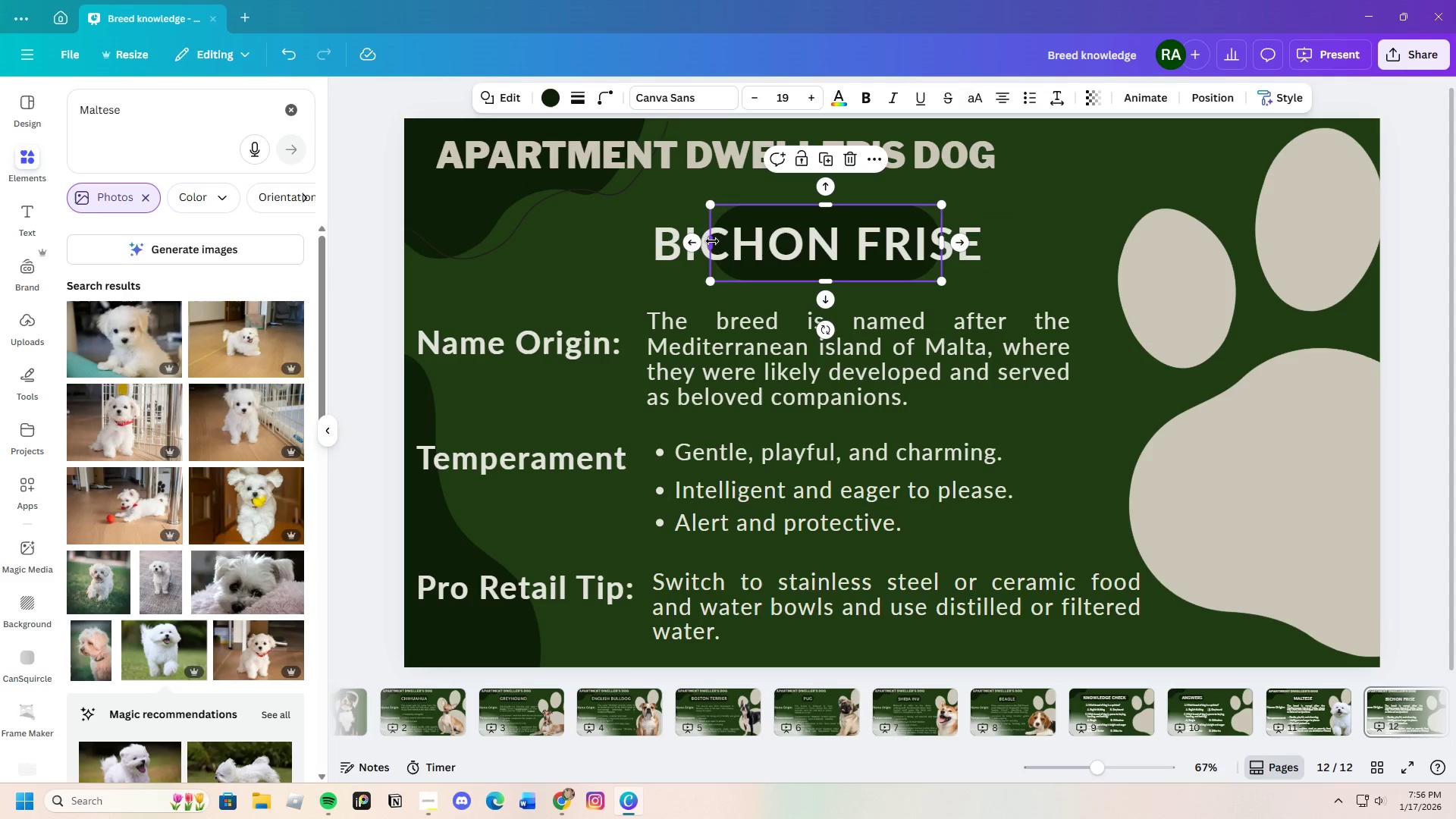 
left_click_drag(start_coordinate=[712, 241], to_coordinate=[647, 241])
 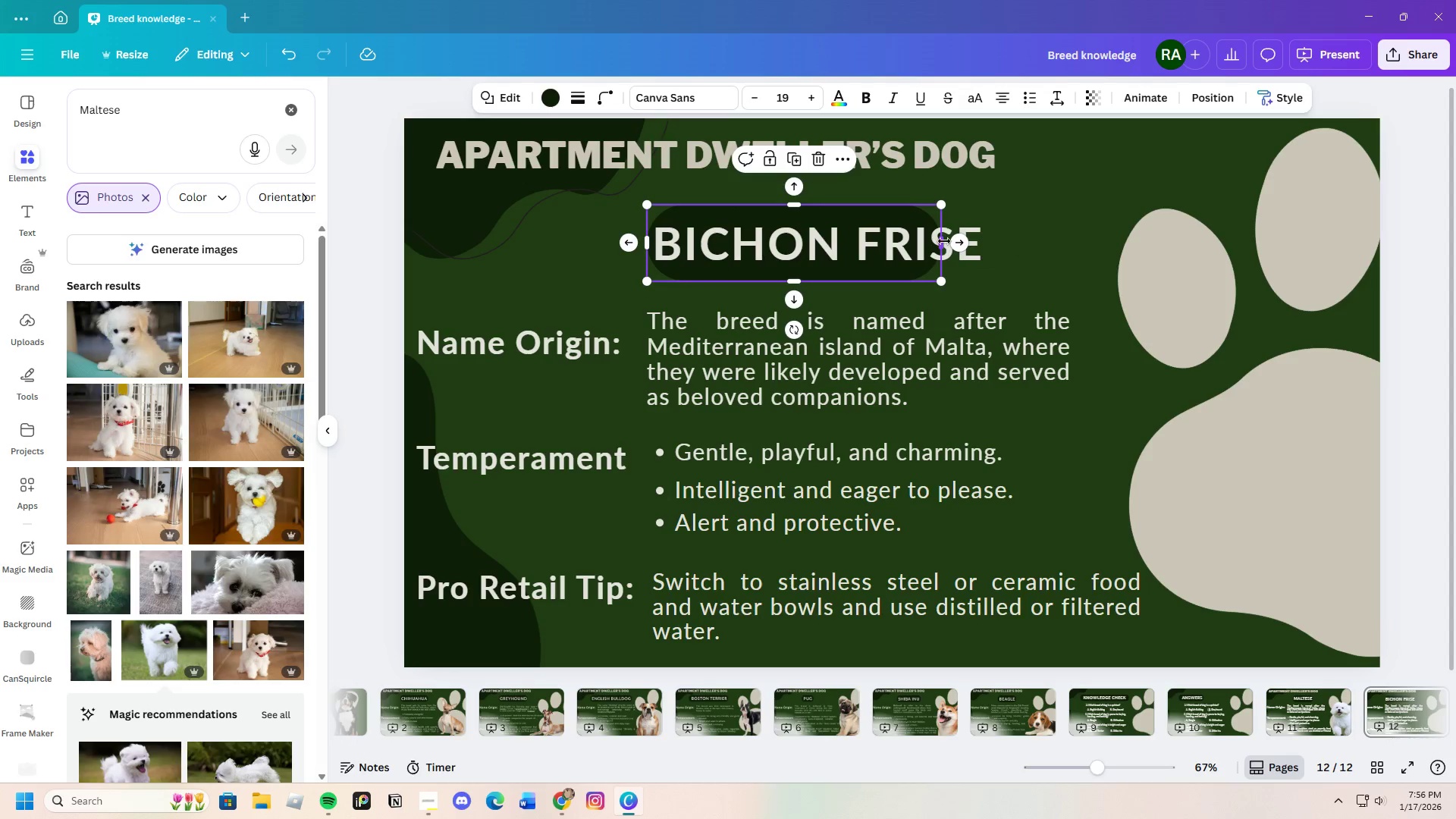 
left_click_drag(start_coordinate=[944, 241], to_coordinate=[991, 243])
 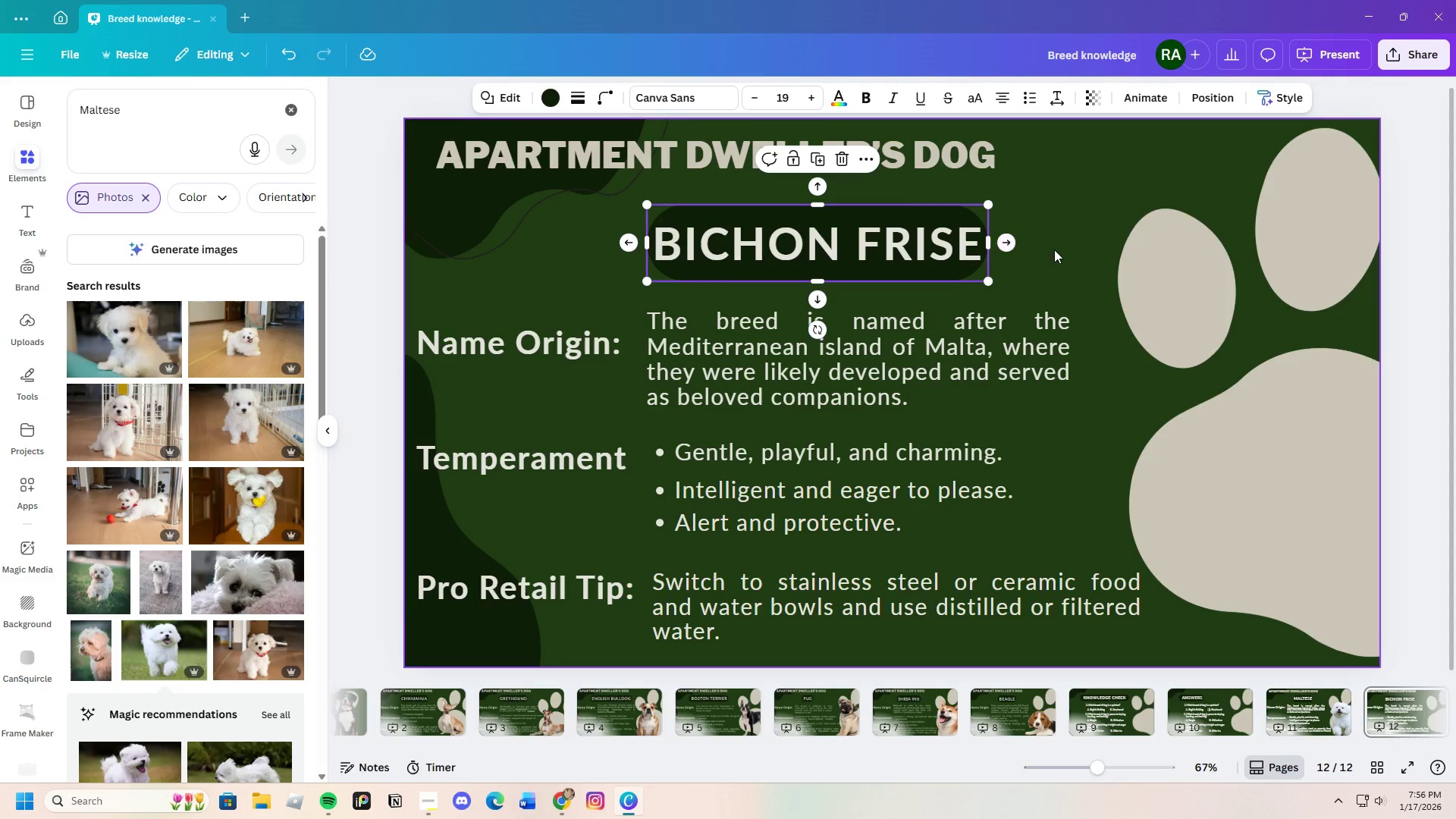 
left_click([1054, 249])
 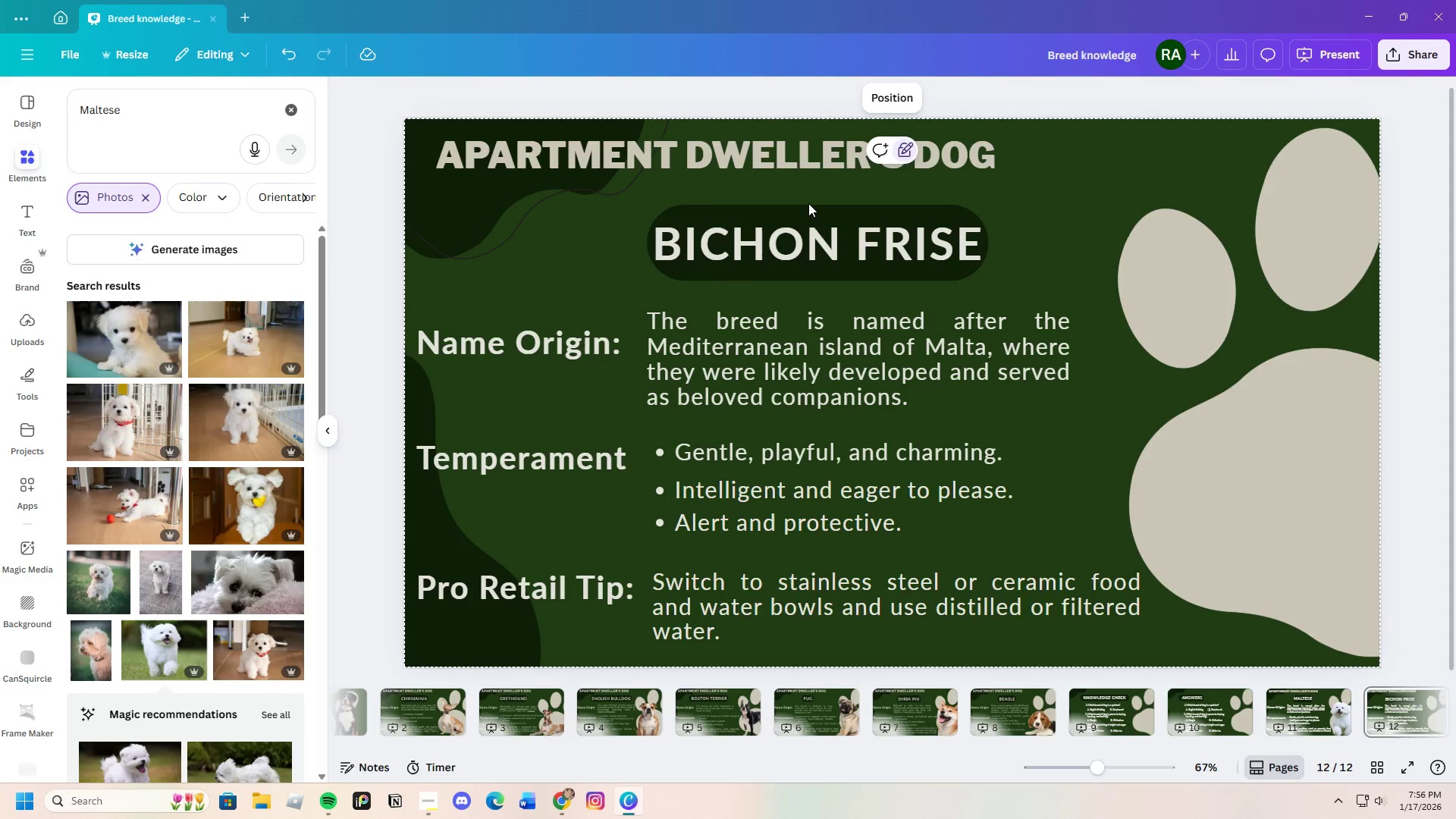 
left_click([809, 207])
 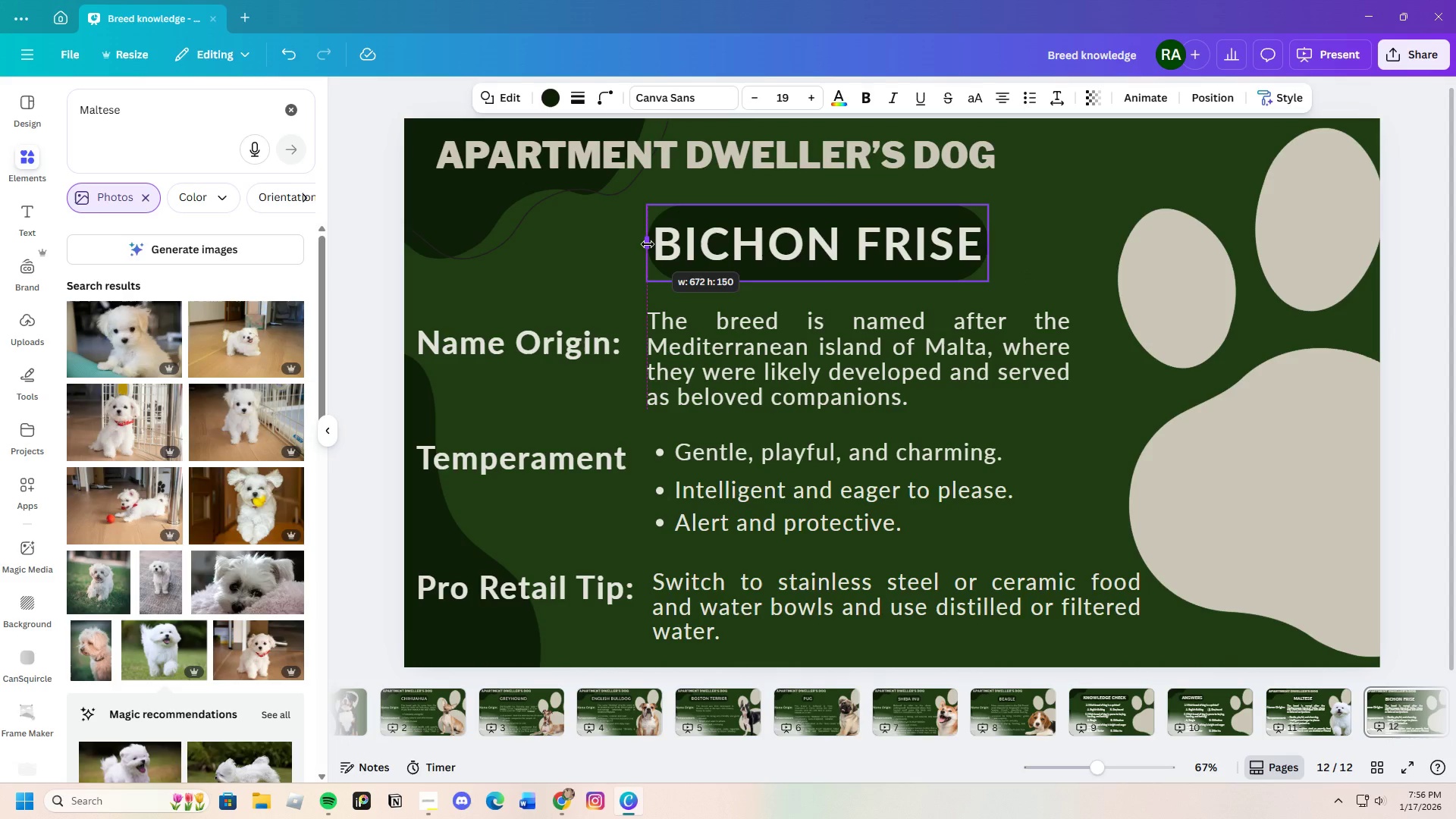 
left_click_drag(start_coordinate=[990, 240], to_coordinate=[998, 240])
 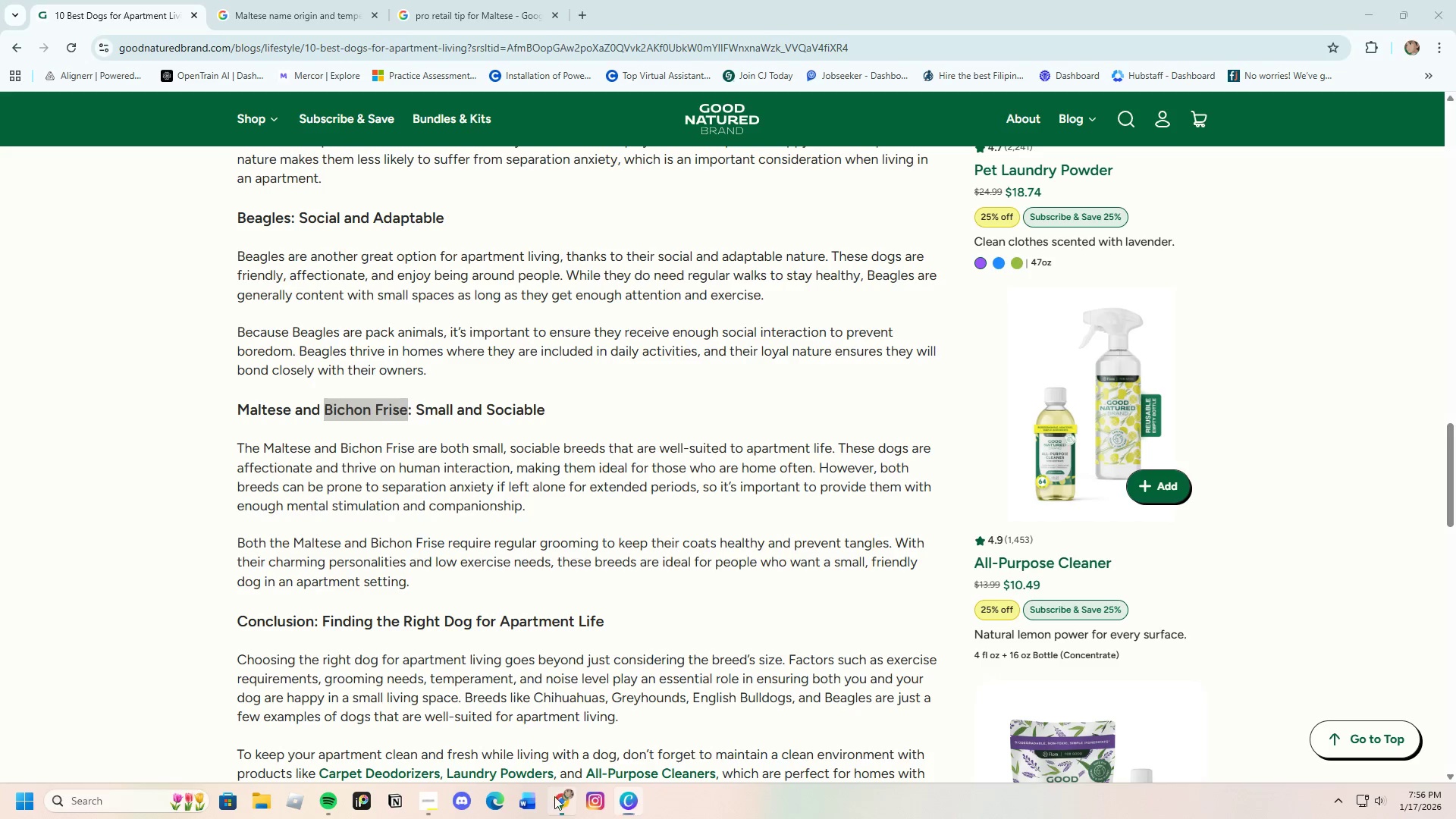 
left_click([308, 0])
 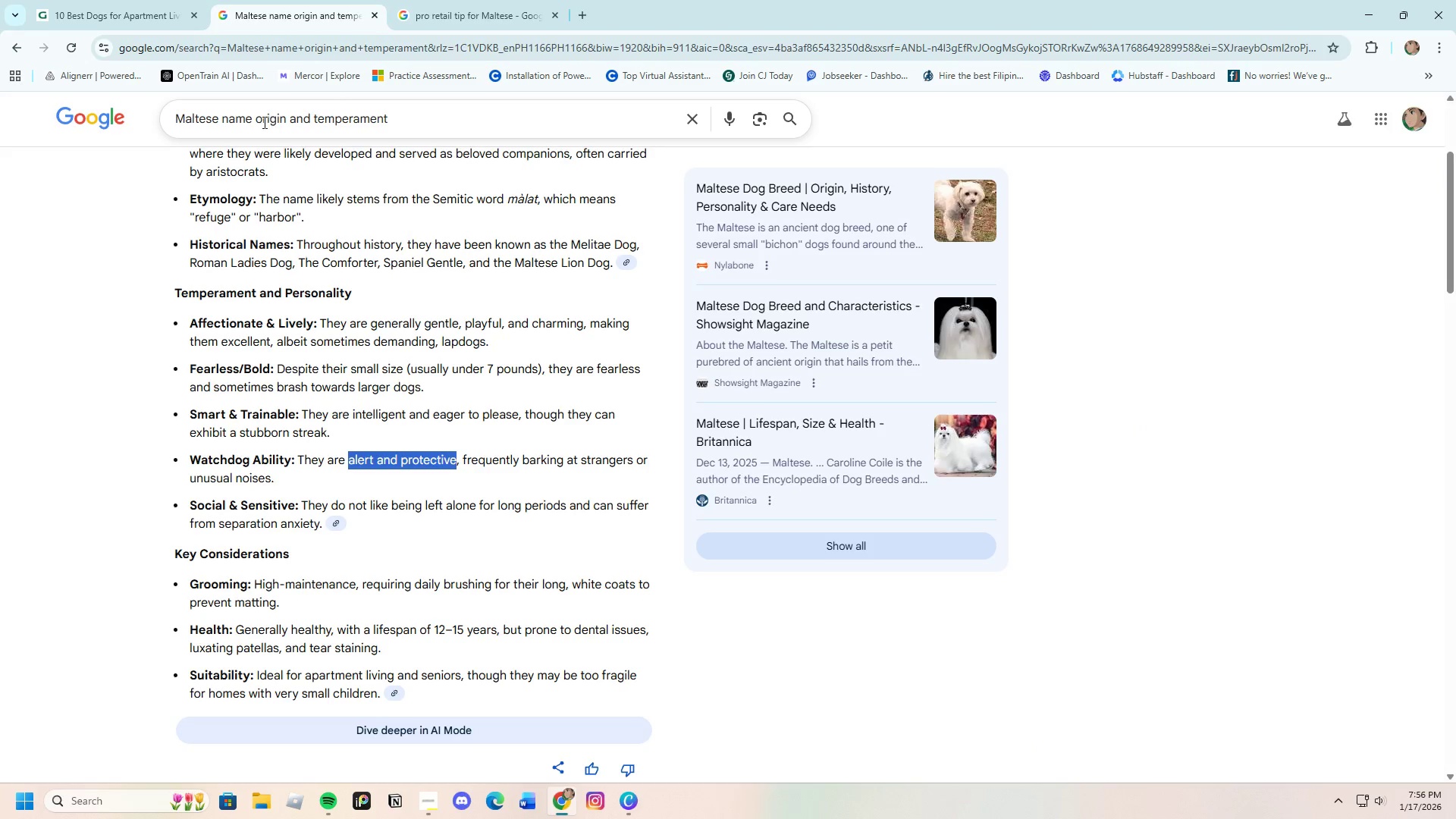 
left_click_drag(start_coordinate=[255, 121], to_coordinate=[160, 121])
 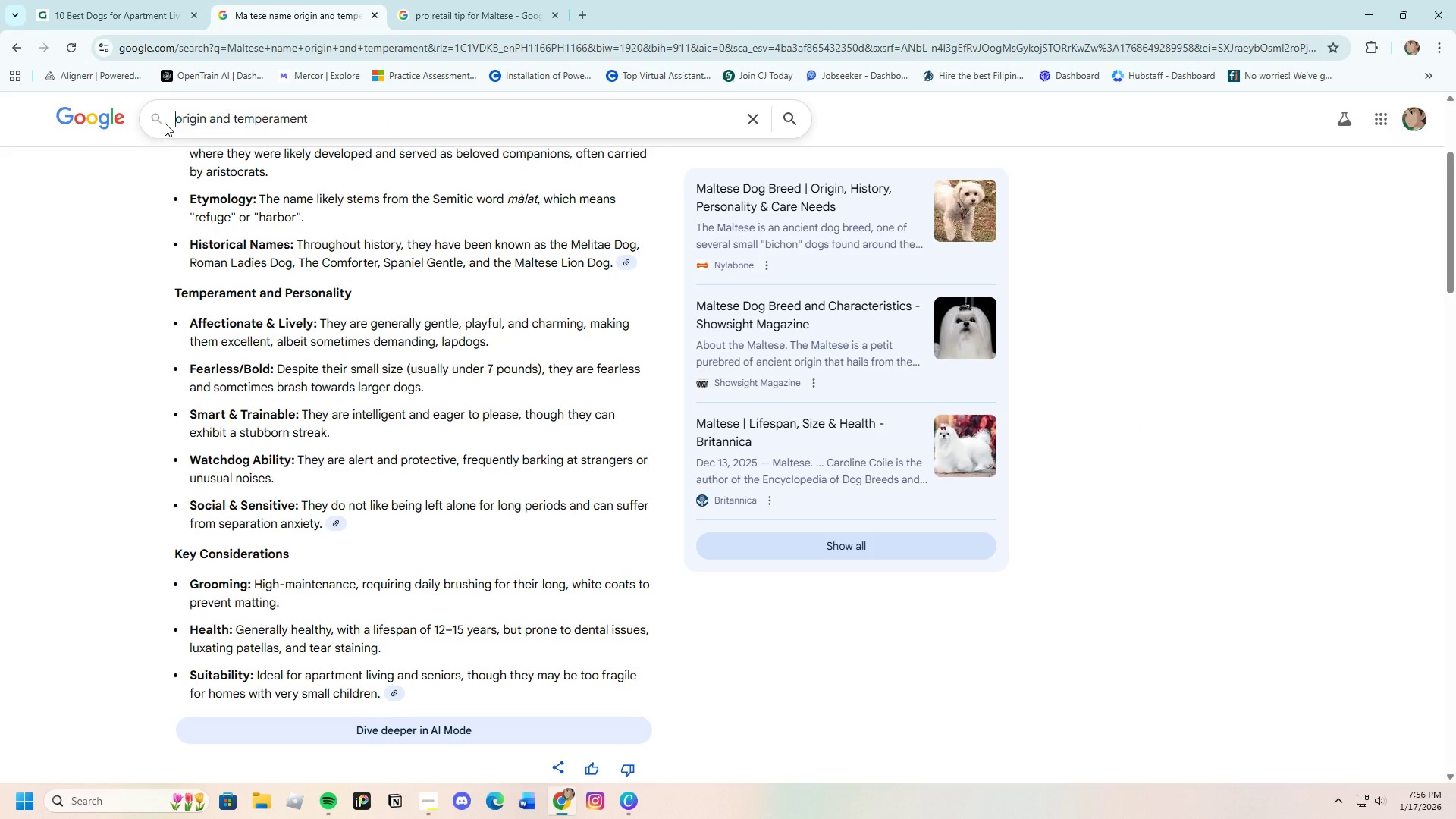 
key(Backspace)
 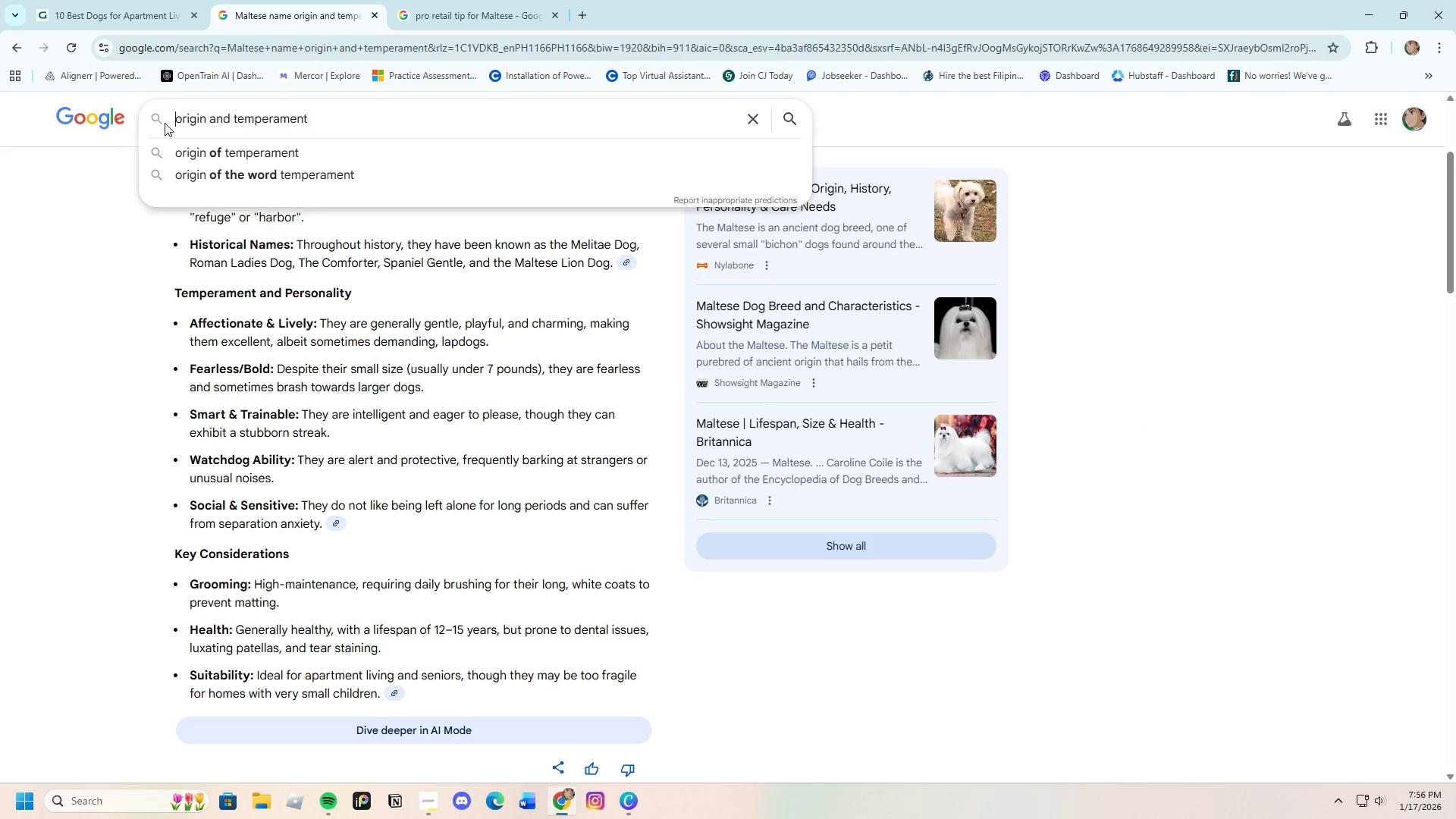 
key(Control+V)
 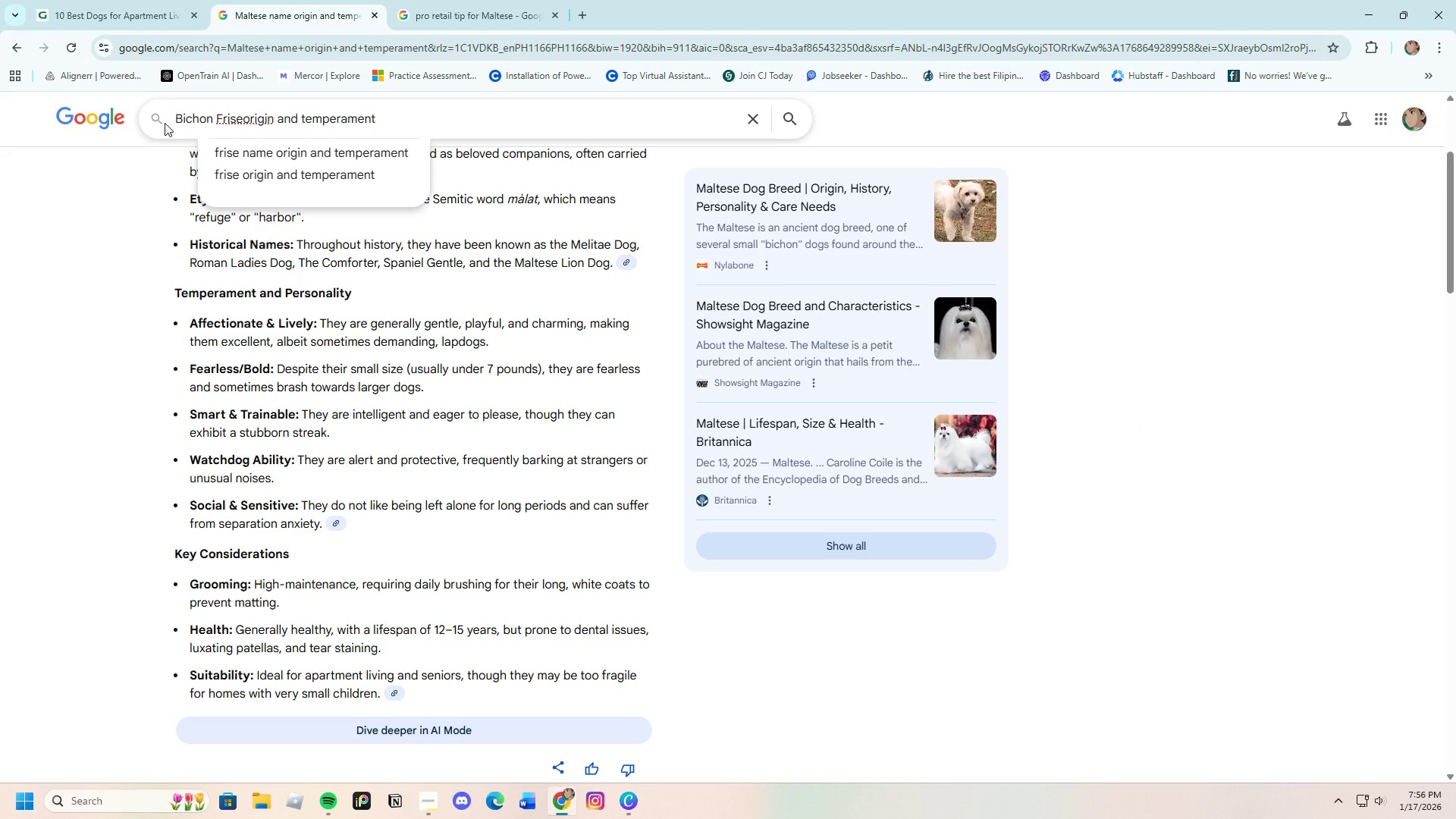 
key(Control+Space)
 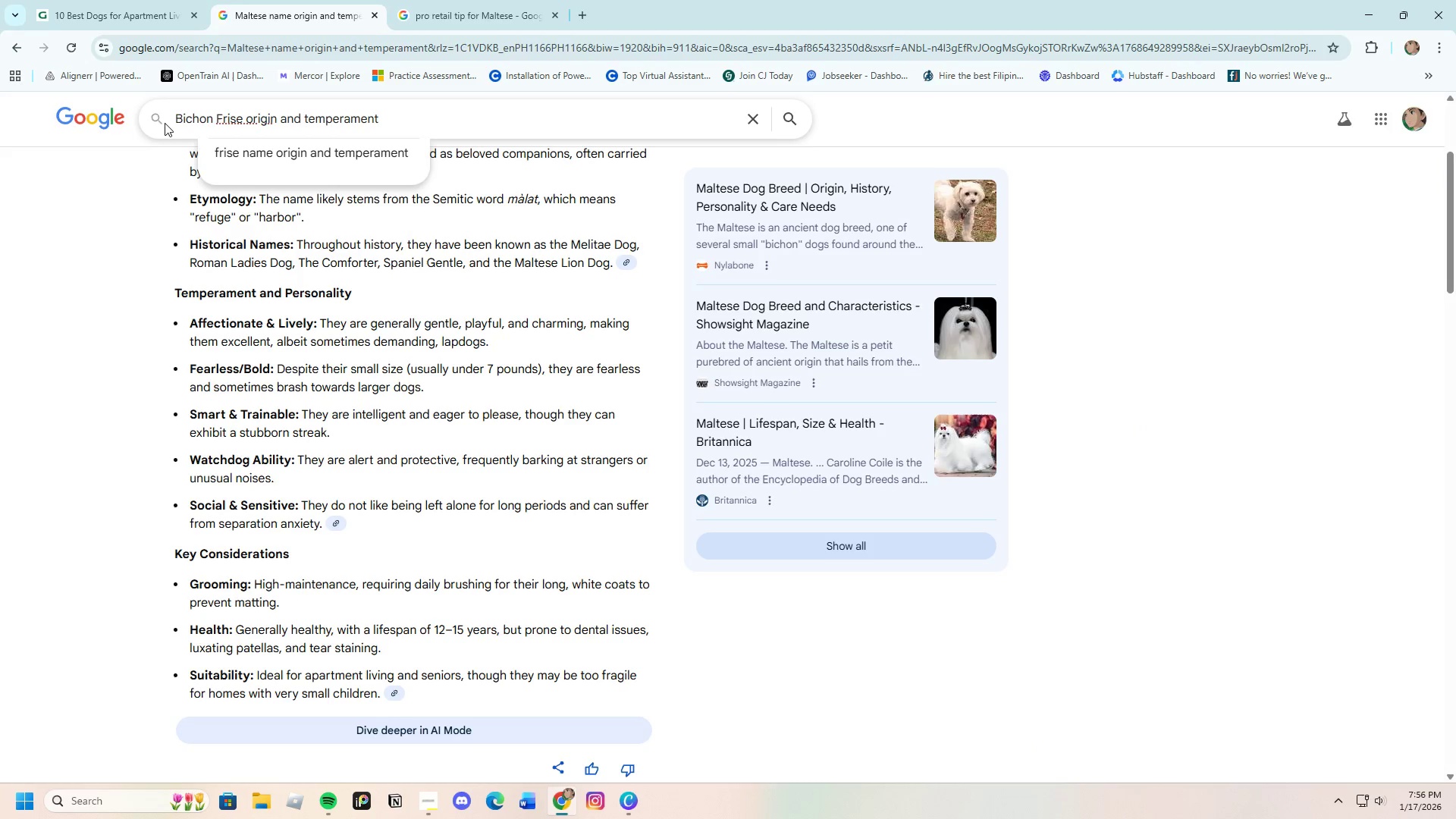 
key(Control+Enter)
 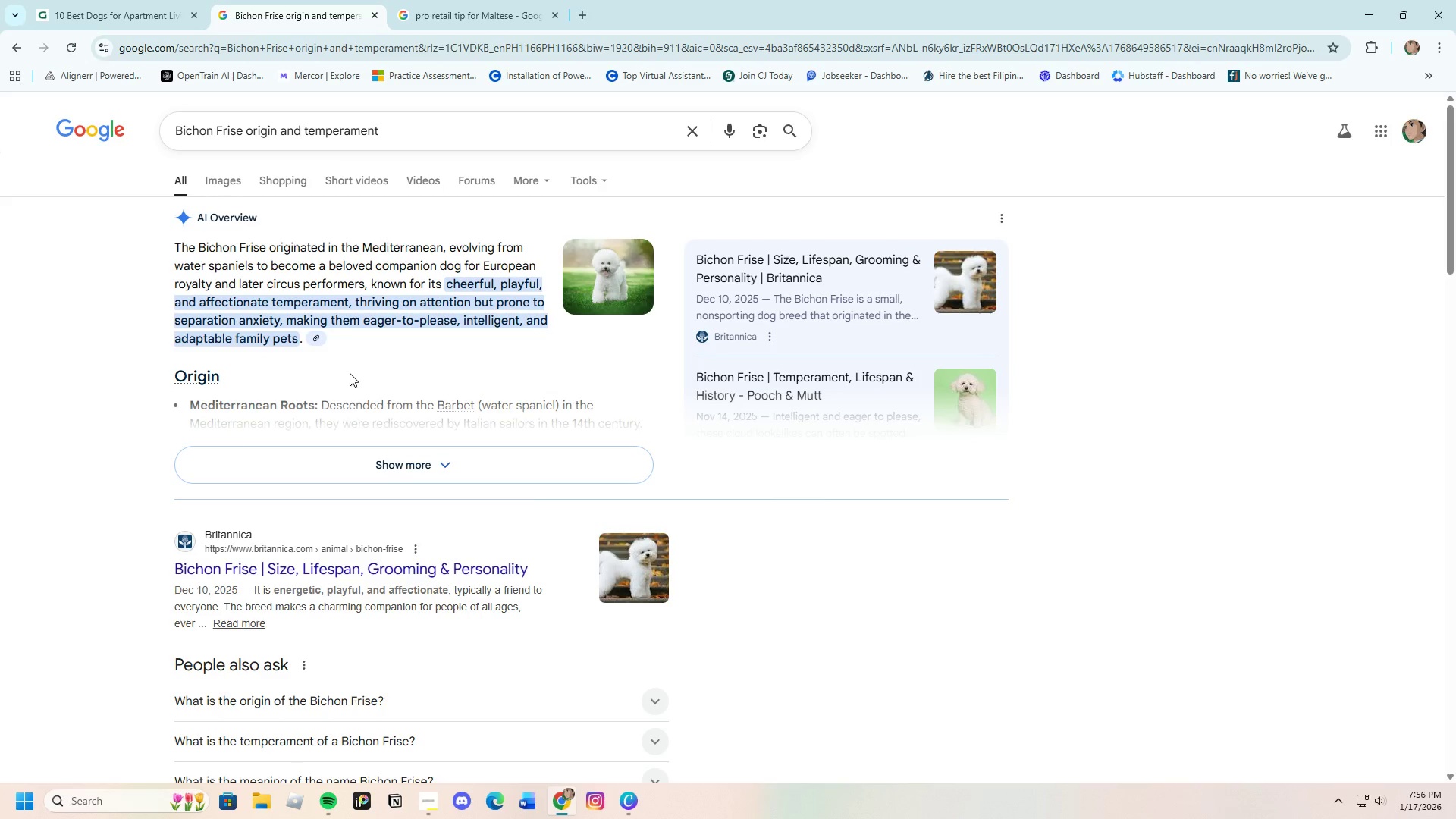 
left_click([344, 472])
 